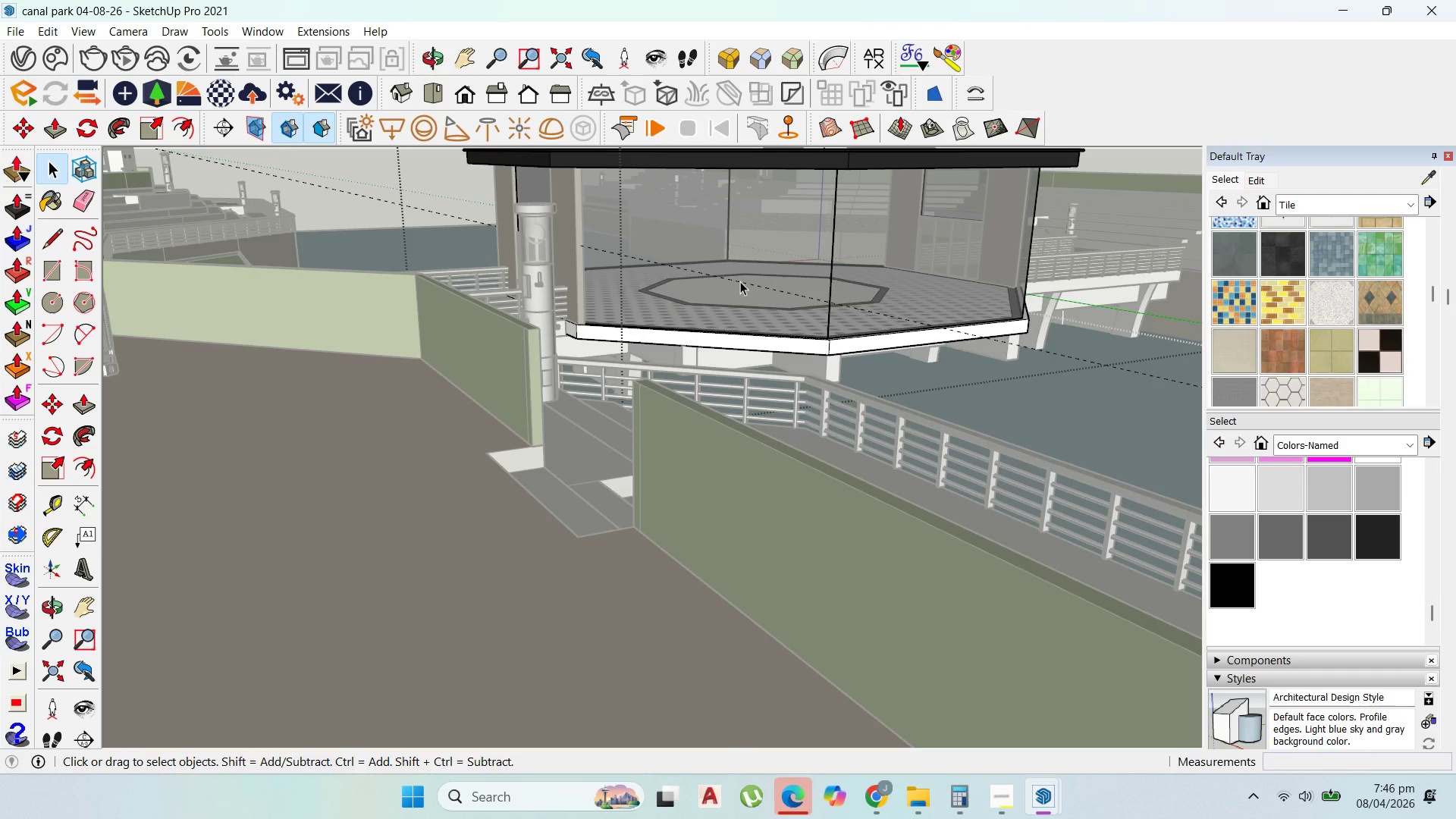 
left_click([740, 281])
 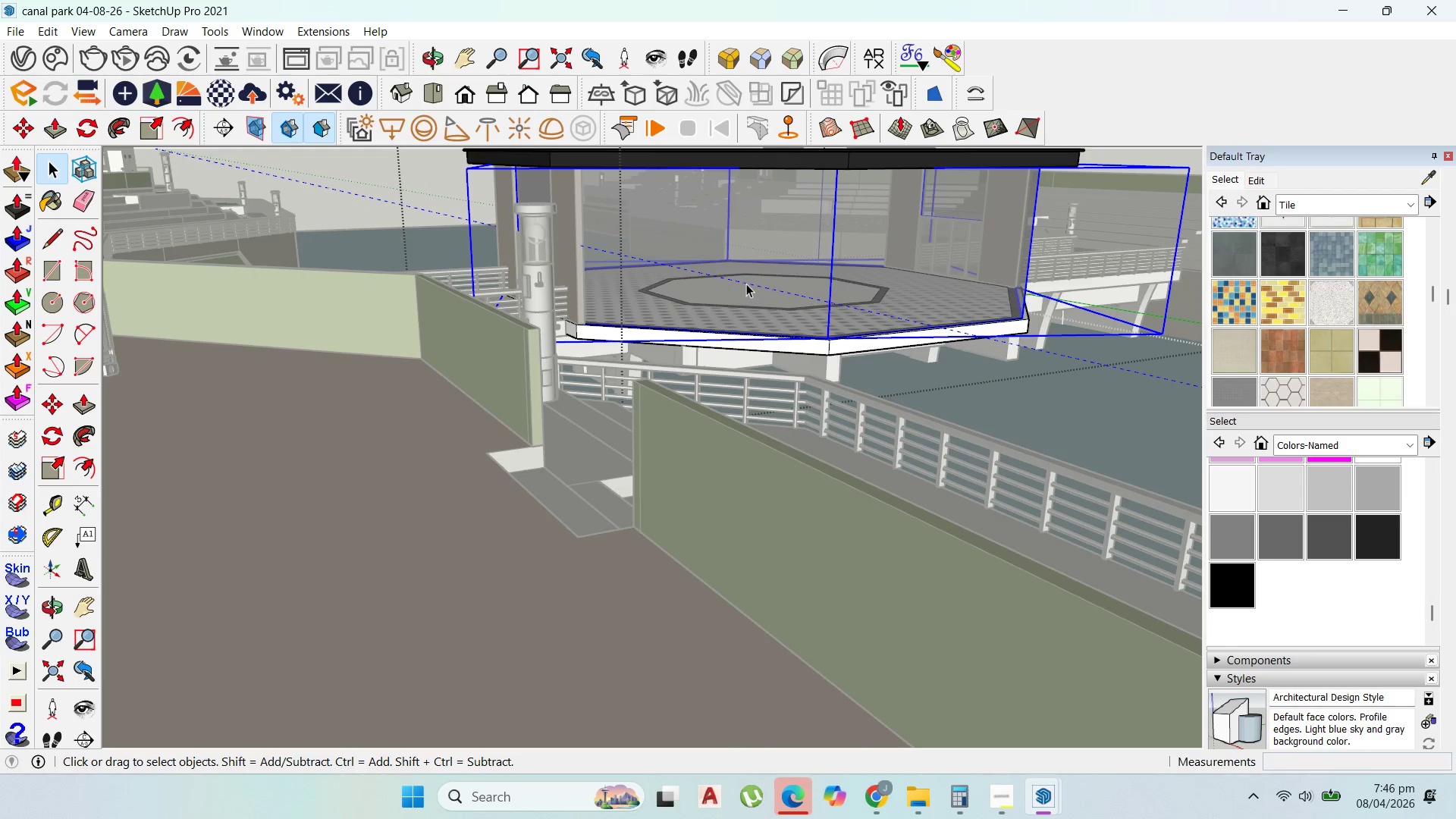 
double_click([746, 284])
 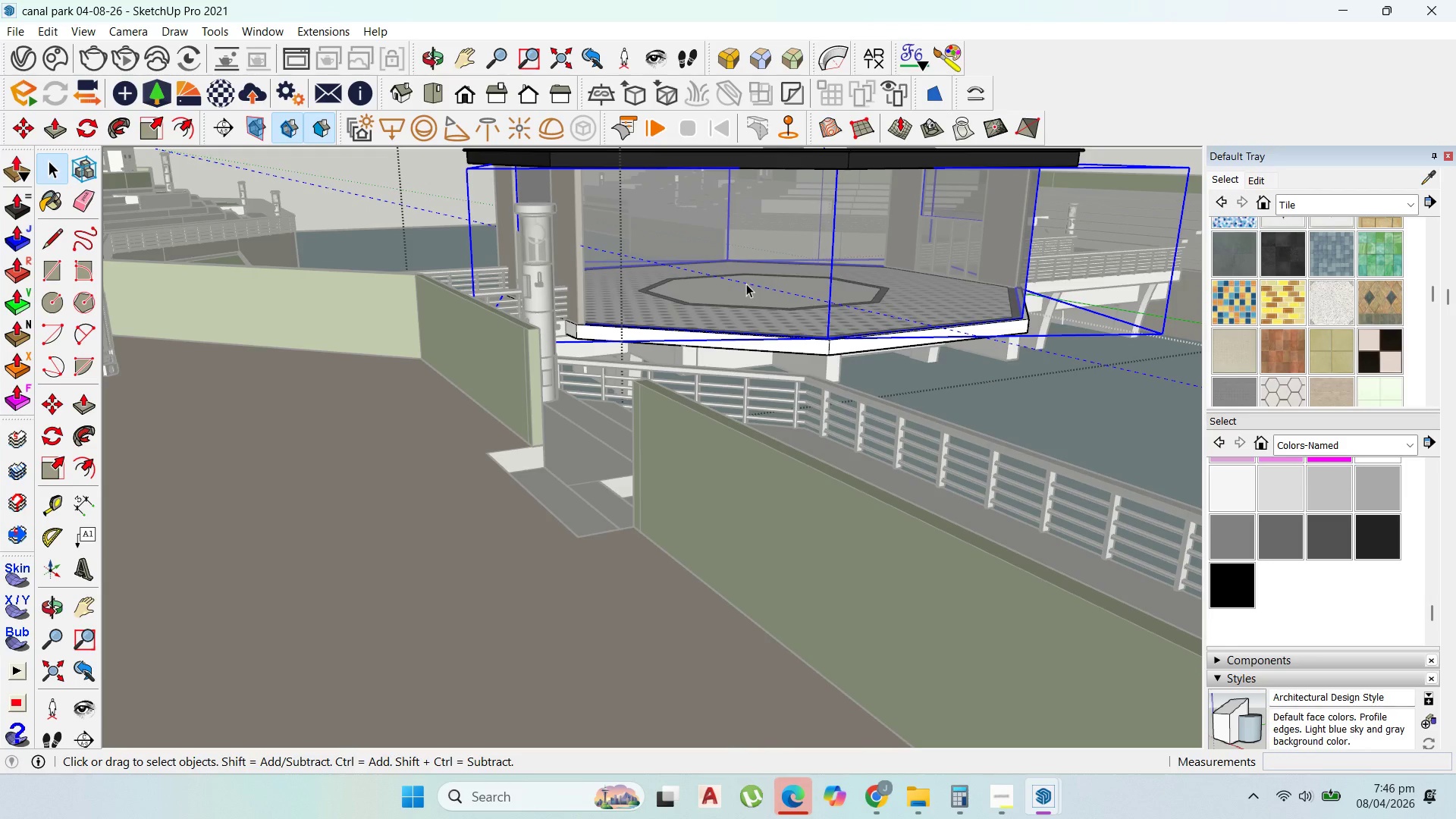 
triple_click([746, 284])
 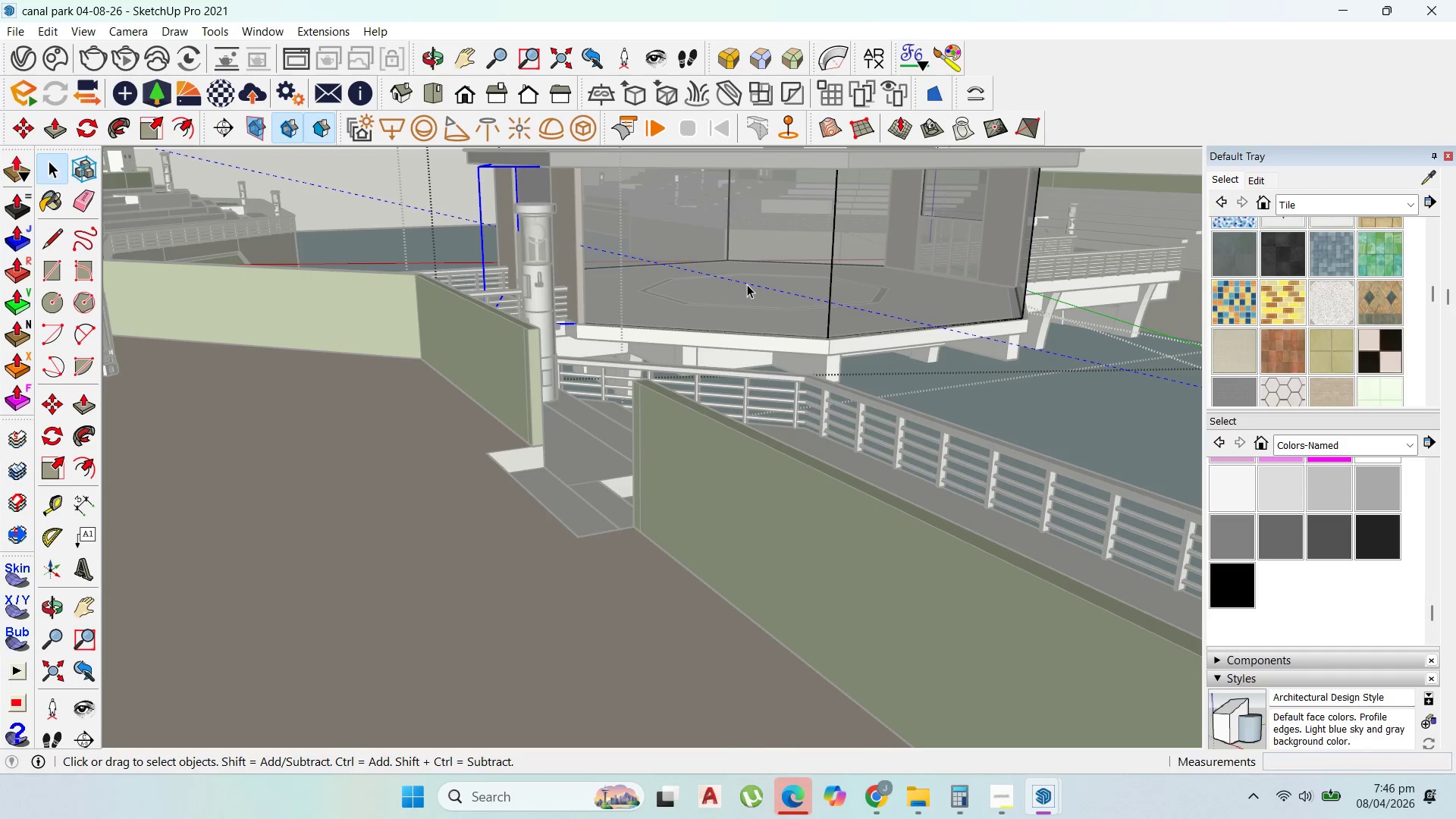 
left_click([747, 284])
 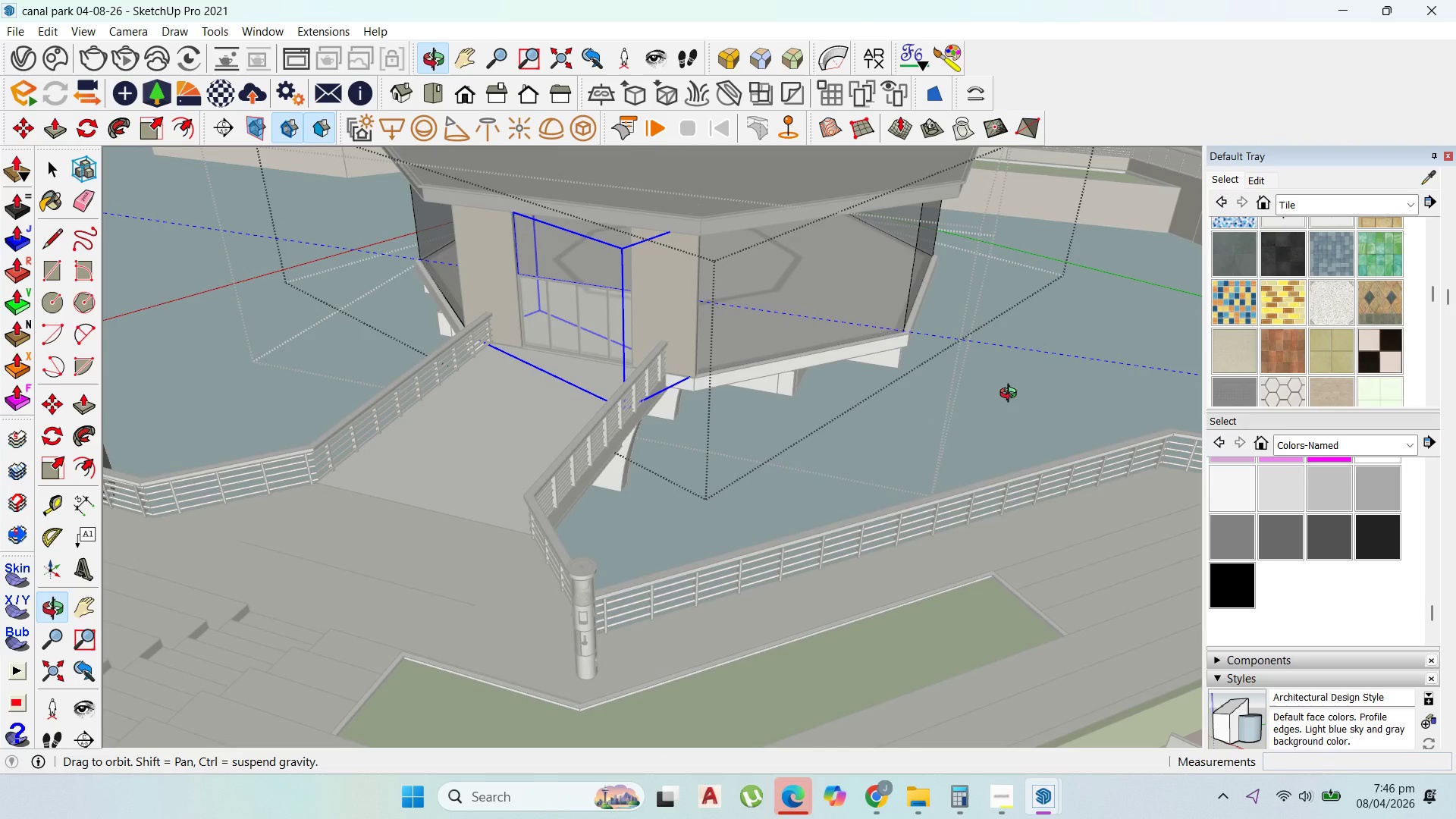 
wait(5.27)
 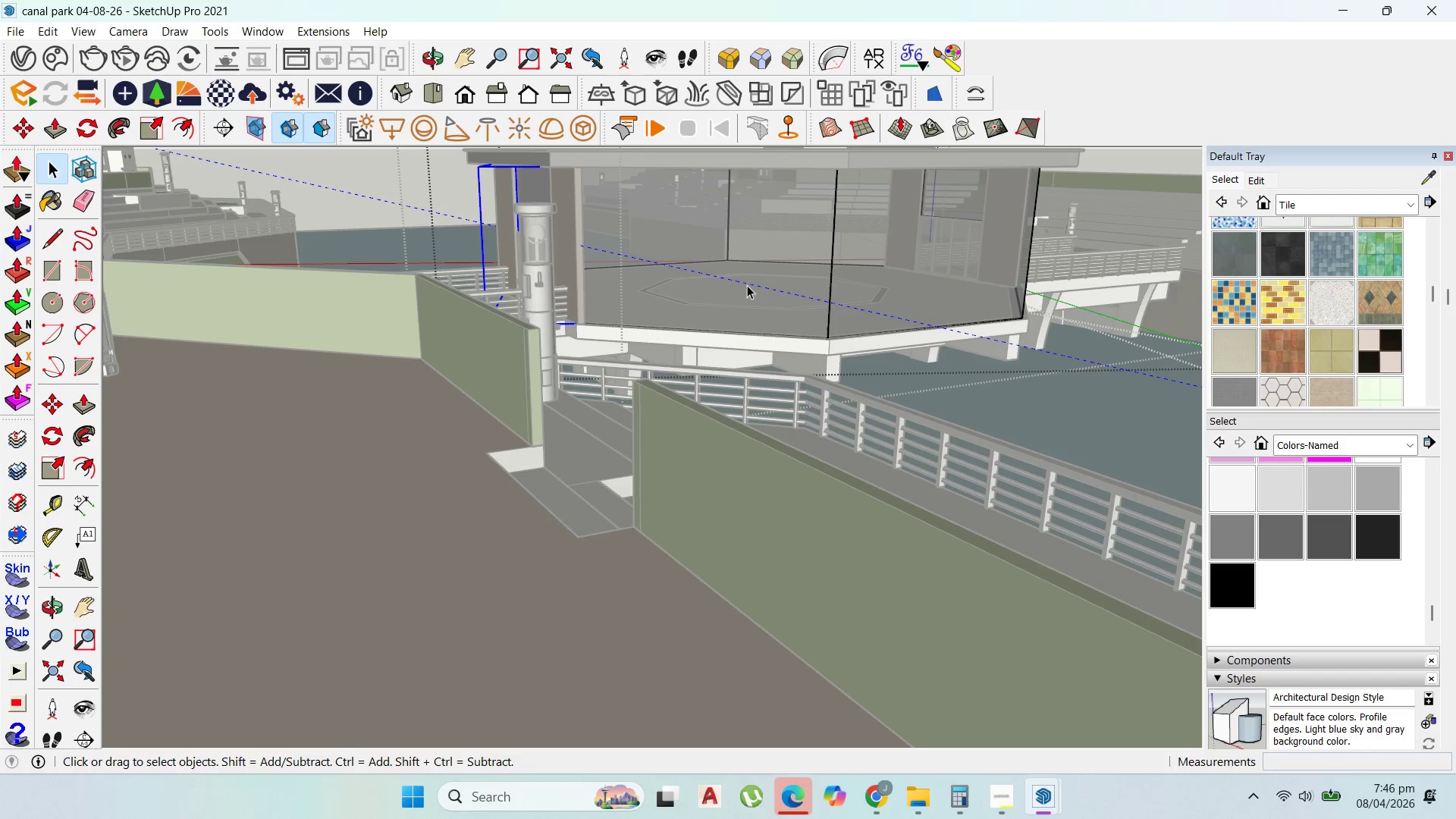 
key(Delete)
 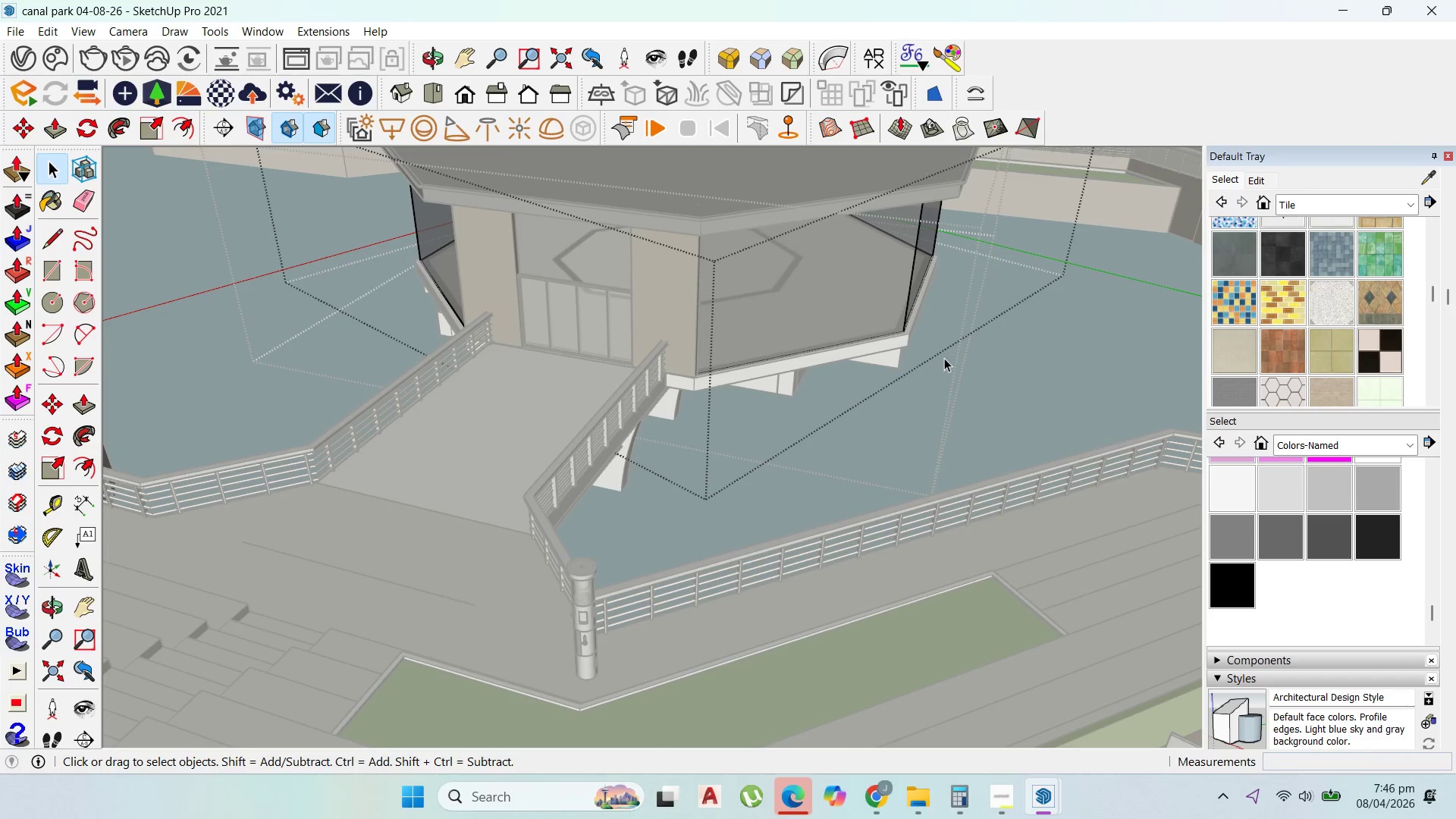 
key(Escape)
 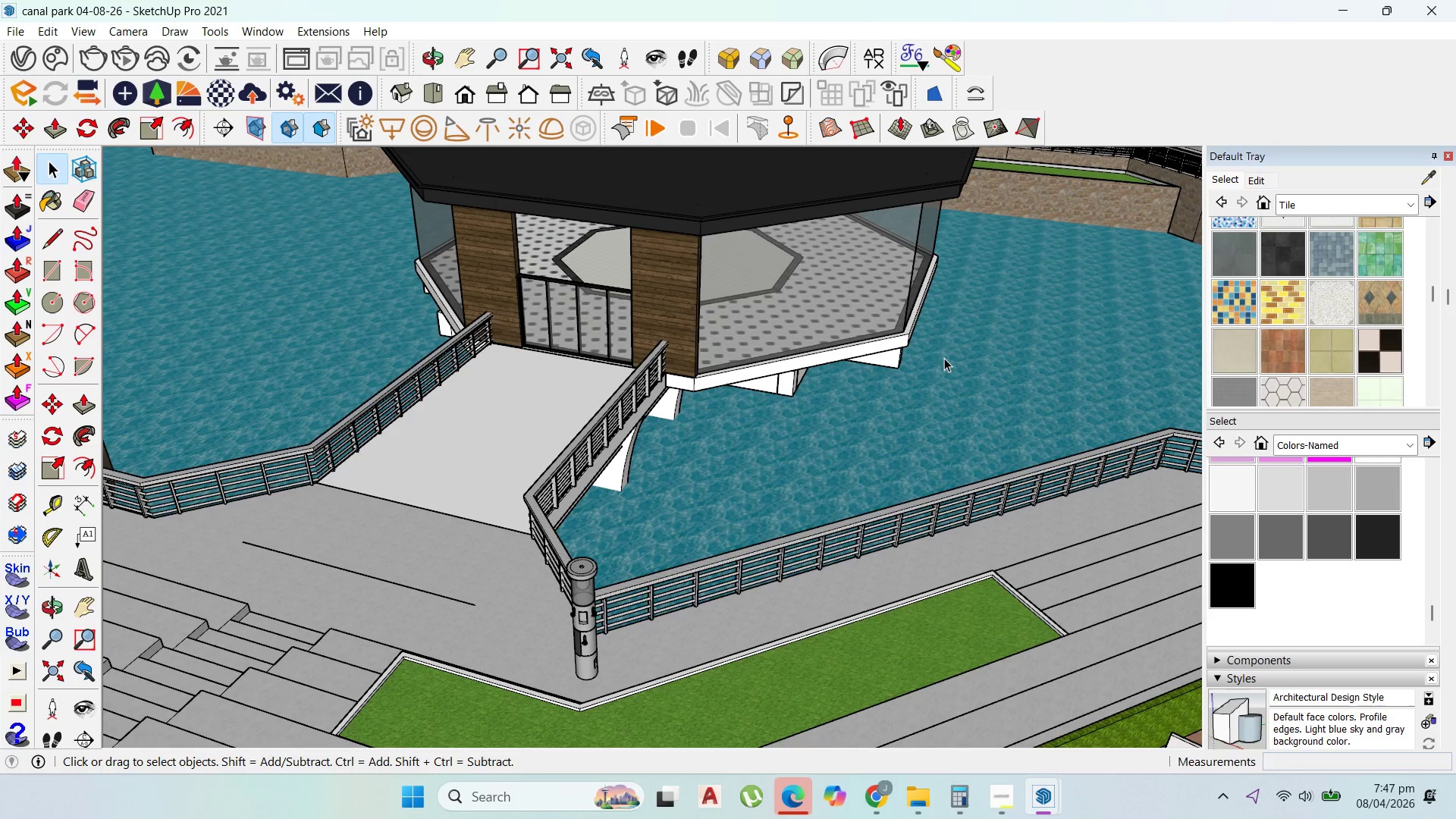 
key(Escape)
 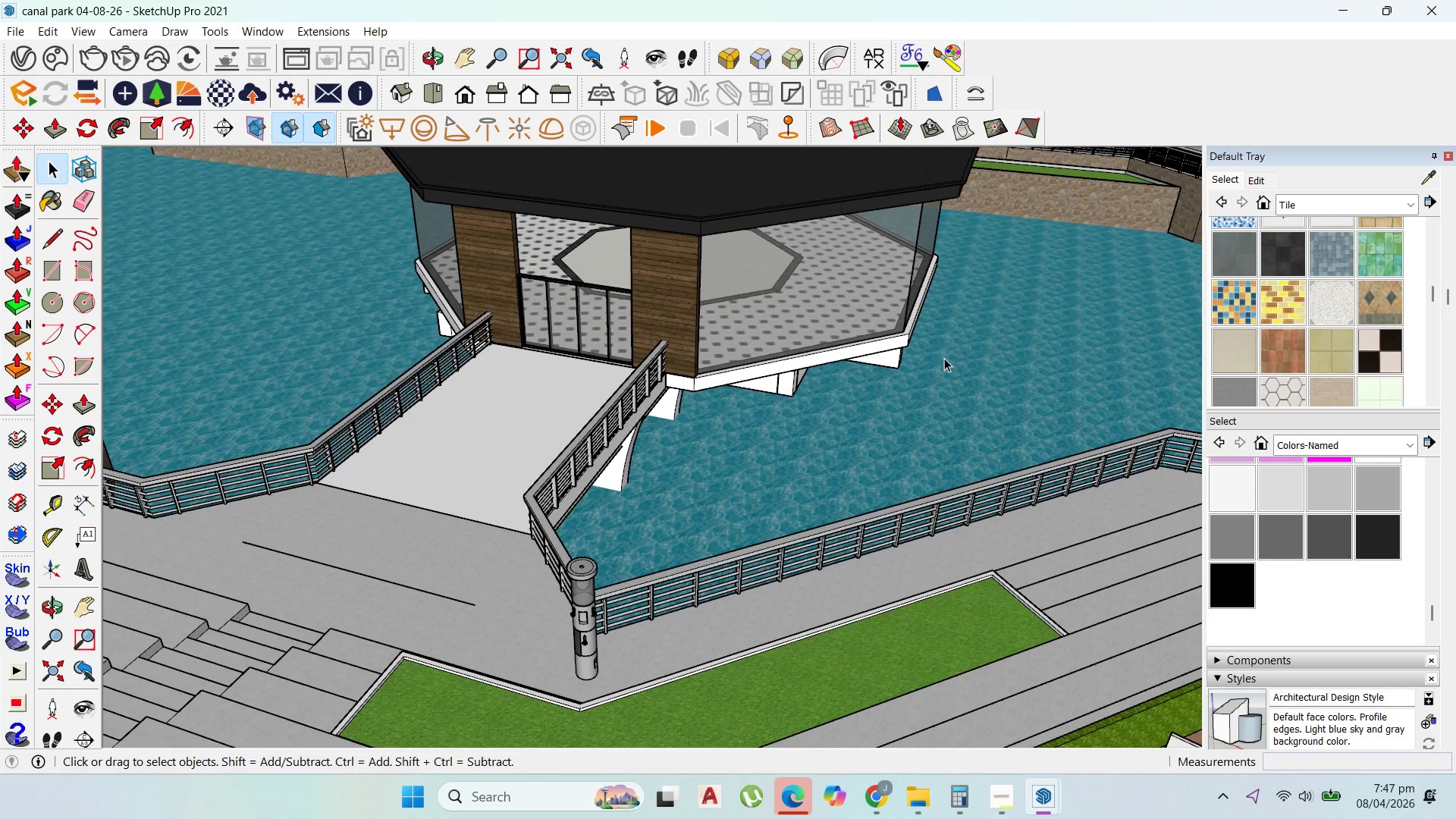 
key(Escape)
 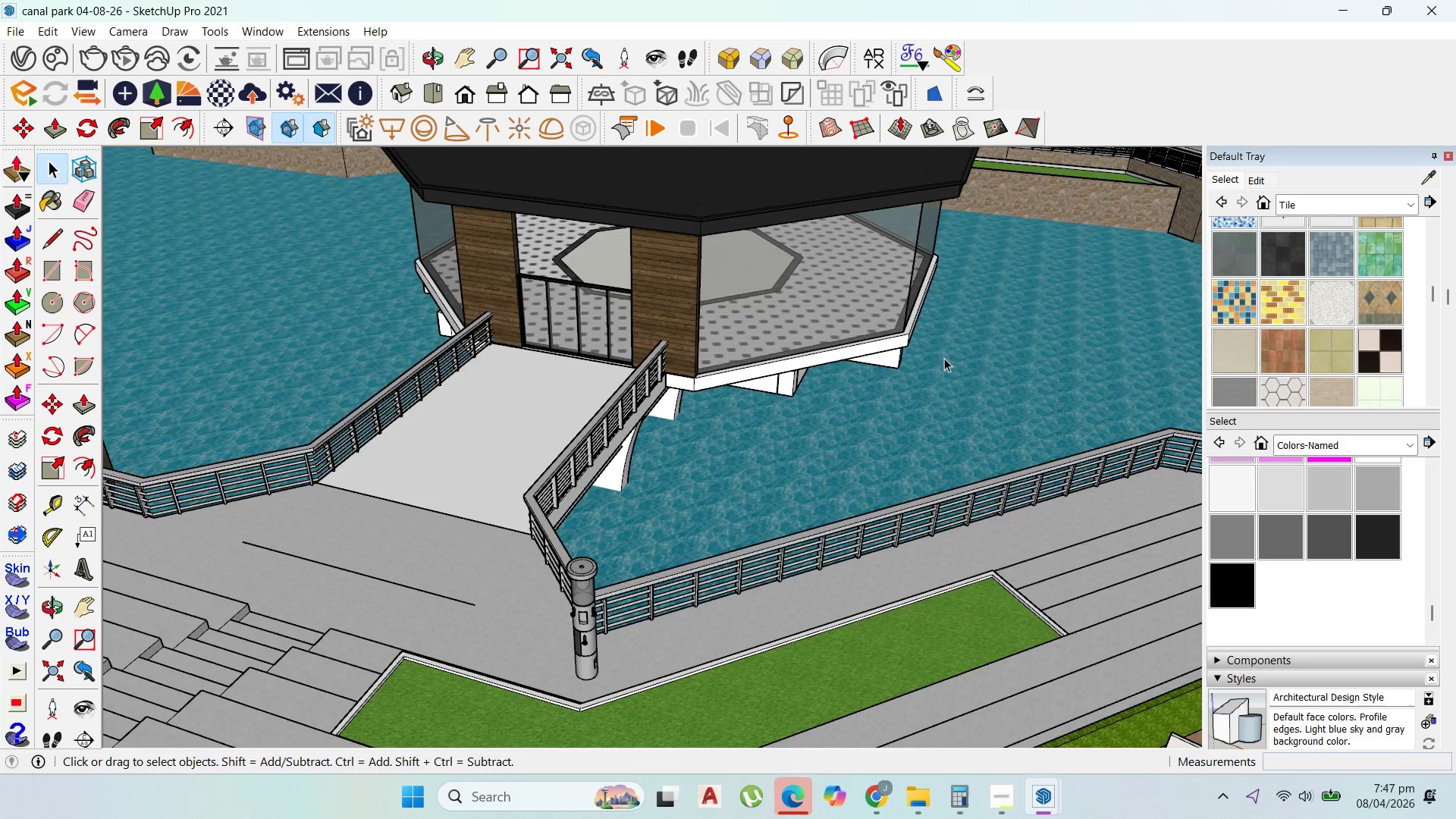 
key(Escape)
 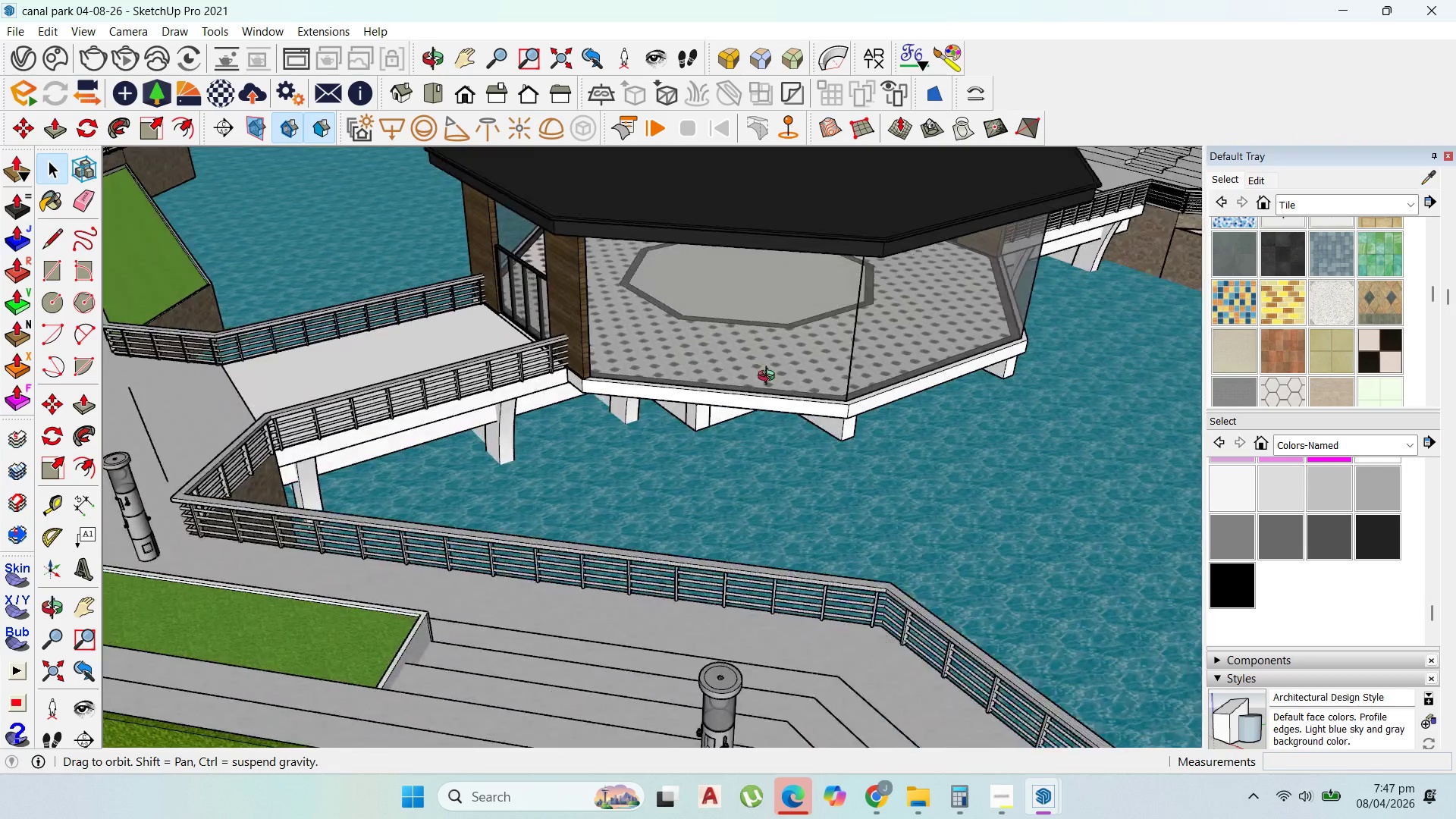 
key(Control+Z)
 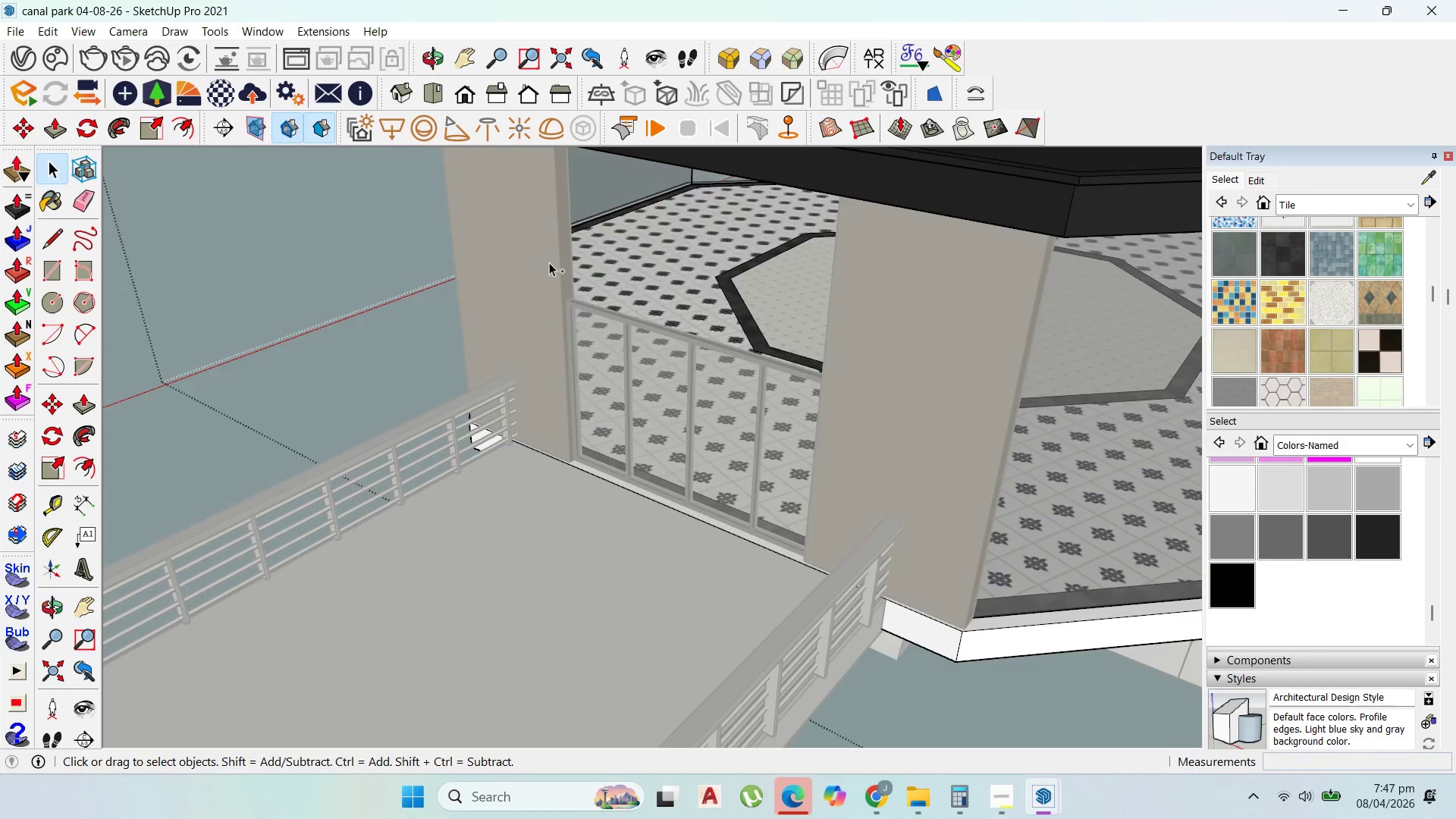 
scroll: coordinate [488, 242], scroll_direction: up, amount: 6.0
 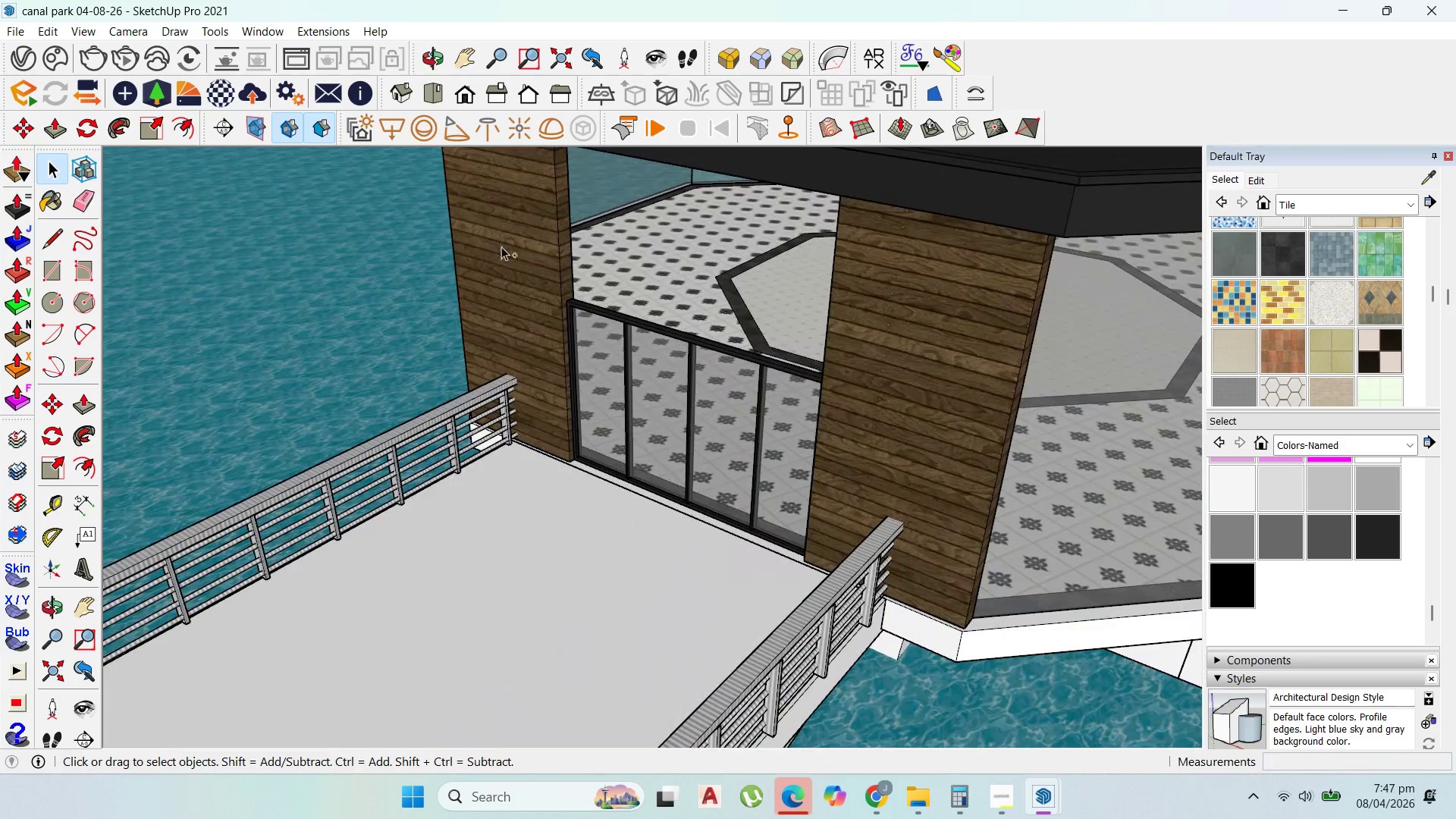 
key(Control+Z)
 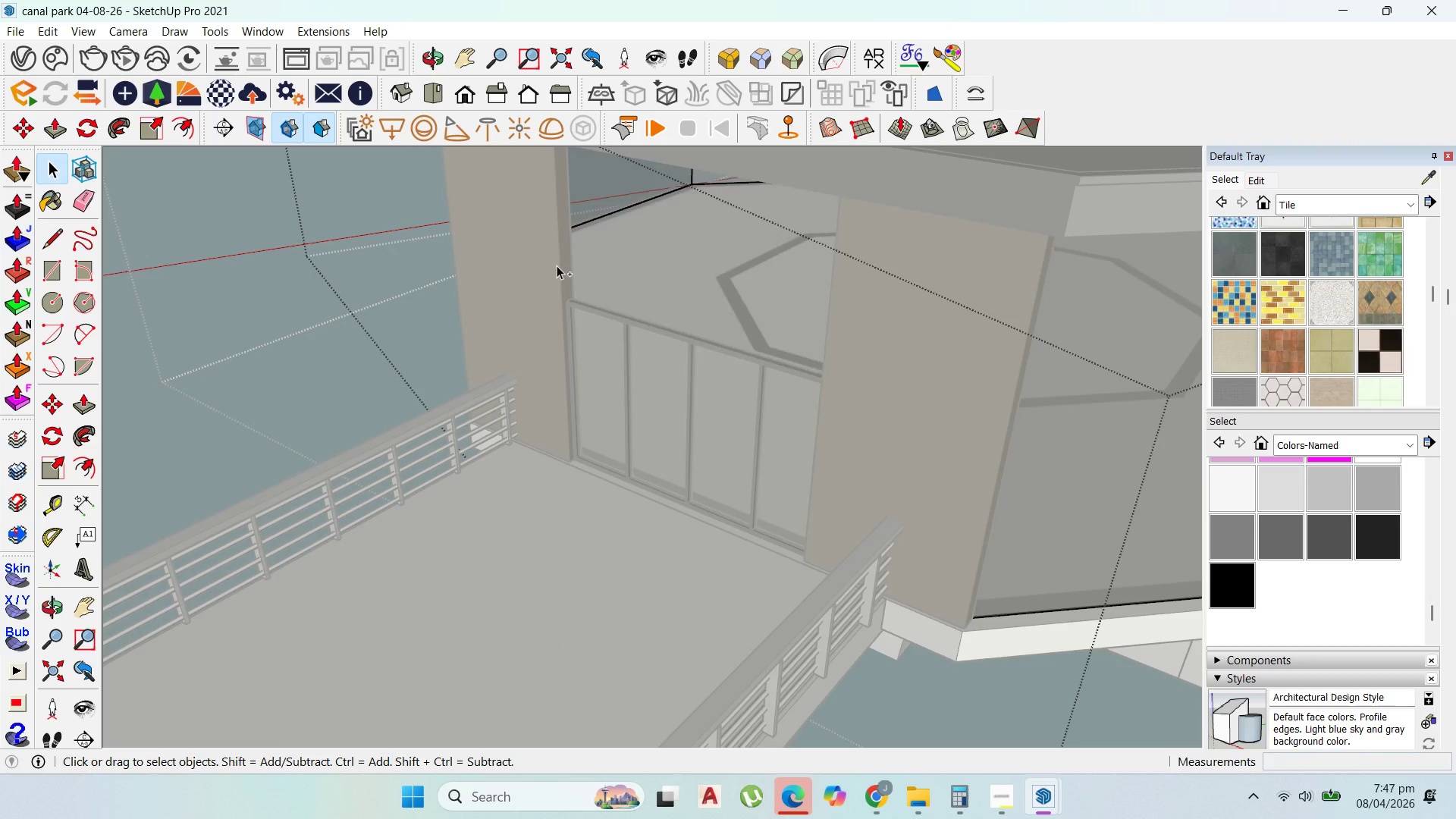 
key(Control+Z)
 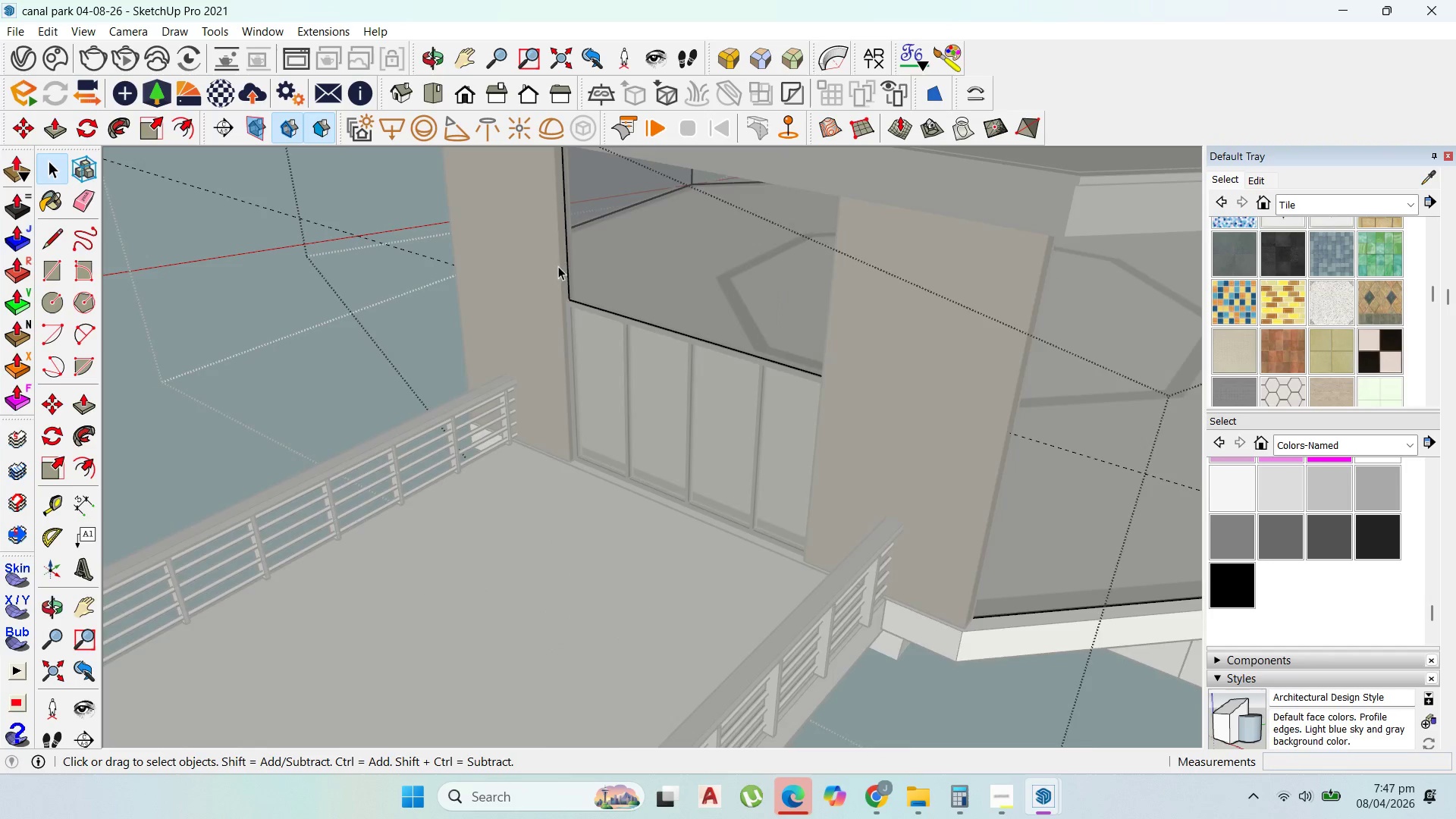 
key(Escape)
 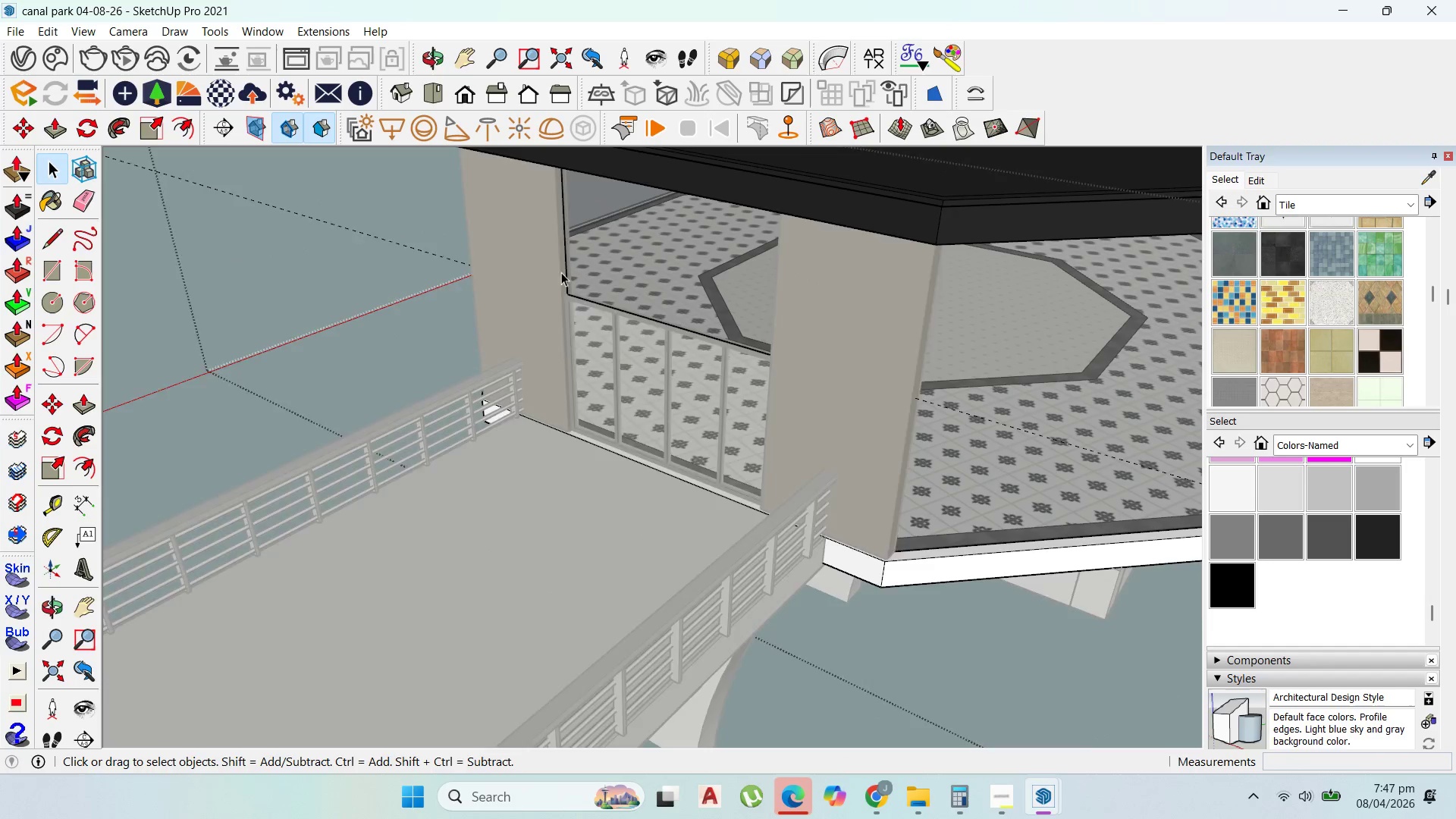 
scroll: coordinate [559, 267], scroll_direction: down, amount: 2.0
 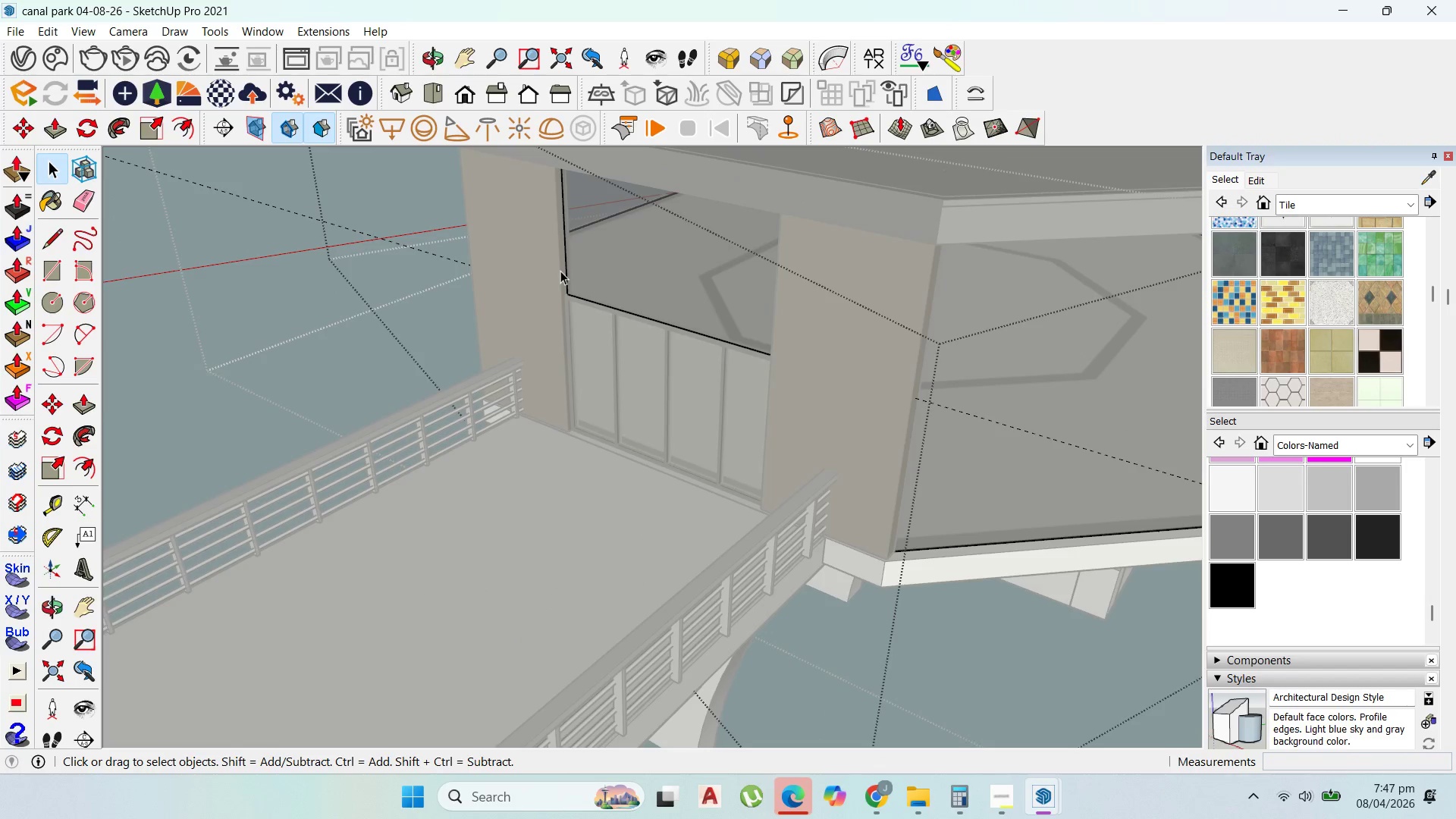 
key(Escape)
 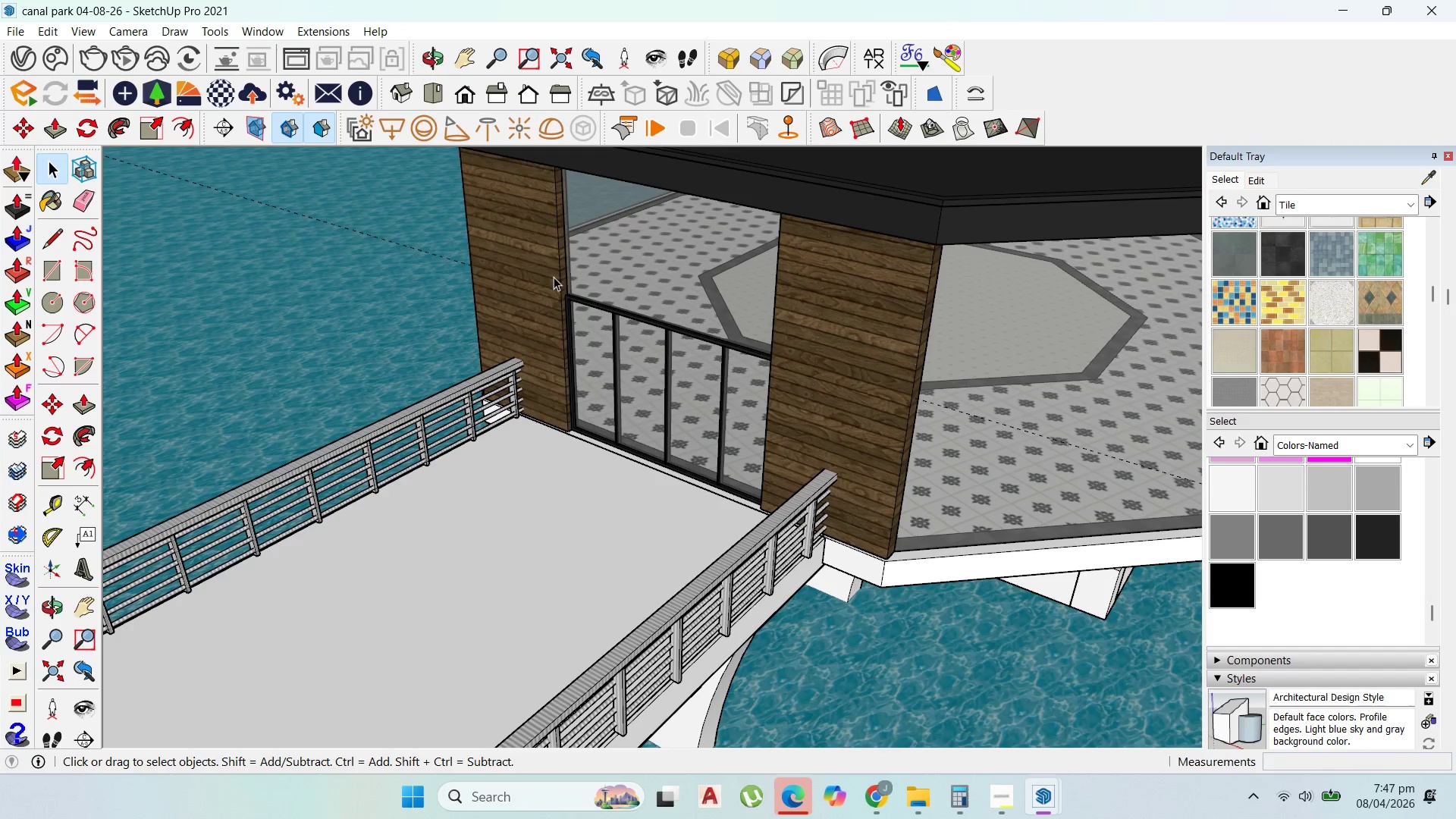 
key(Escape)
 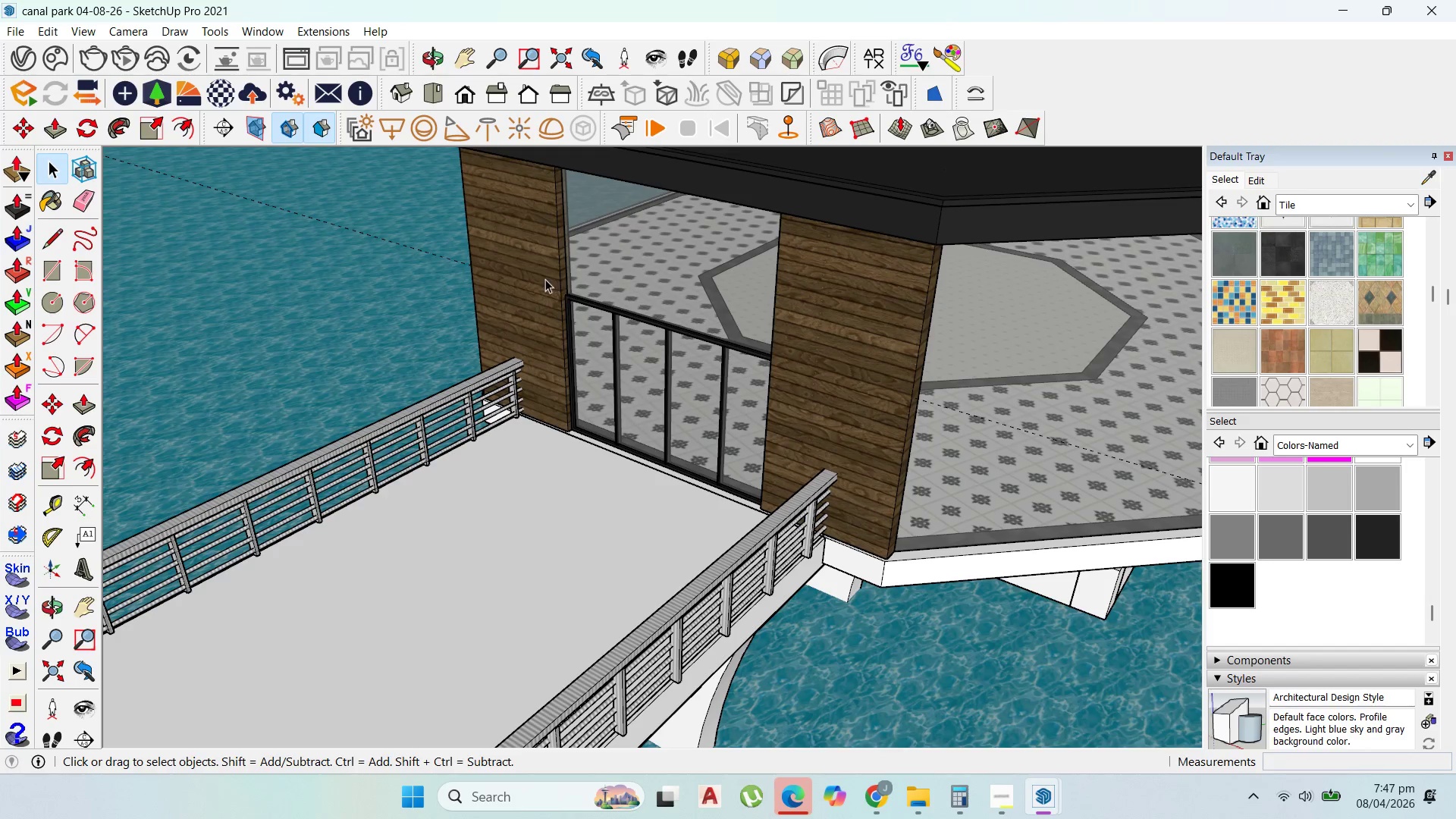 
key(Escape)
 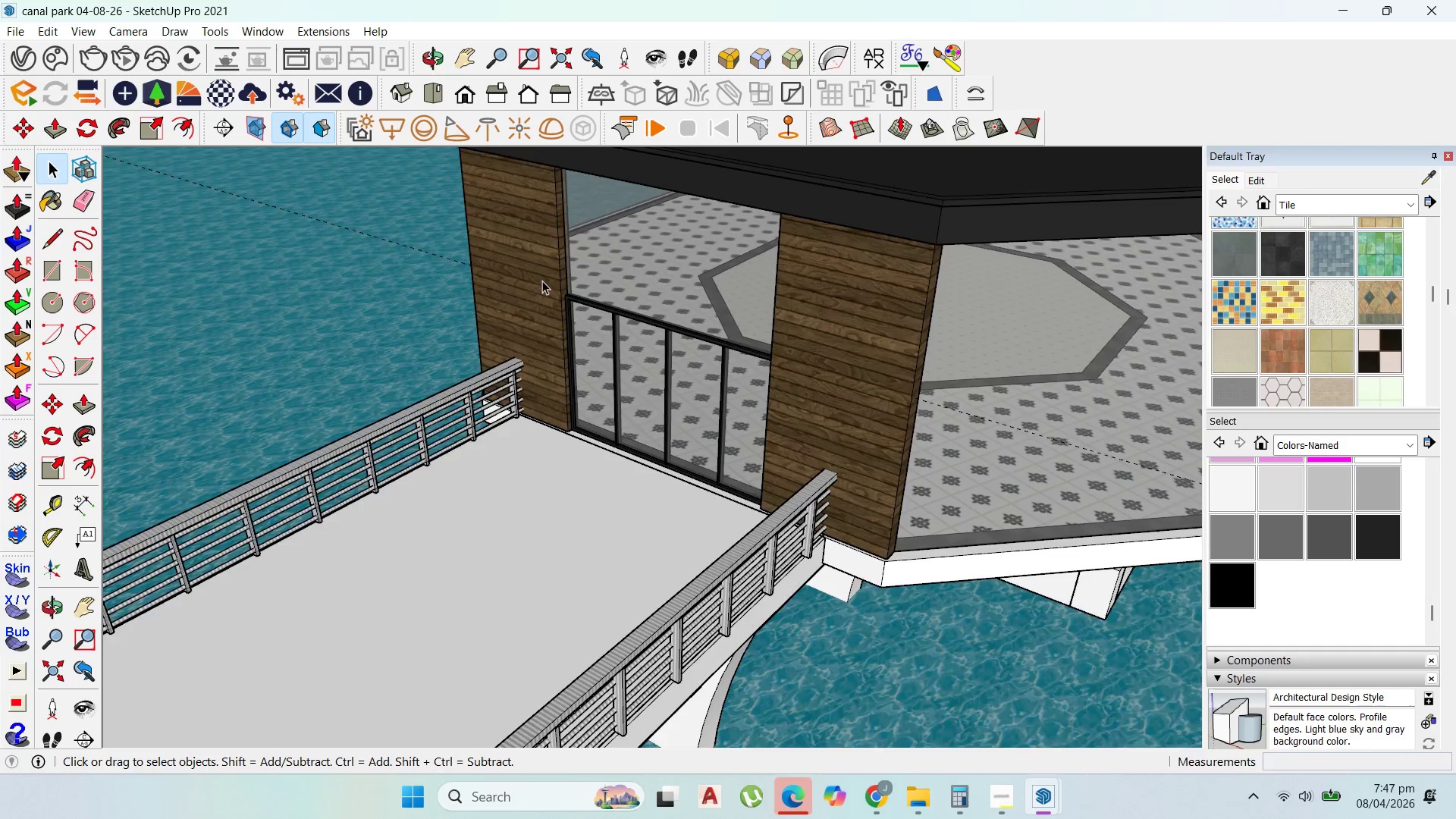 
key(Escape)
 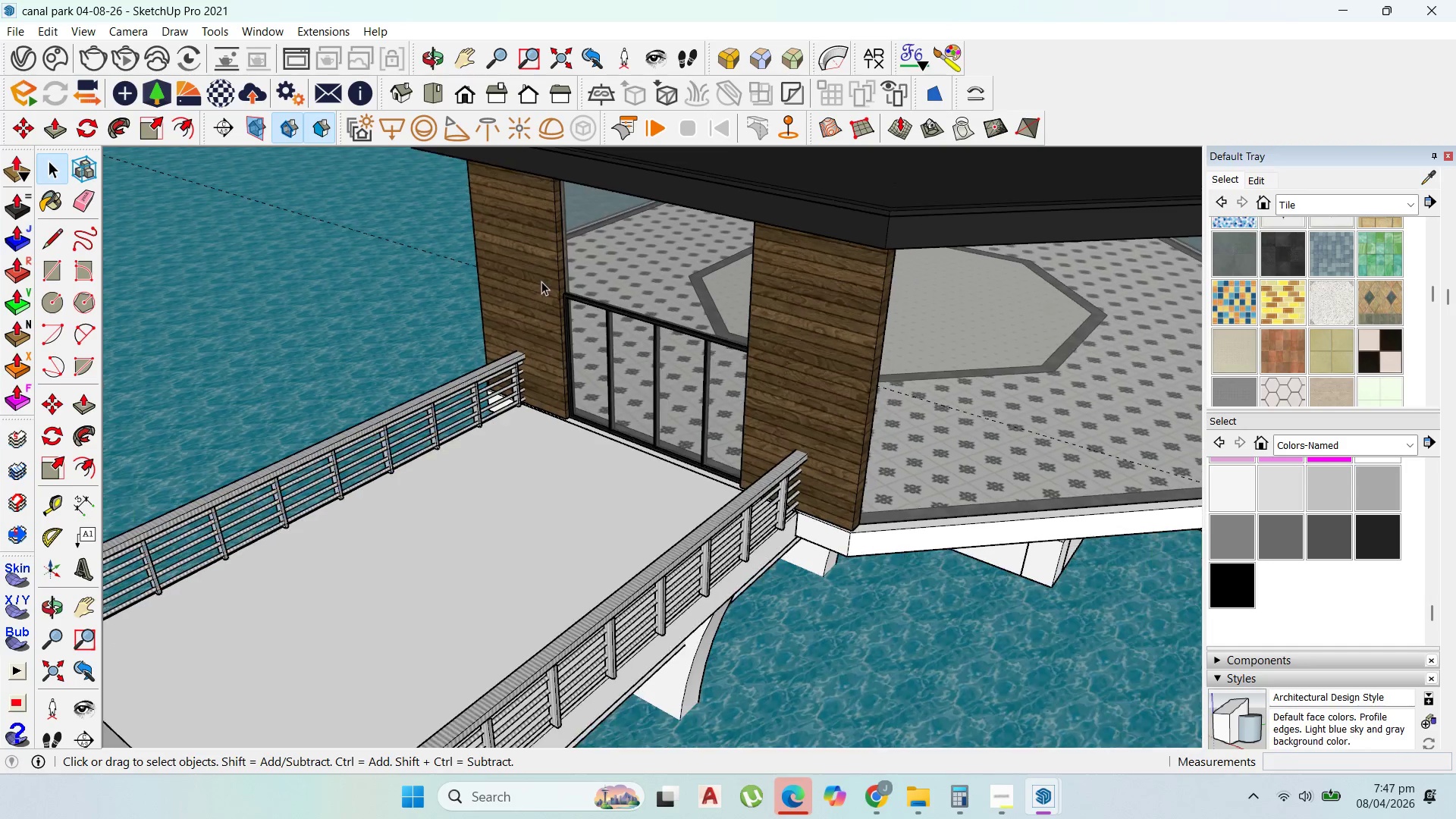 
key(Escape)
 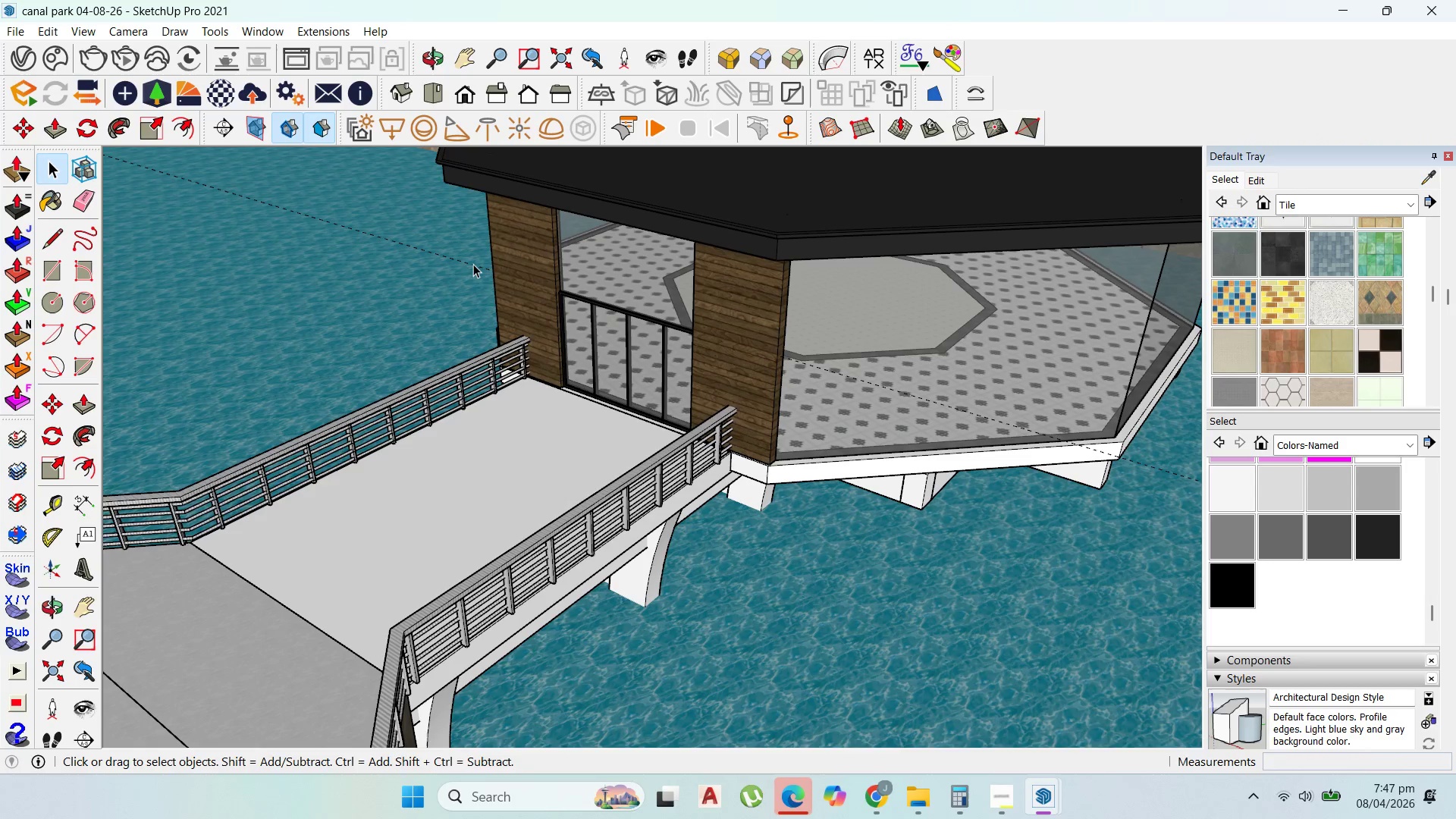 
scroll: coordinate [549, 287], scroll_direction: down, amount: 4.0
 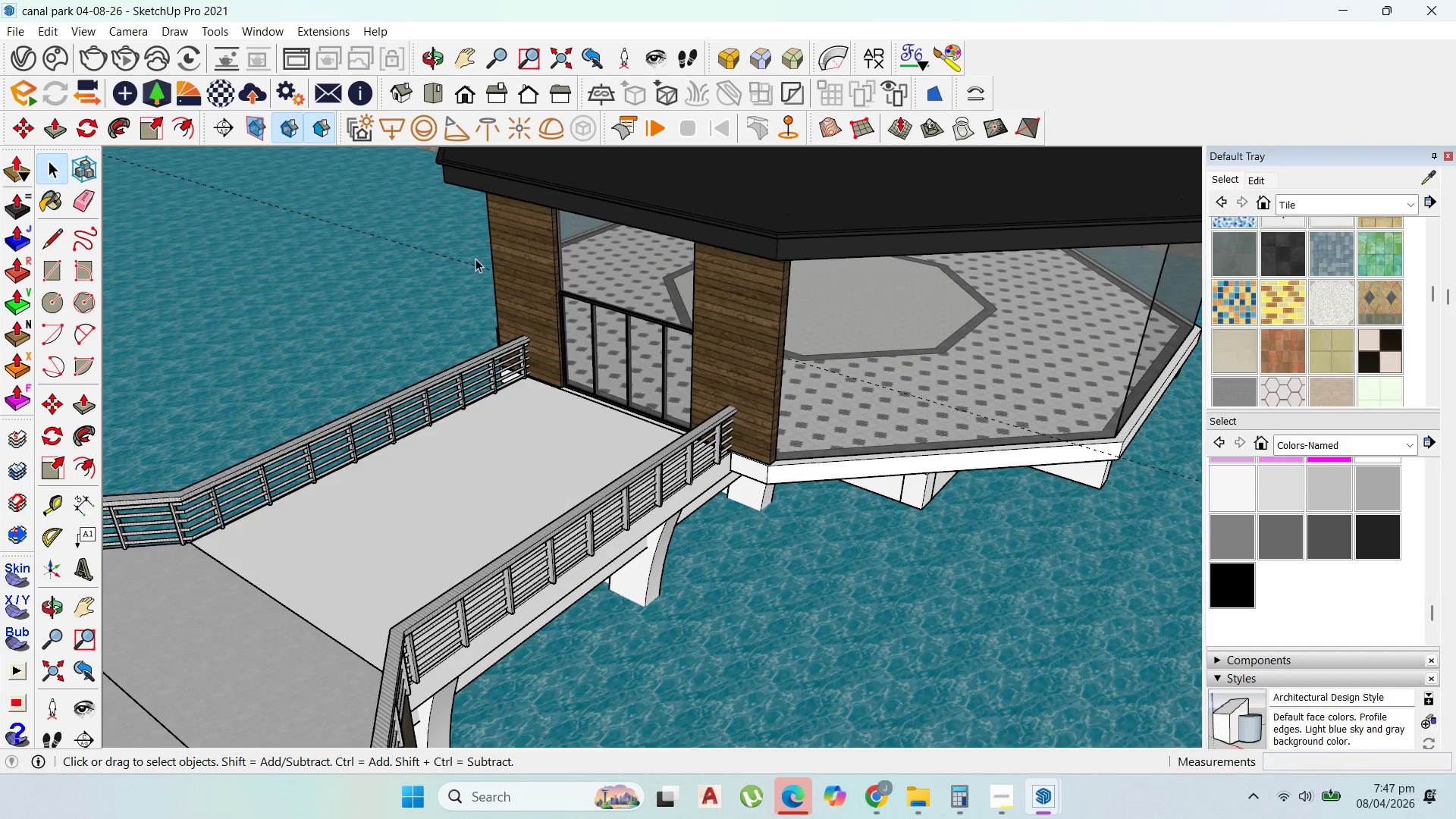 
double_click([475, 265])
 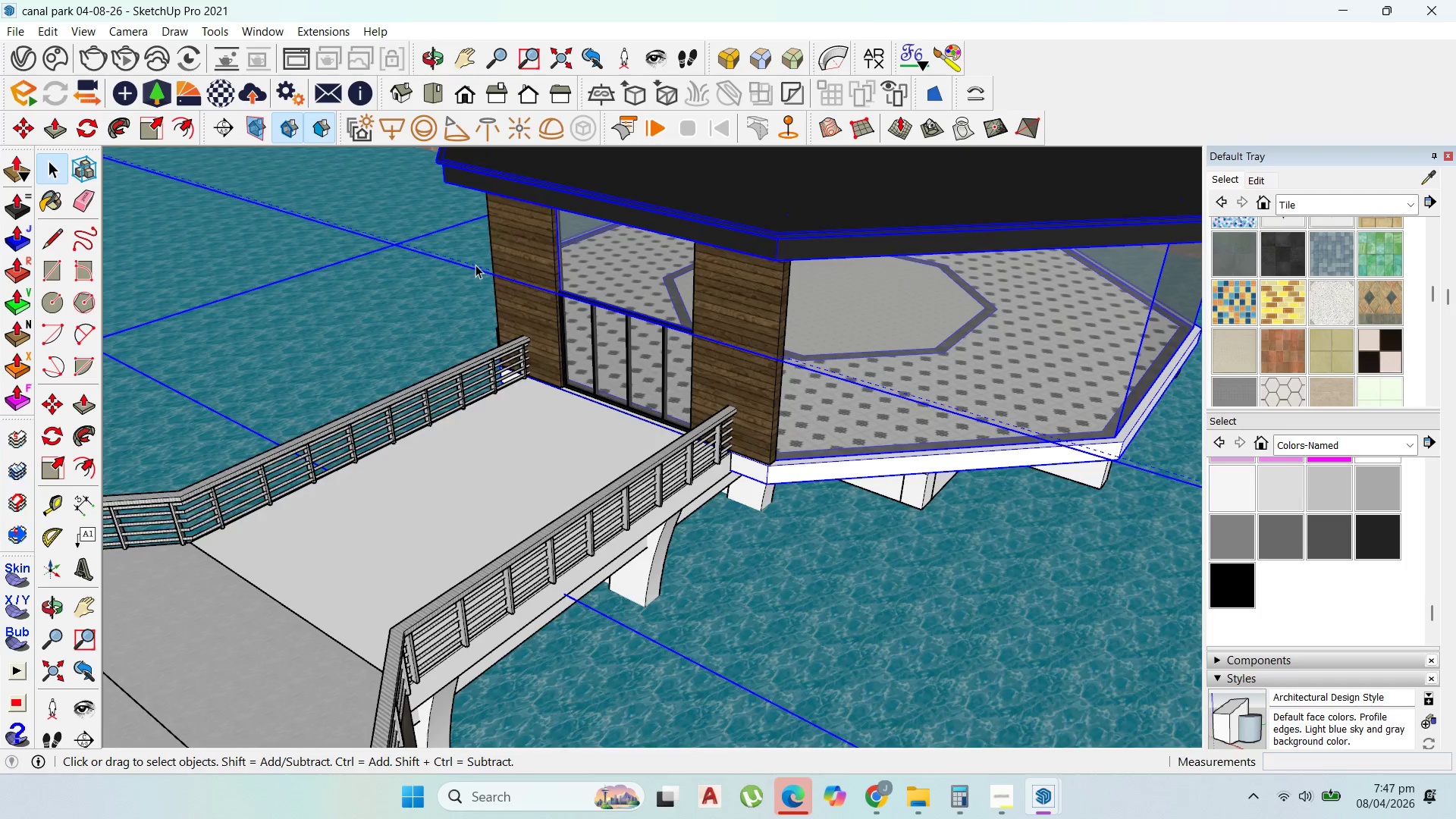 
triple_click([475, 265])
 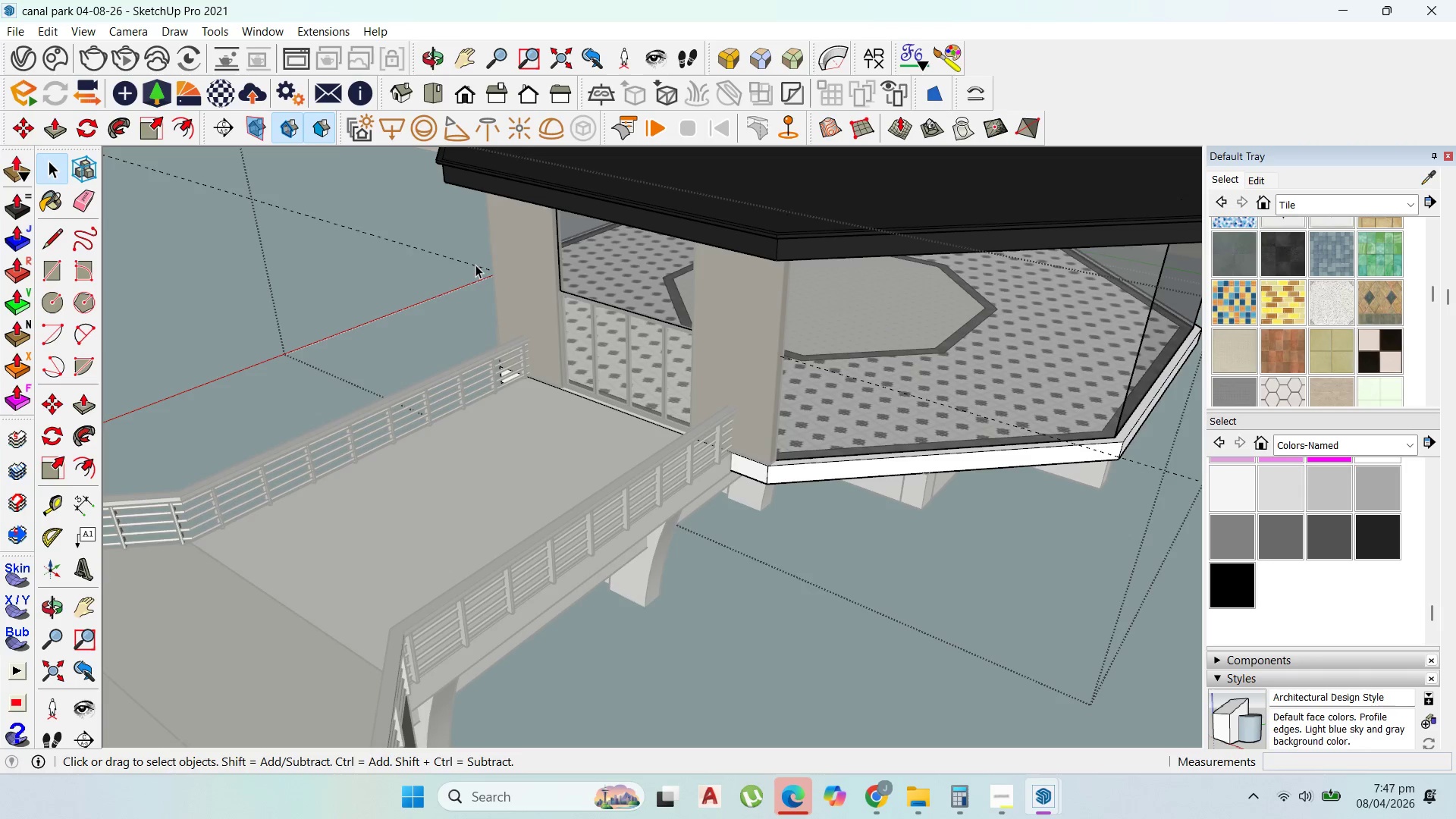 
triple_click([475, 265])
 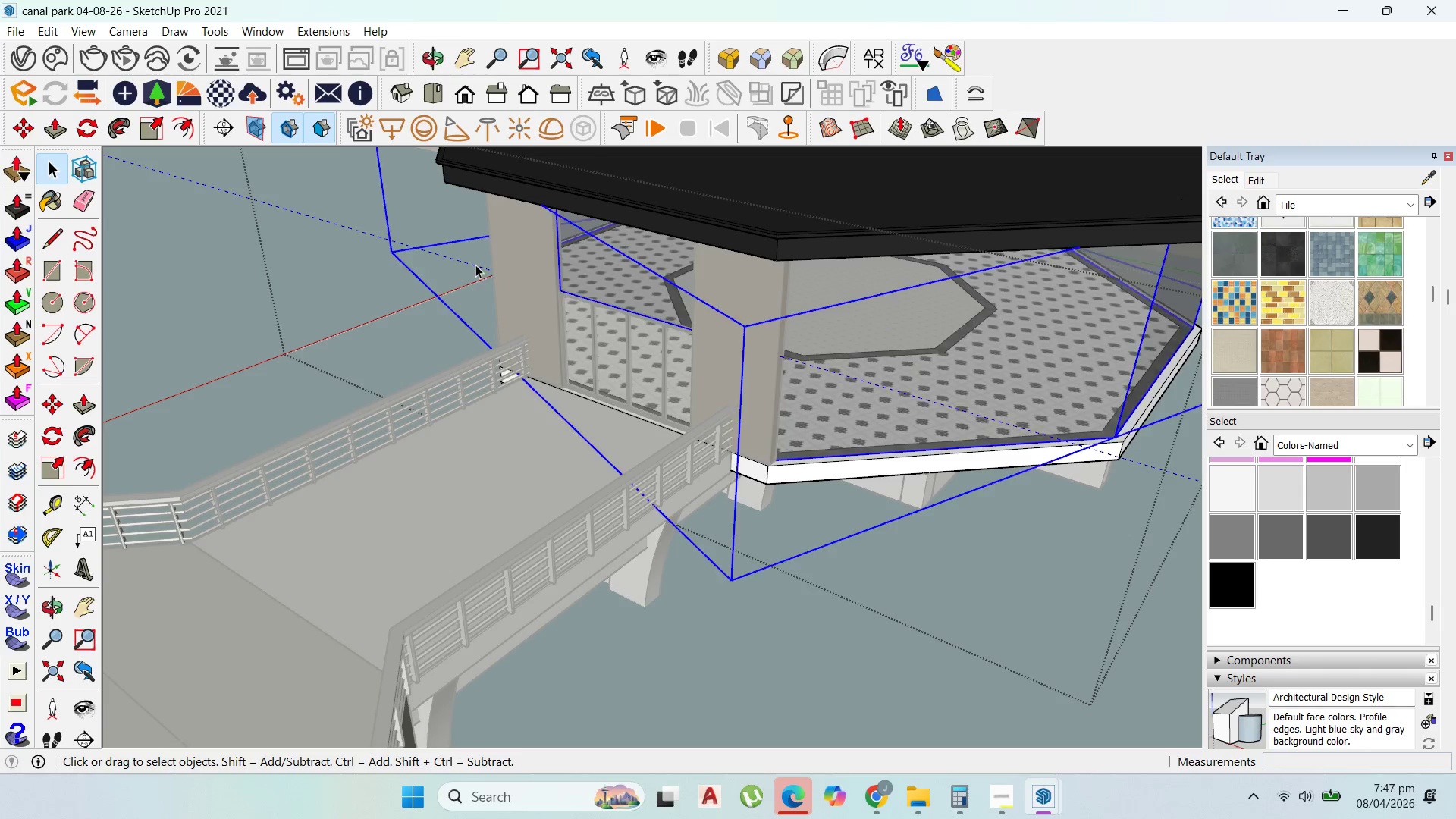 
triple_click([475, 265])
 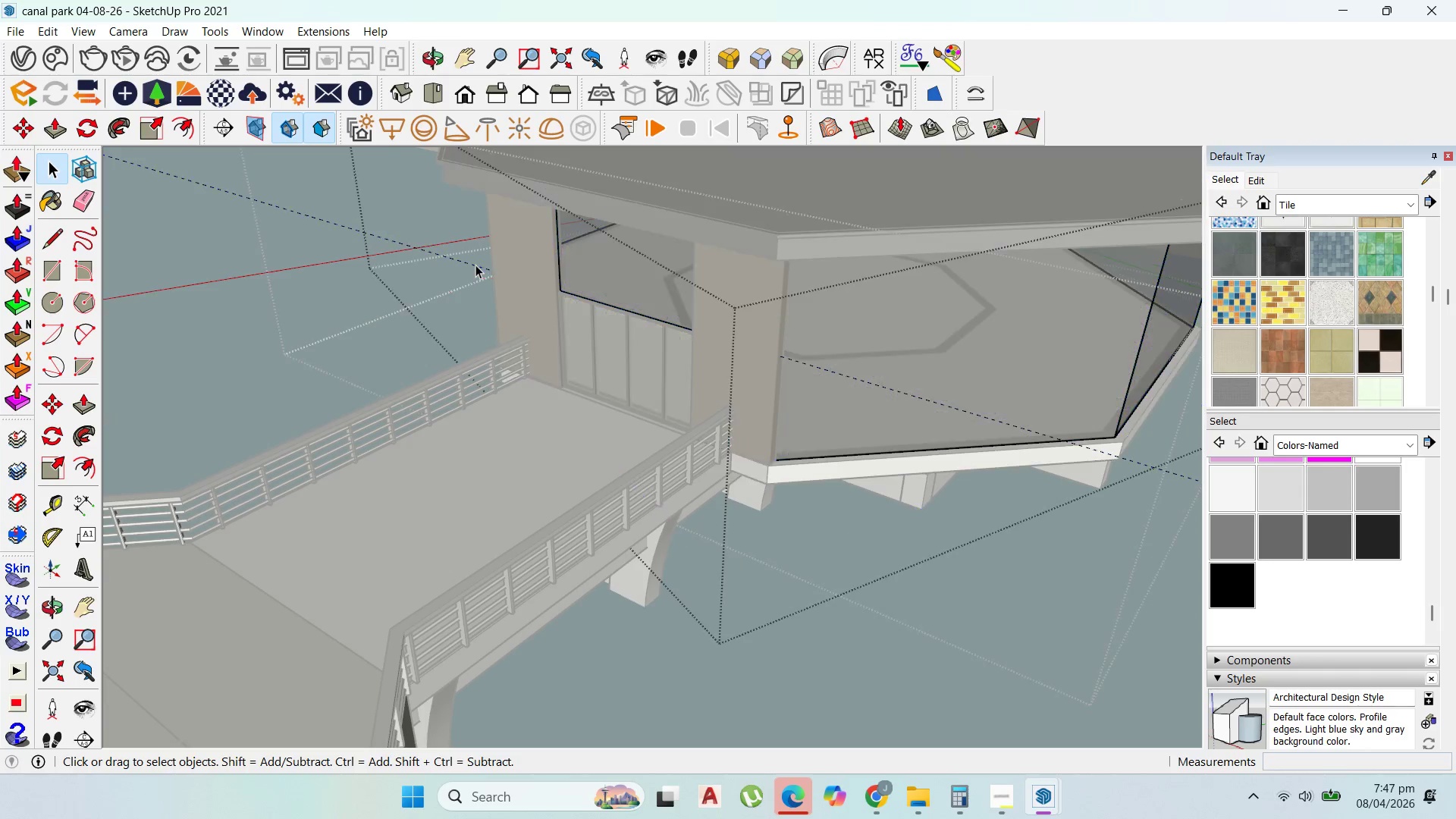 
triple_click([475, 265])
 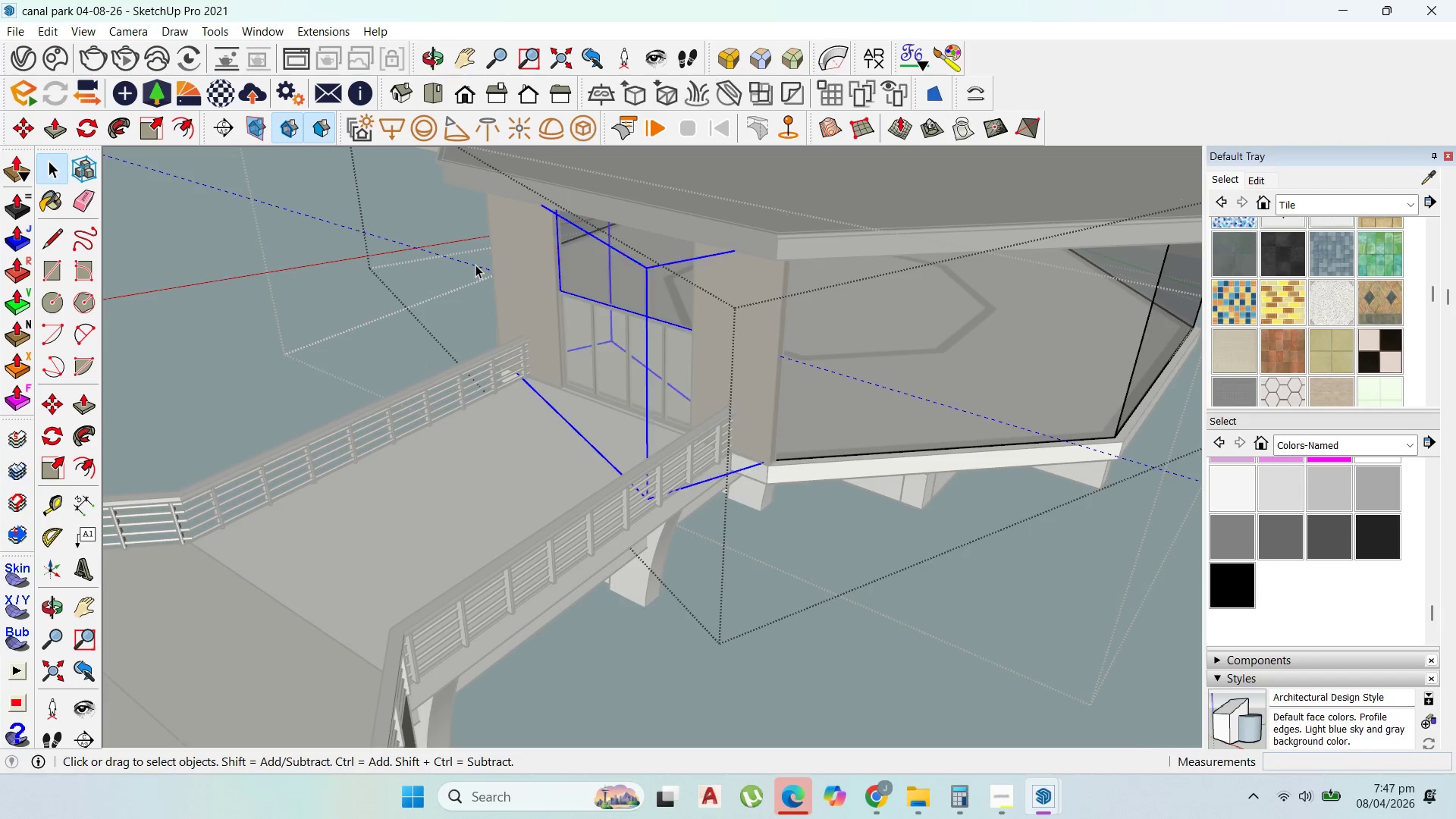 
triple_click([475, 265])
 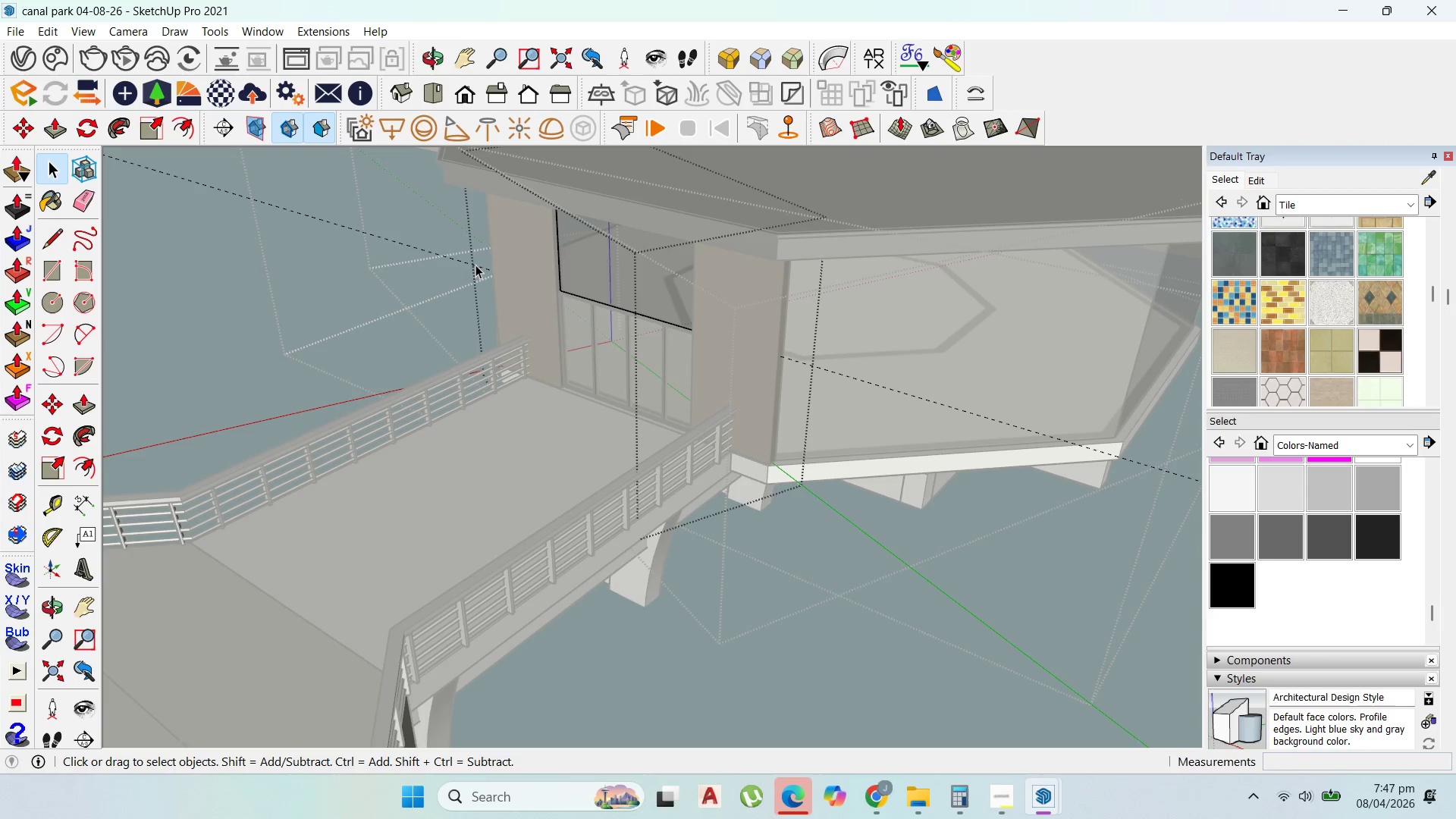 
triple_click([475, 265])
 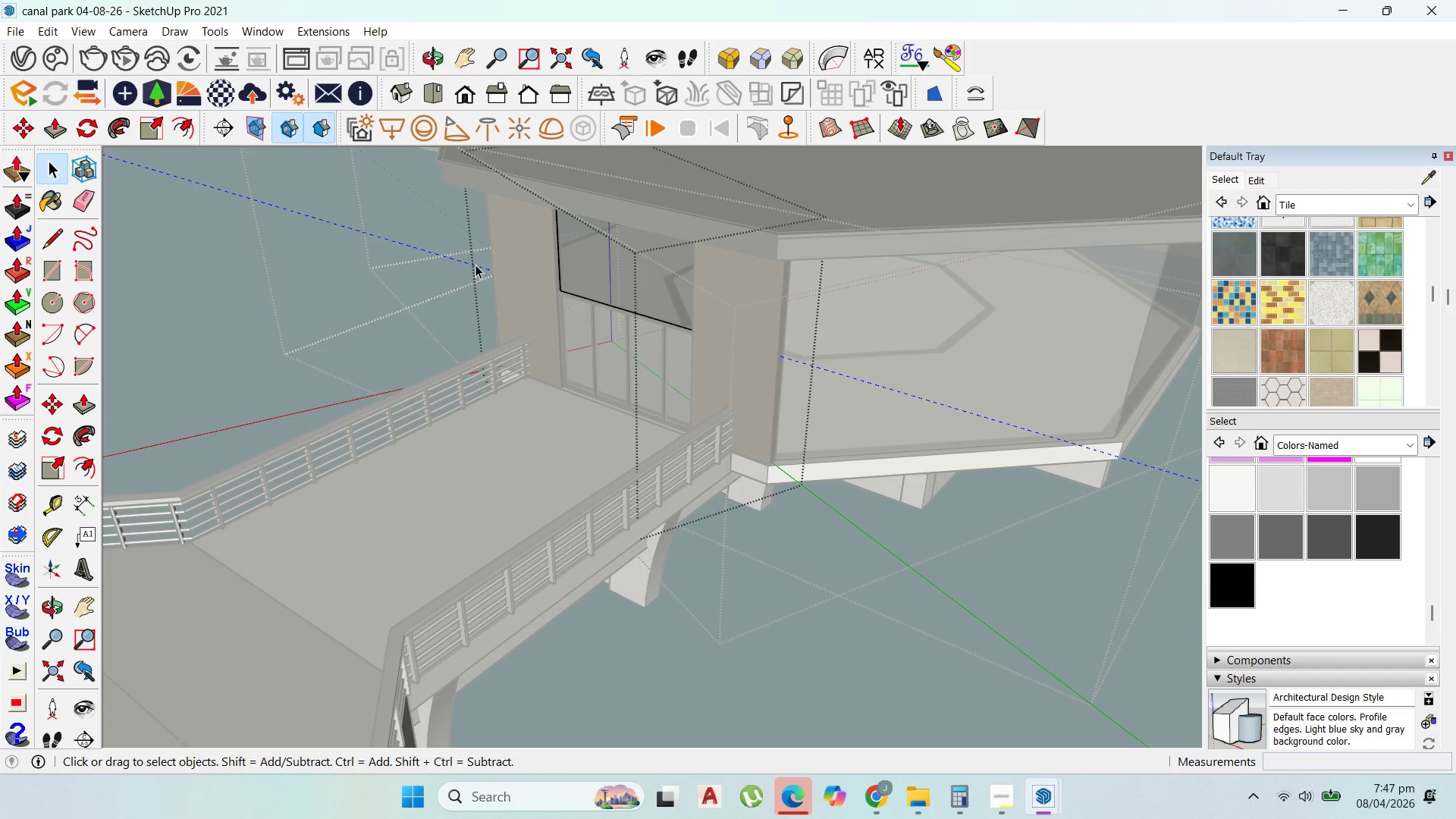 
triple_click([475, 265])
 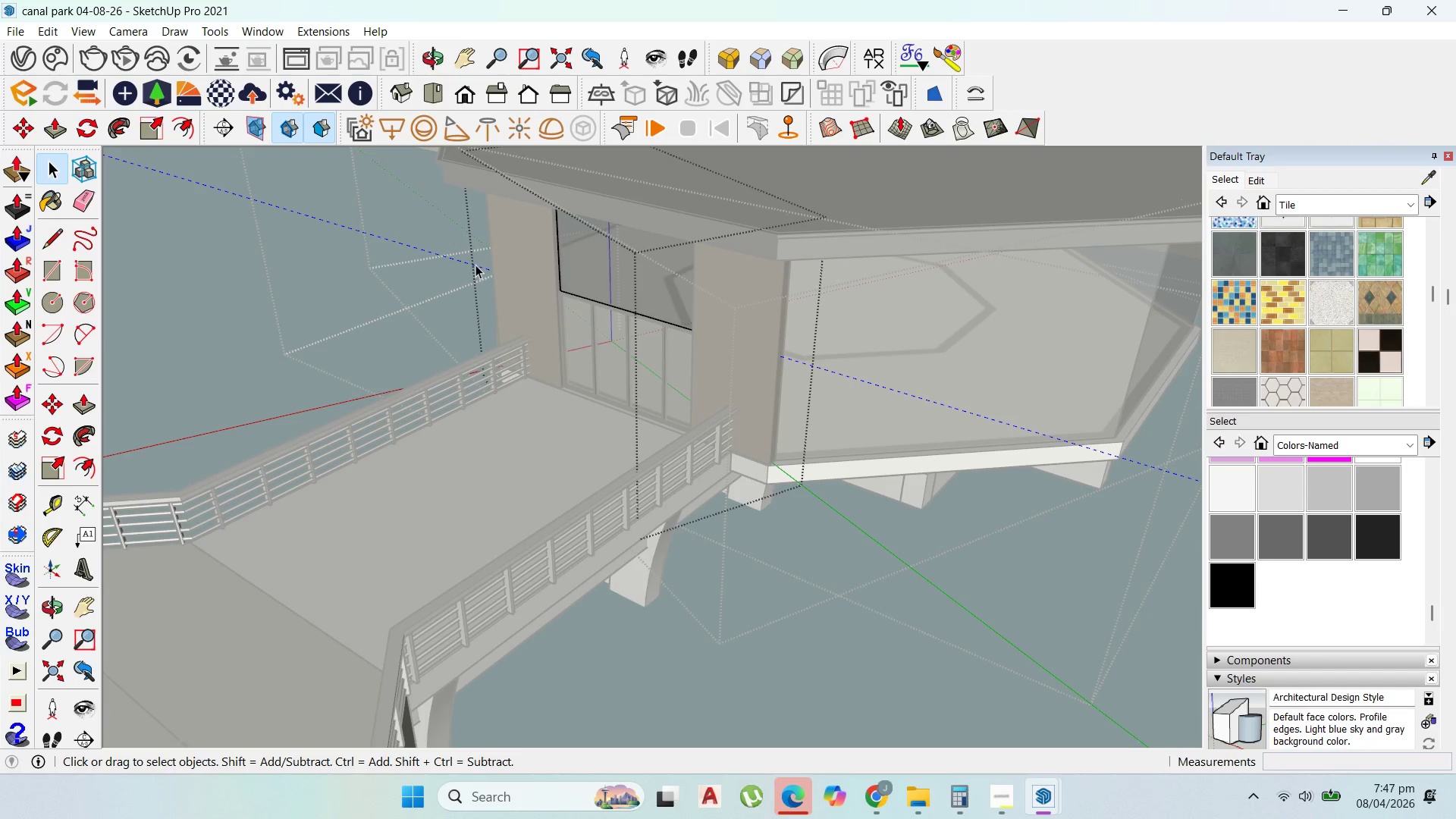 
triple_click([475, 265])
 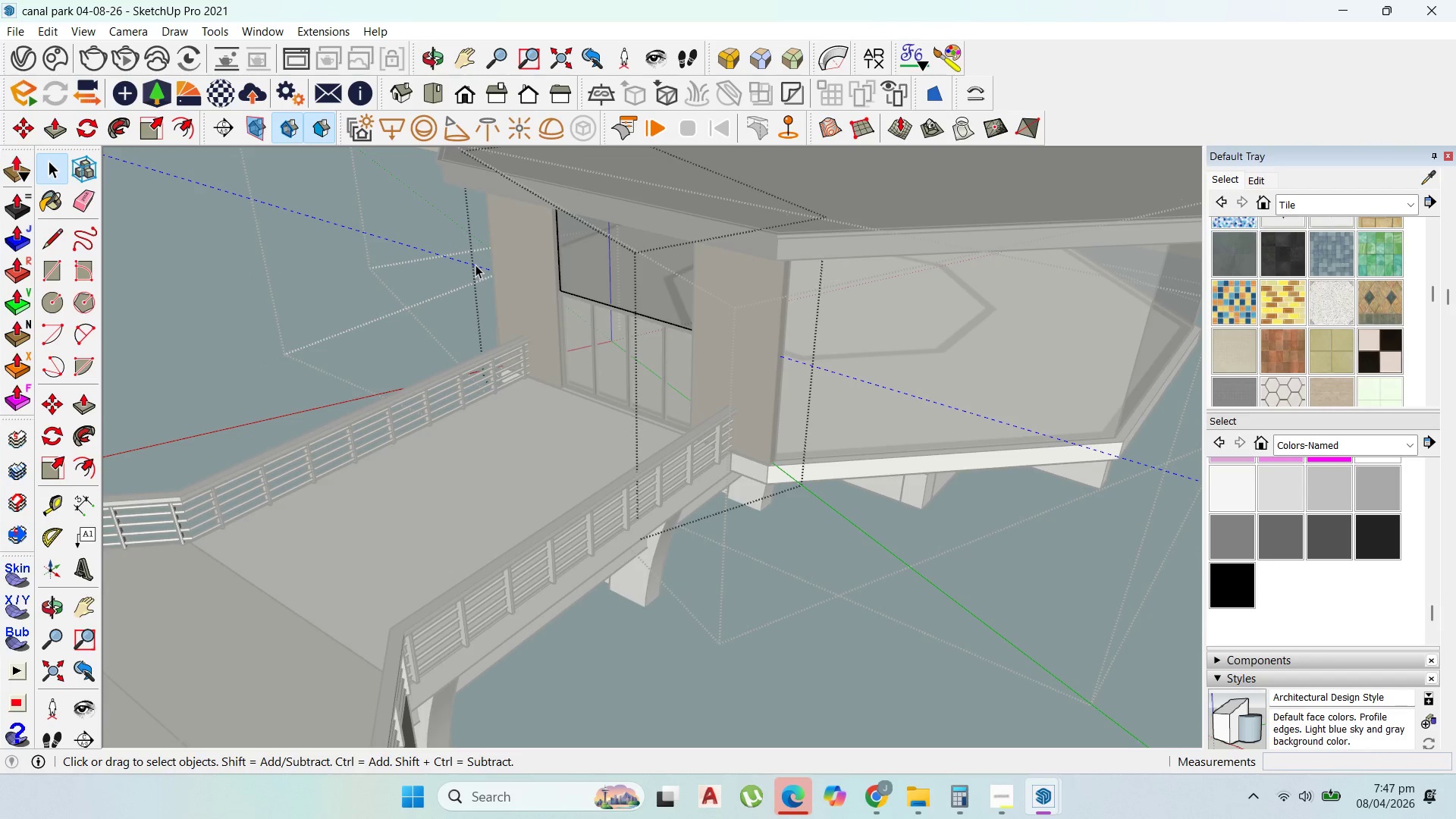 
triple_click([475, 265])
 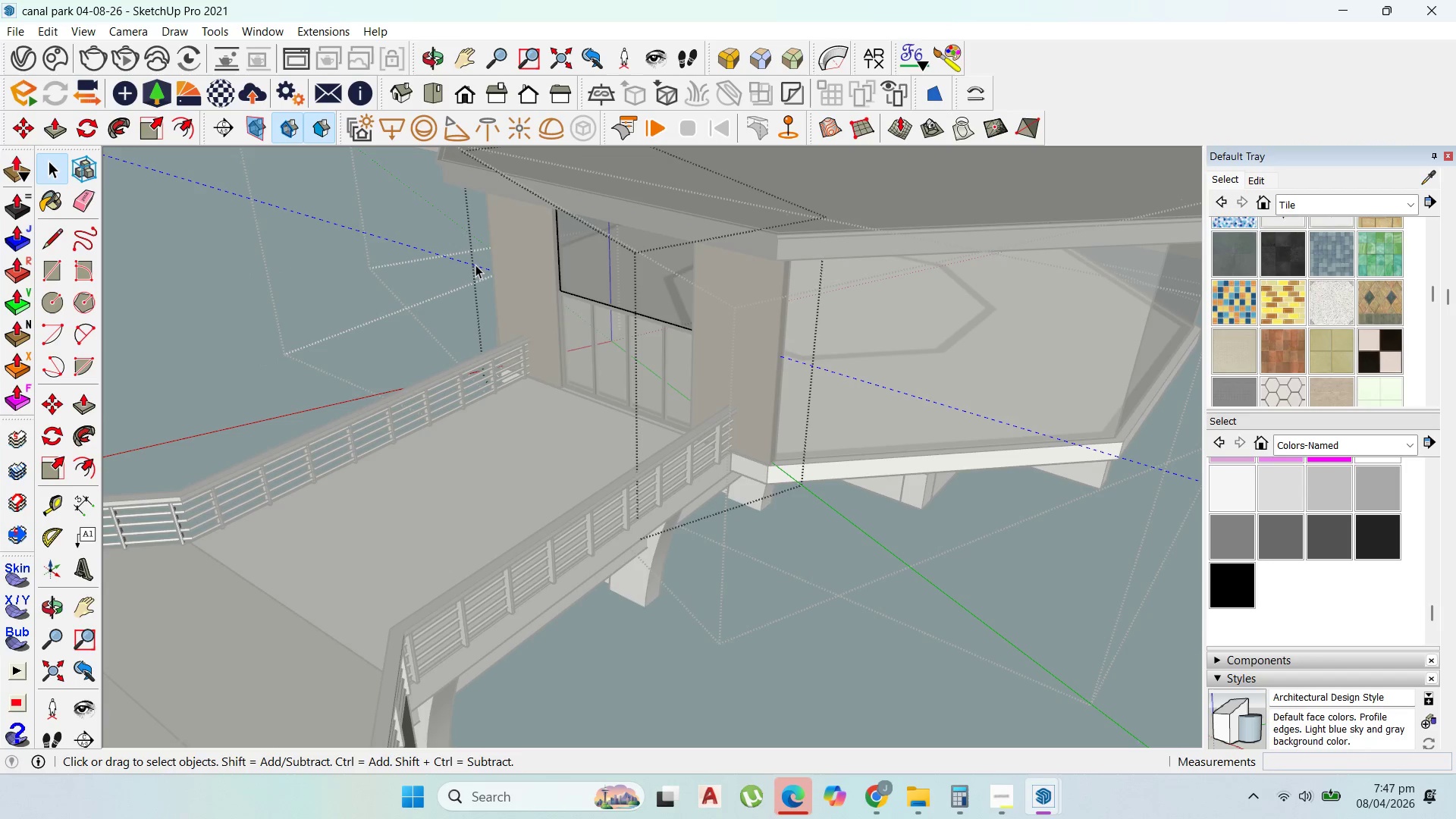 
triple_click([475, 265])
 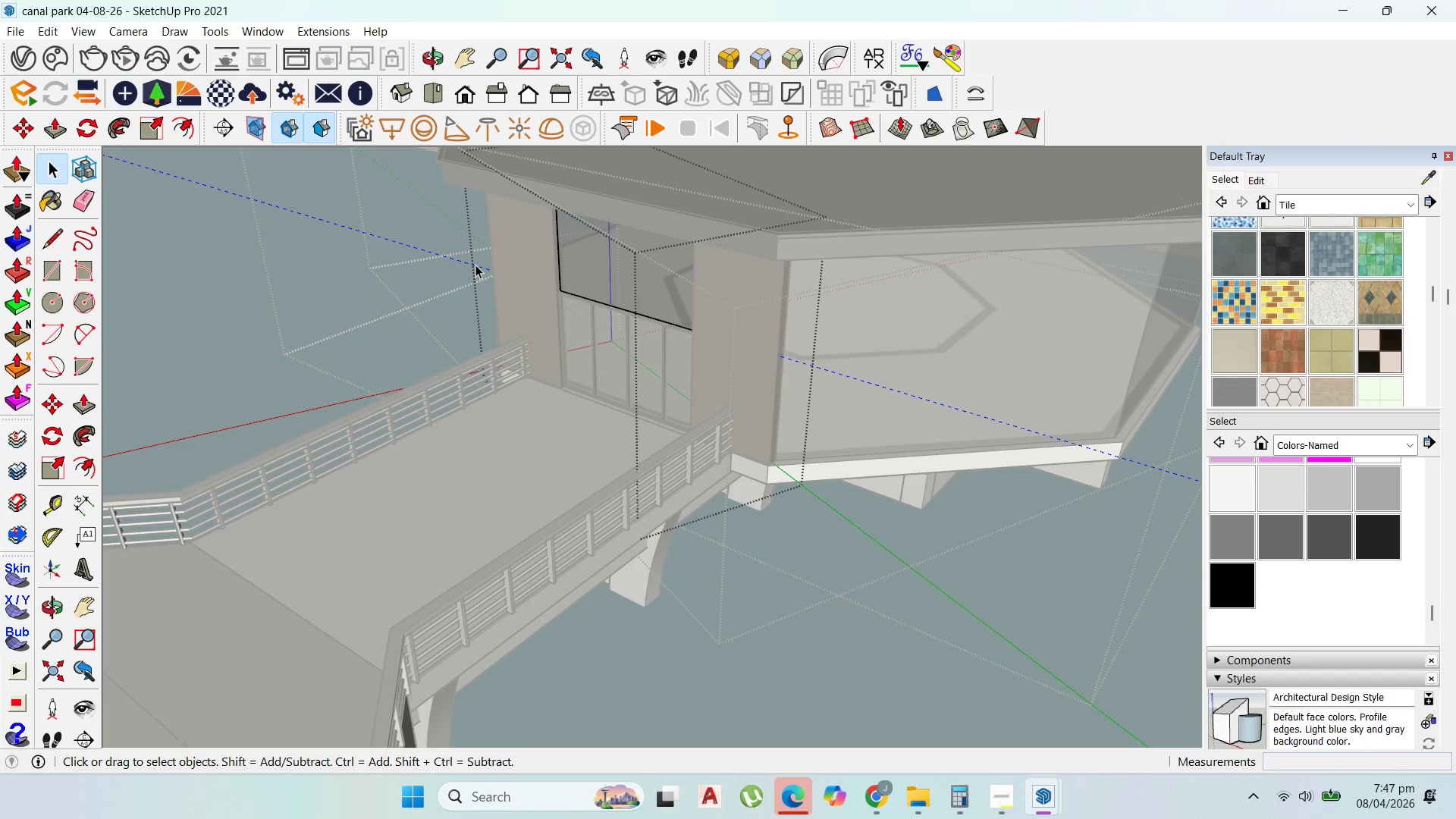 
triple_click([475, 265])
 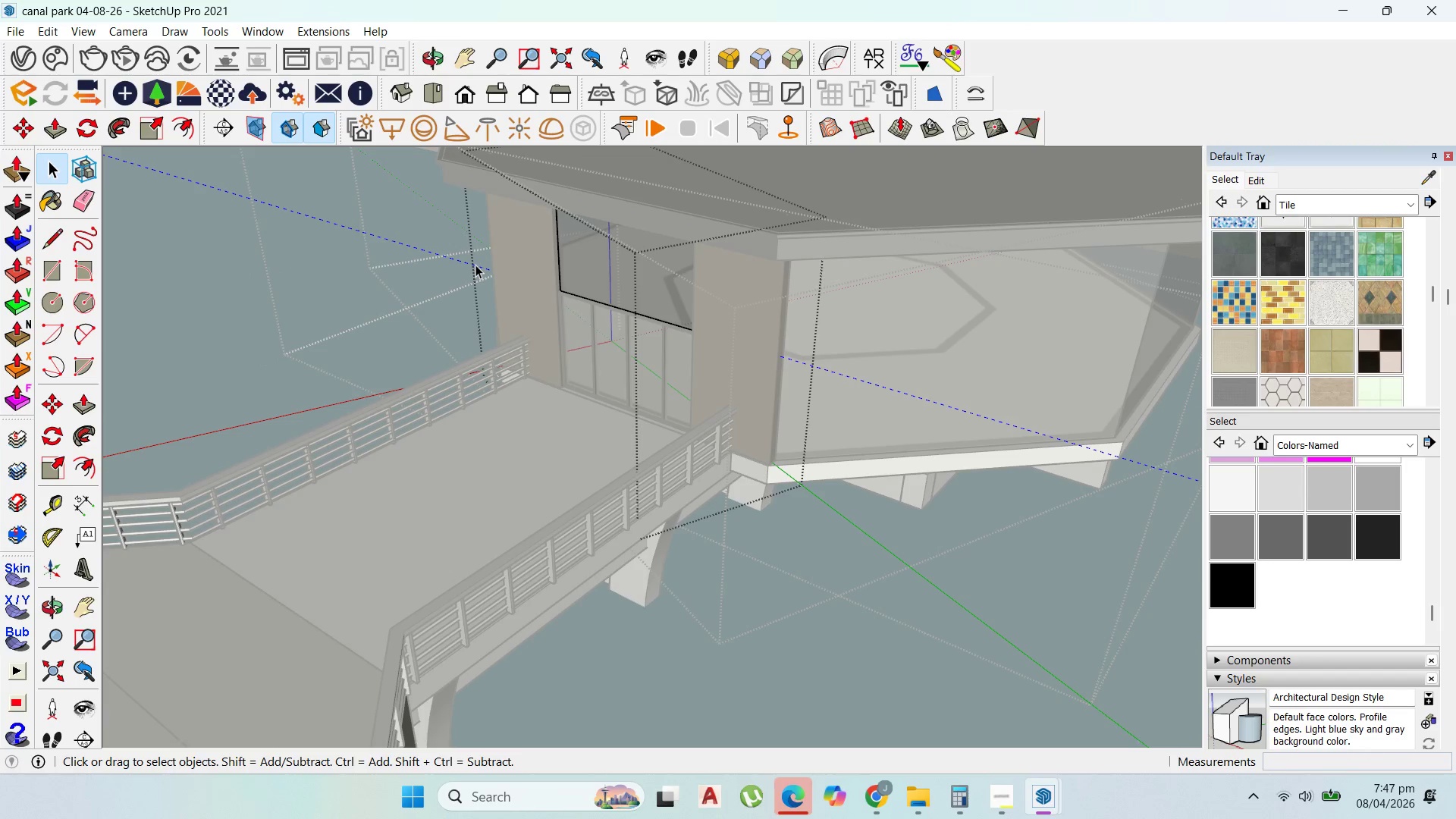 
triple_click([475, 265])
 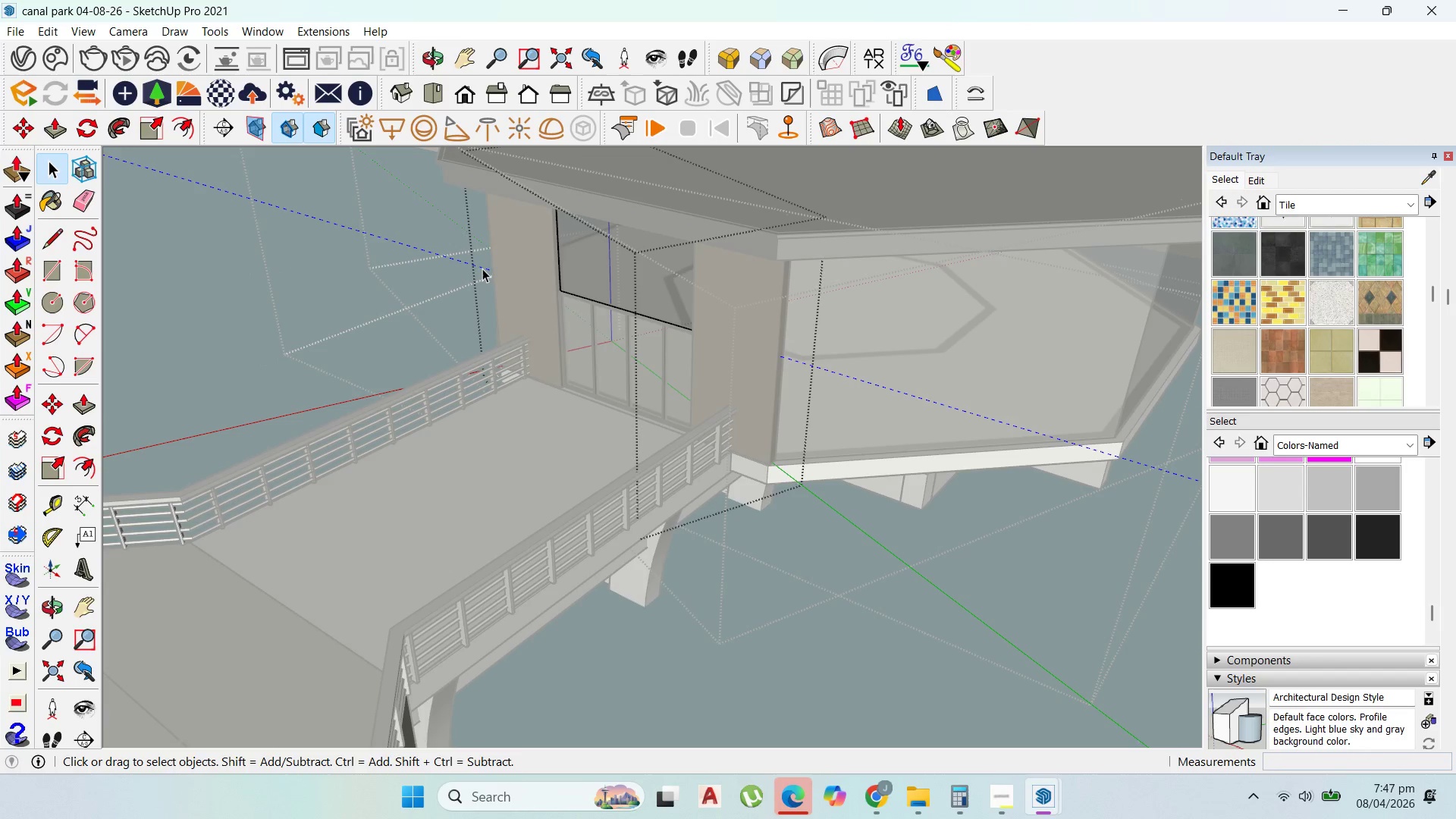 
key(Delete)
 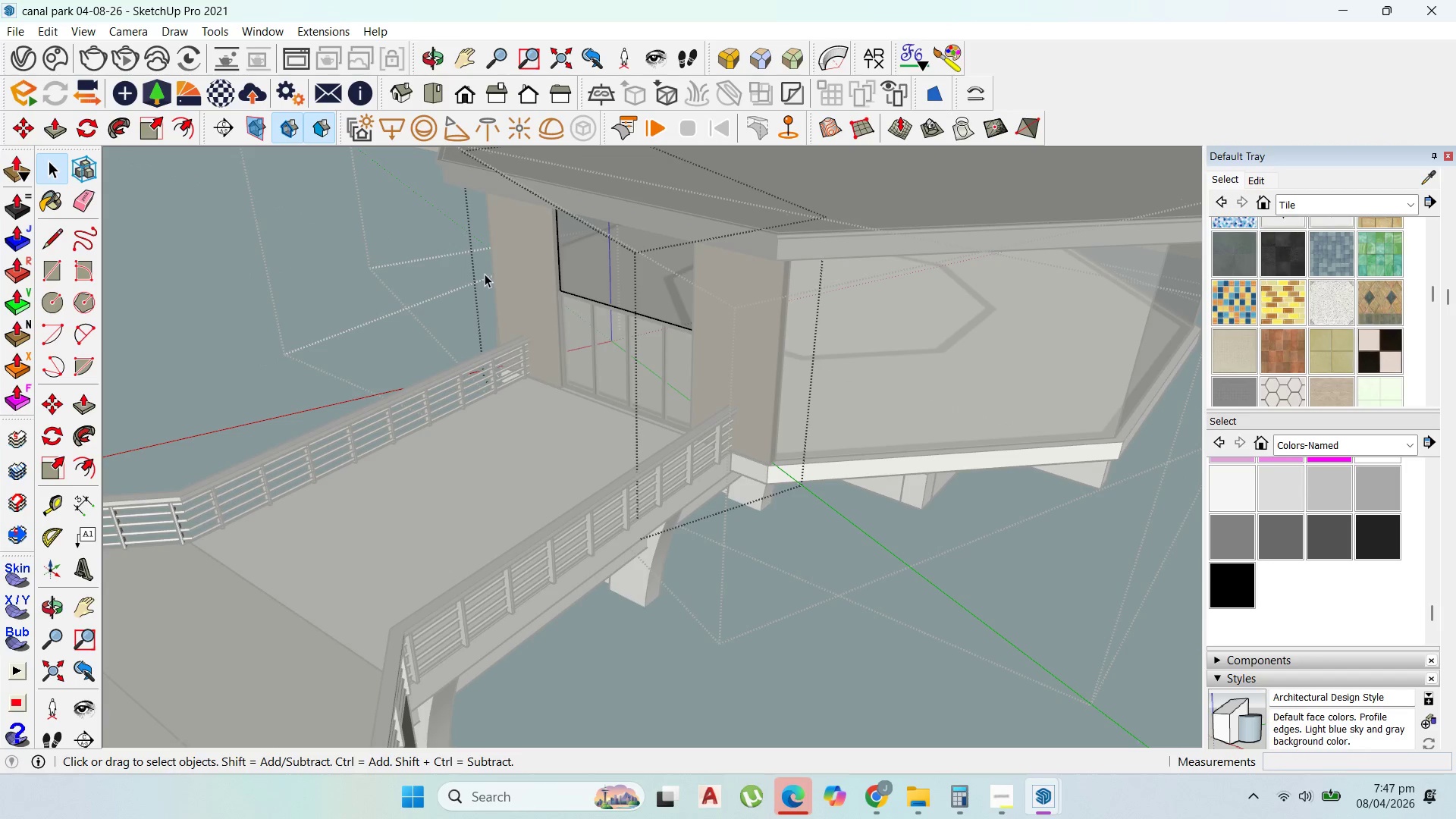 
key(Escape)
 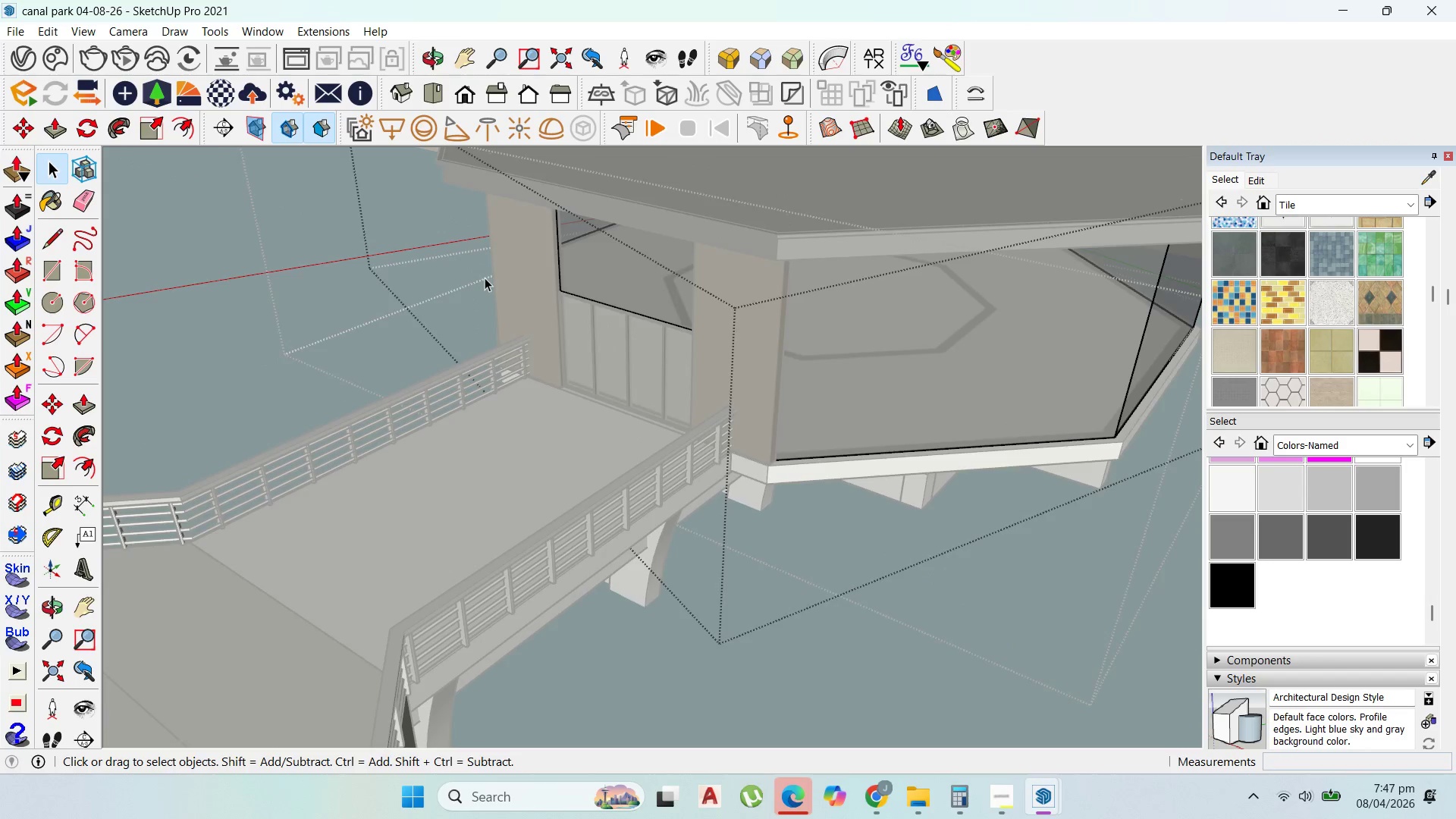 
key(Escape)
 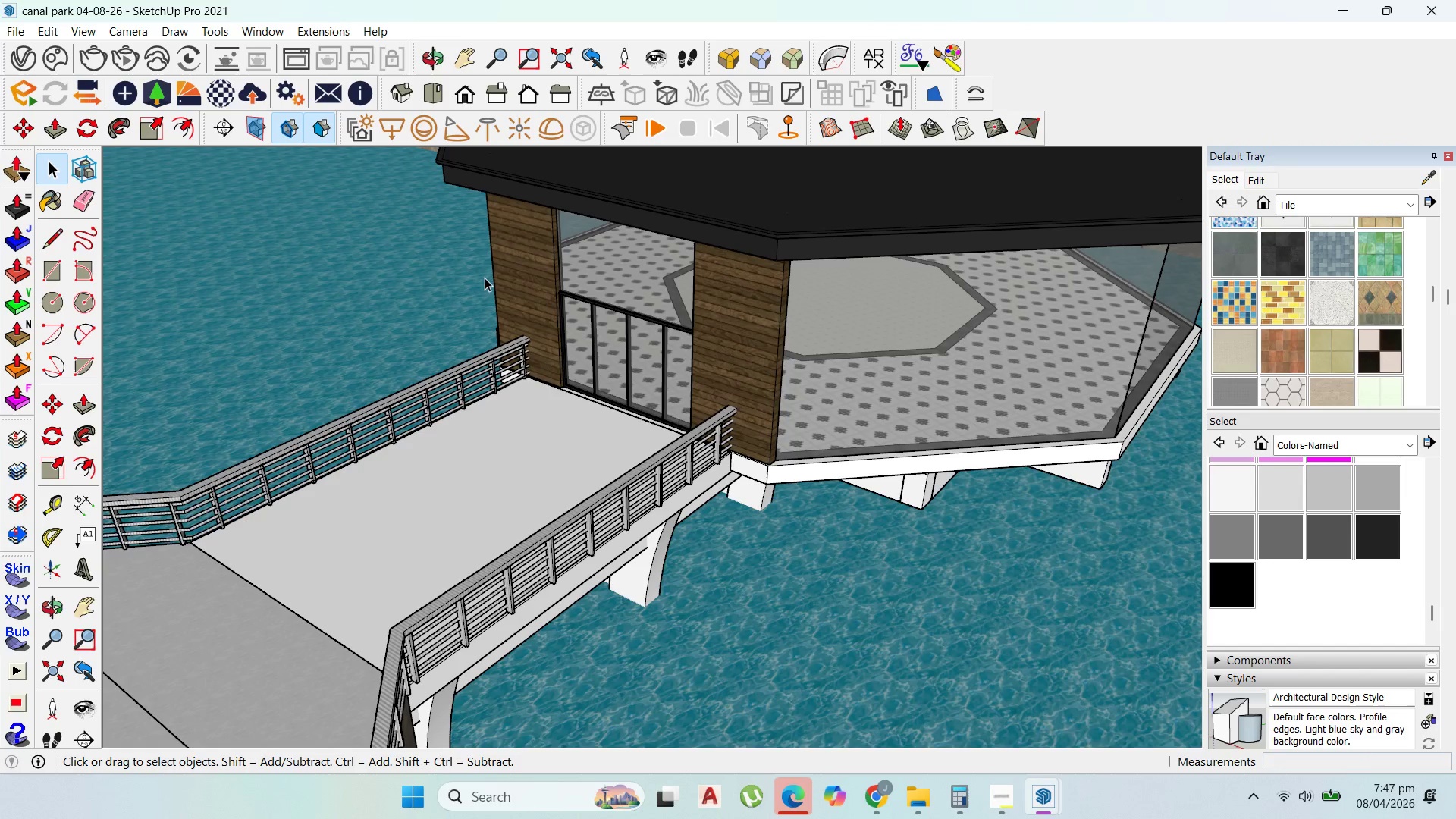 
key(Escape)
 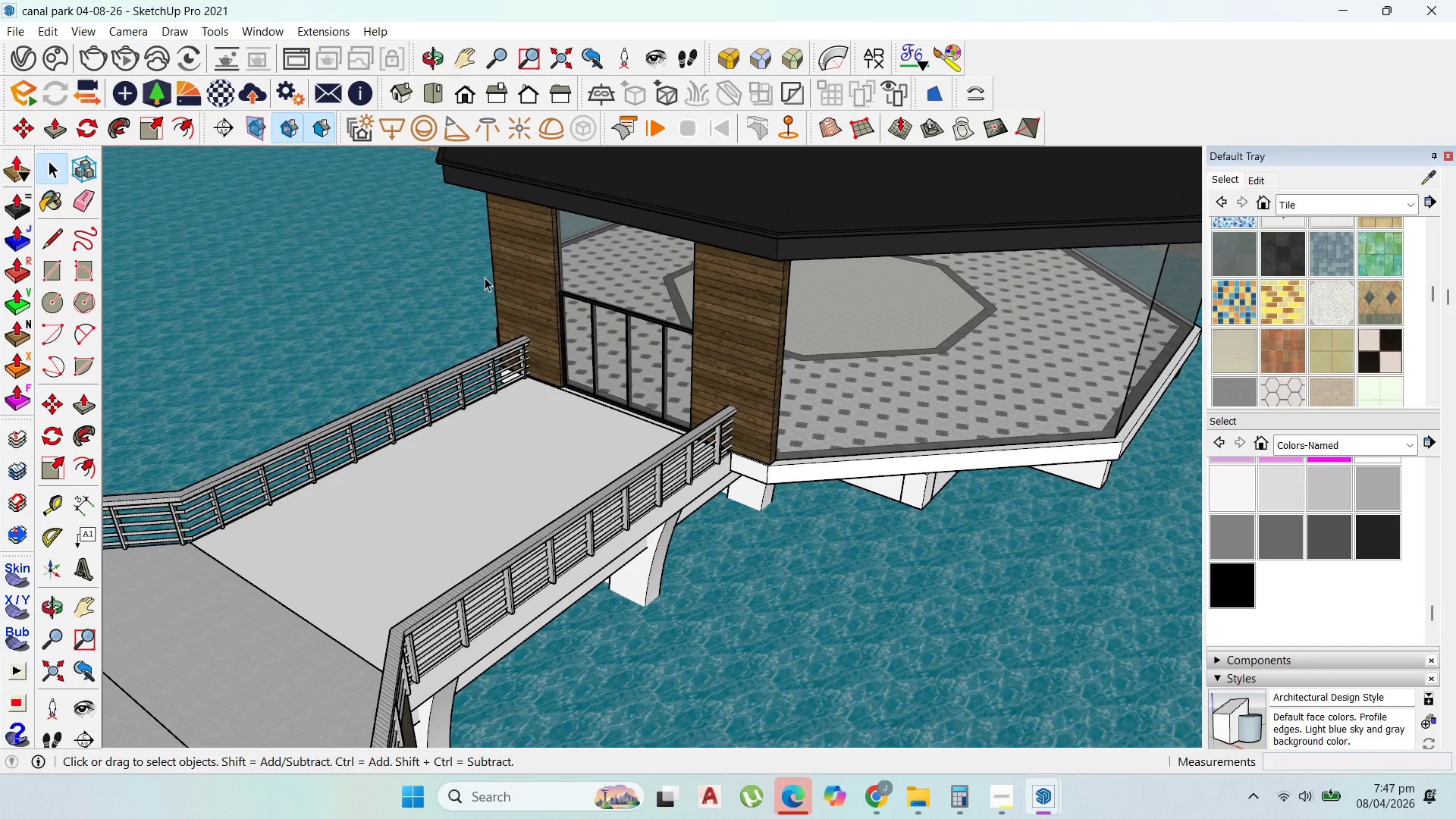 
key(Escape)
 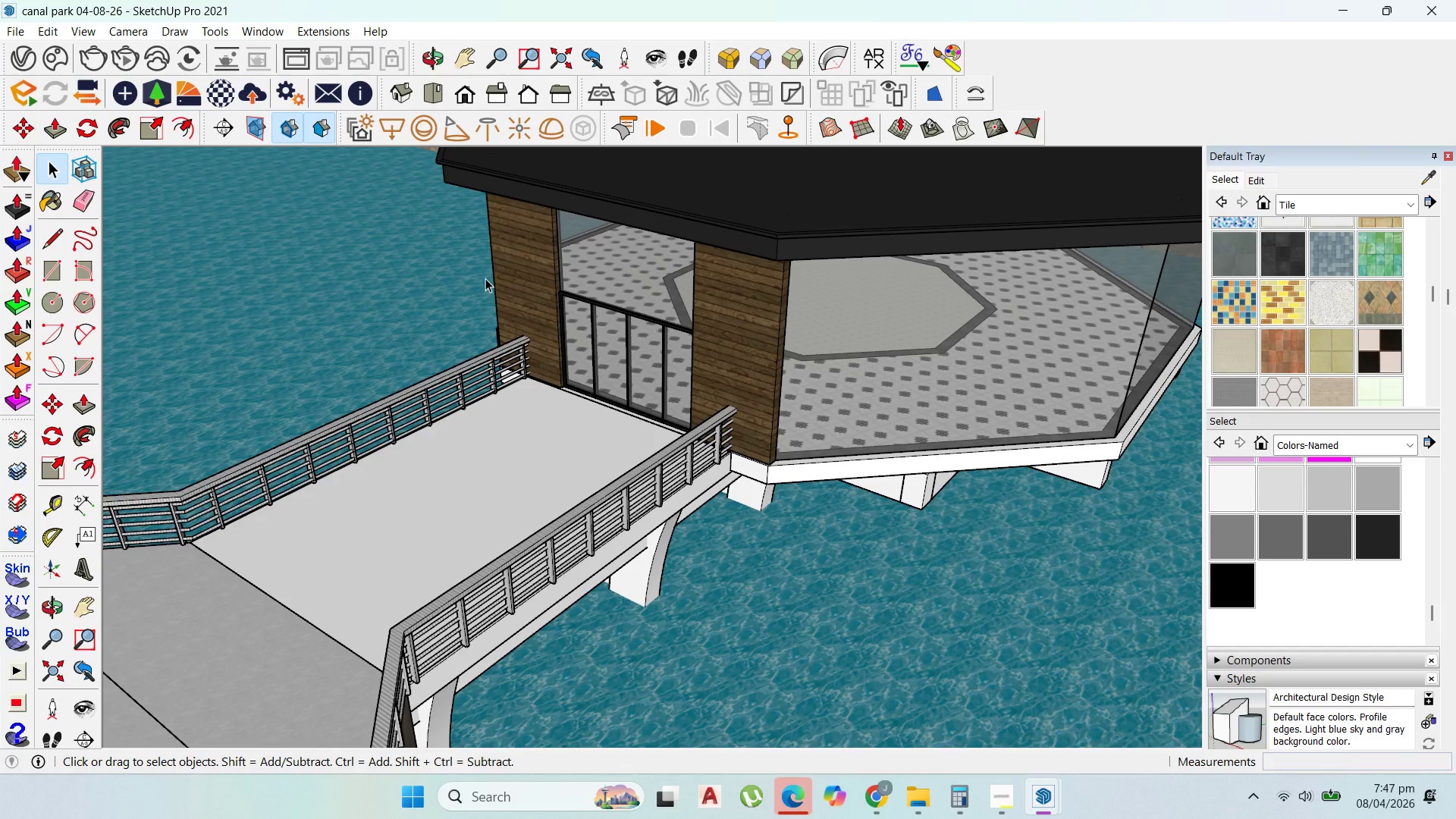 
scroll: coordinate [486, 278], scroll_direction: down, amount: 4.0
 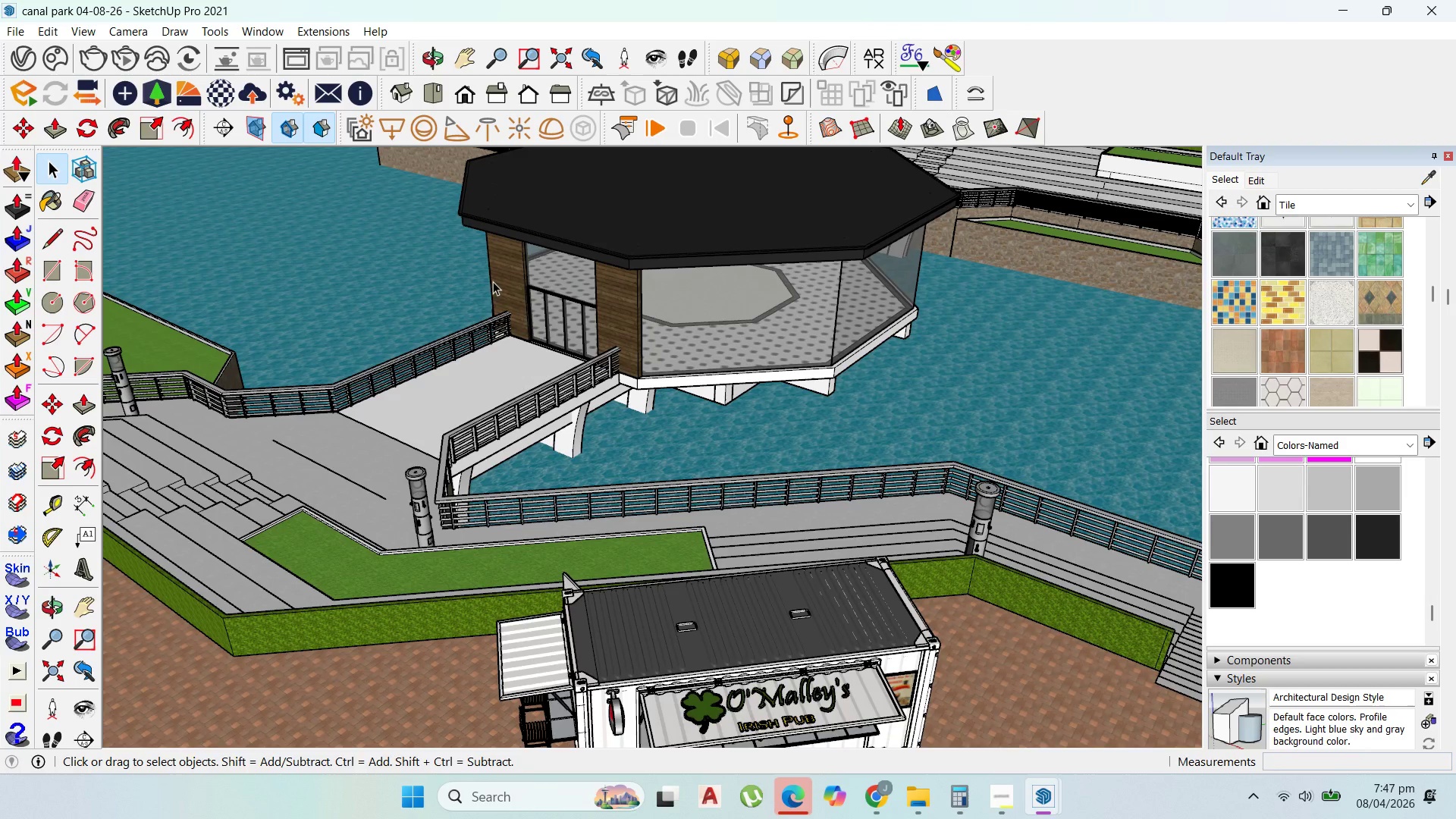 
scroll: coordinate [497, 285], scroll_direction: up, amount: 2.0
 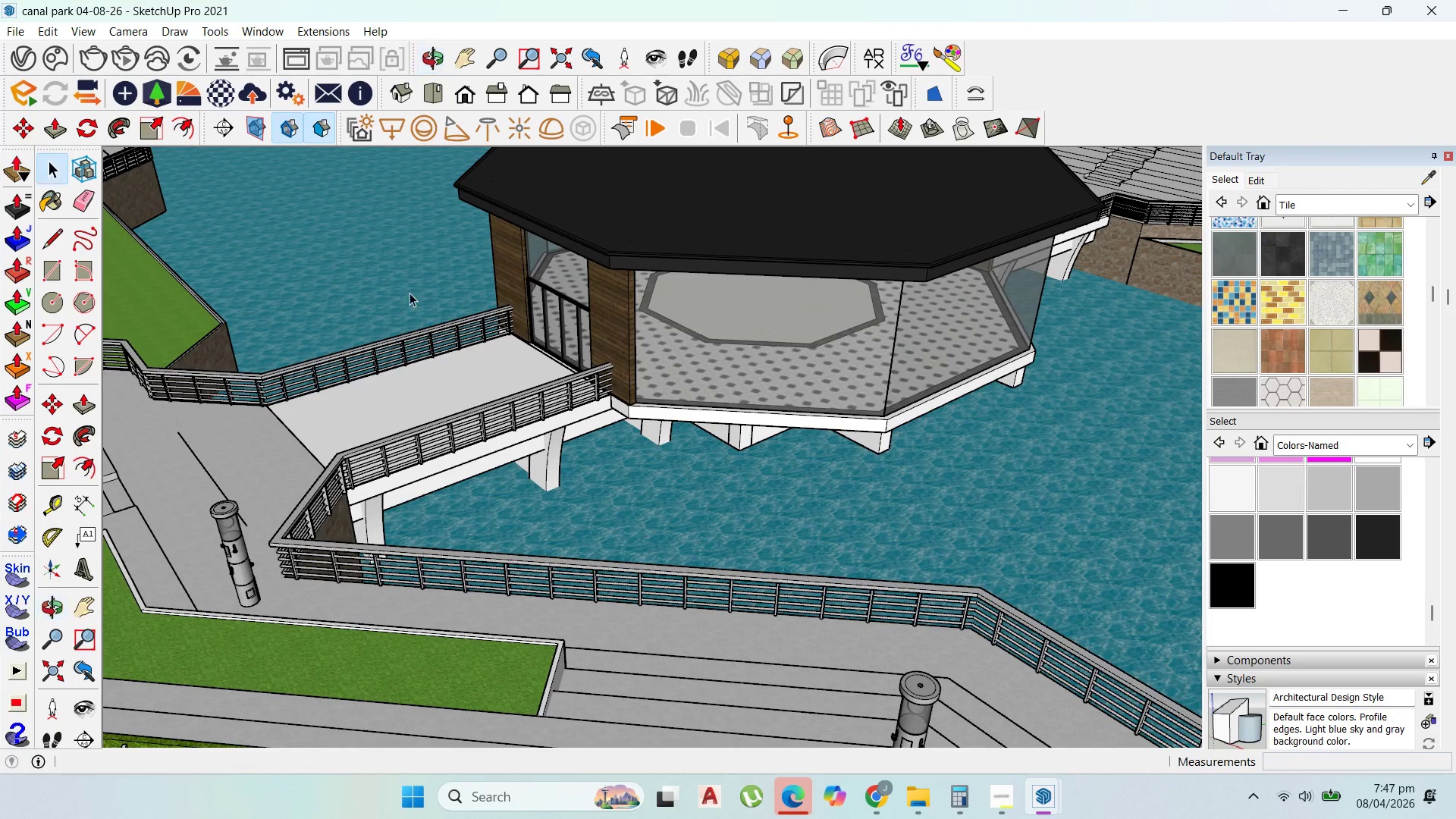 
key(Escape)
 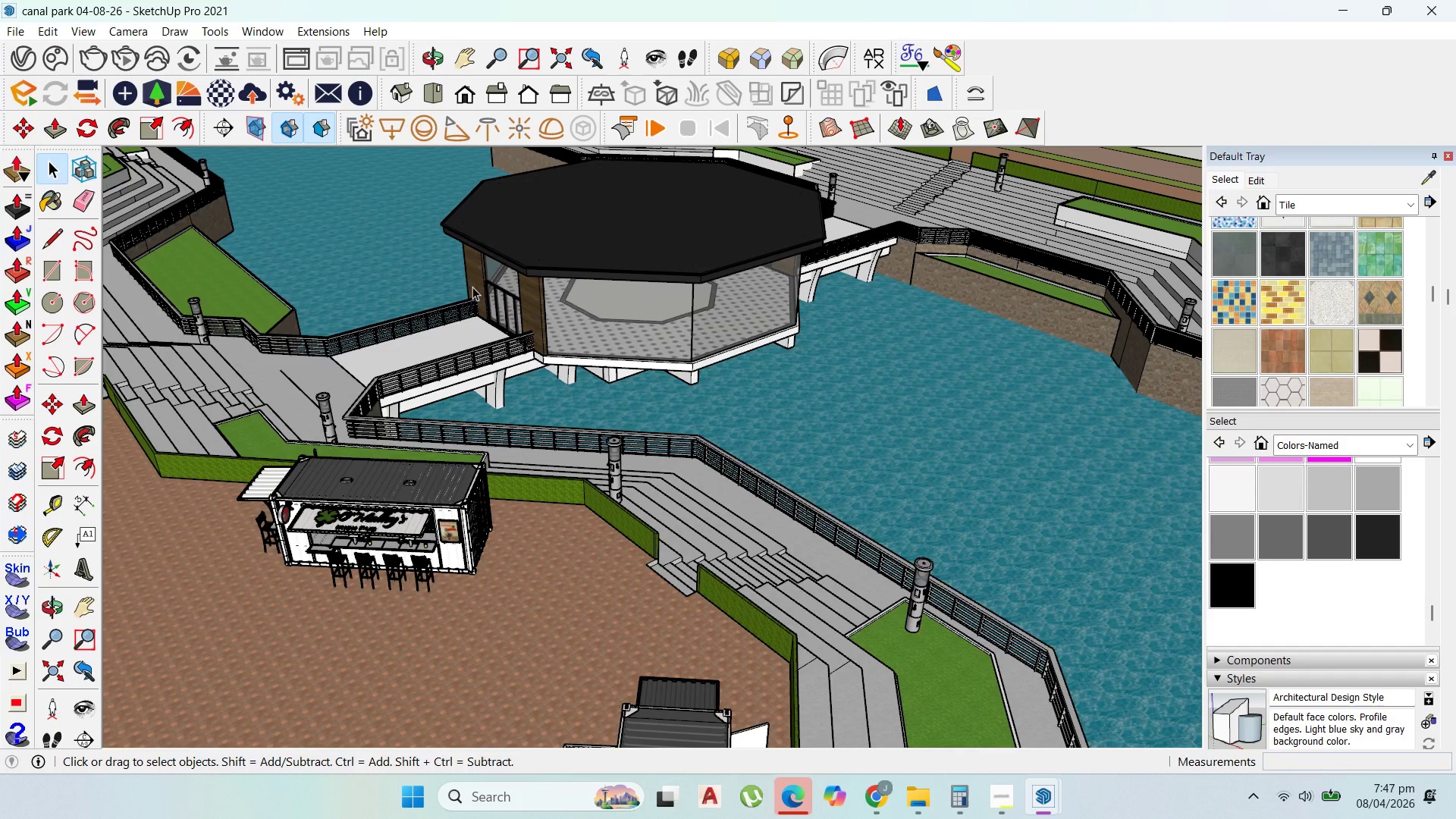 
key(Escape)
 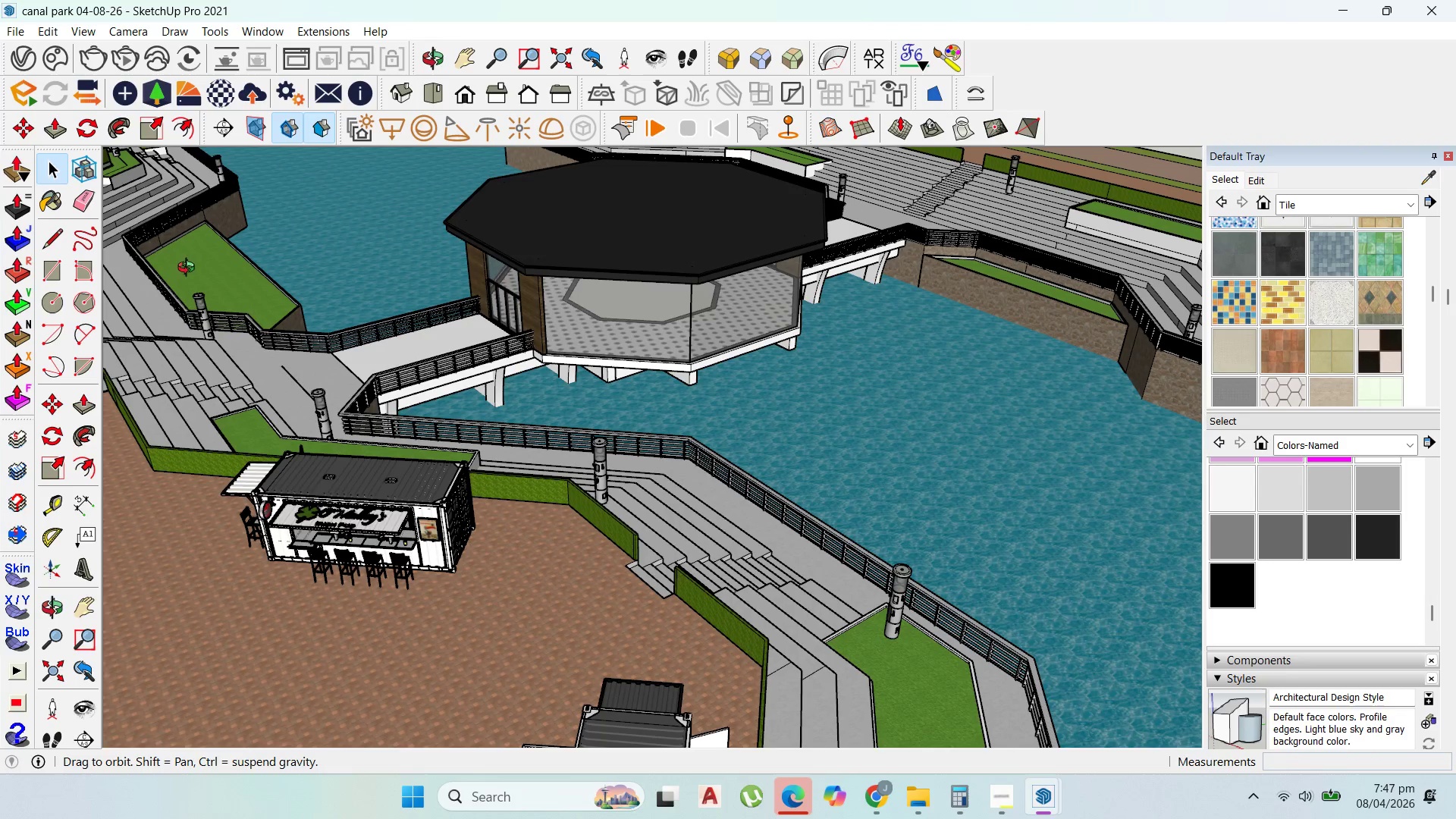 
scroll: coordinate [421, 285], scroll_direction: down, amount: 5.0
 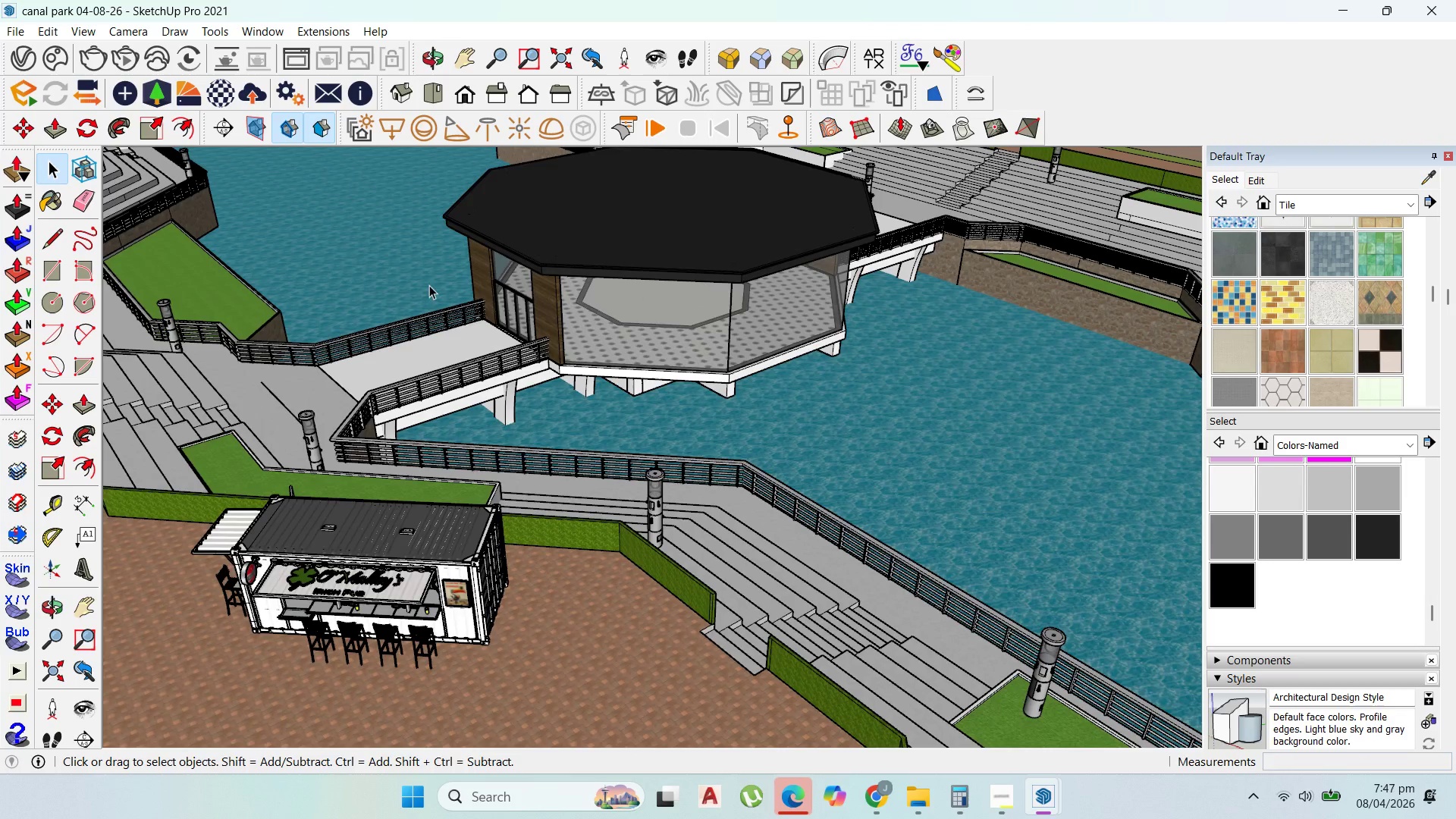 
scroll: coordinate [852, 248], scroll_direction: up, amount: 21.0
 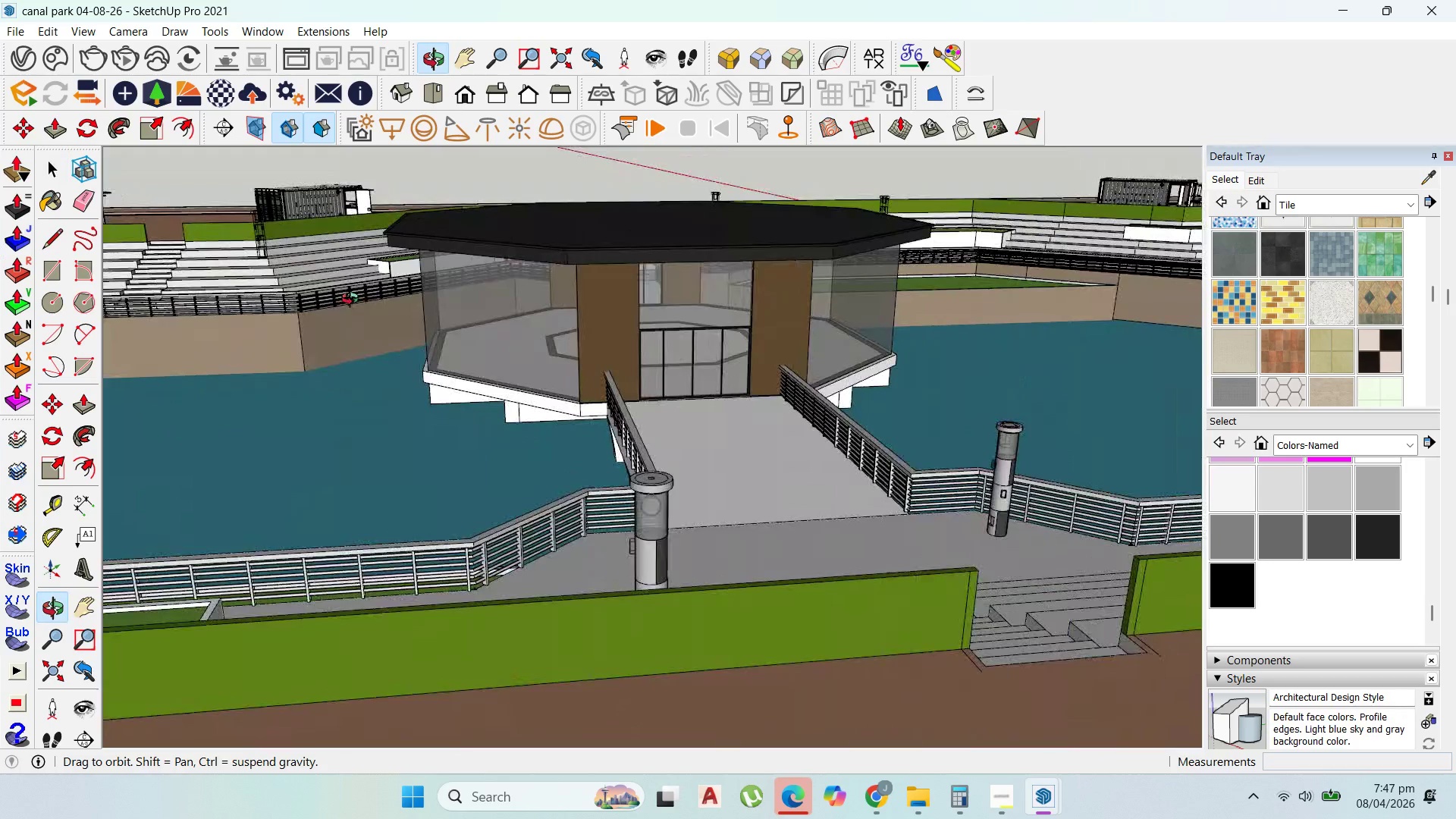 
key(Escape)
 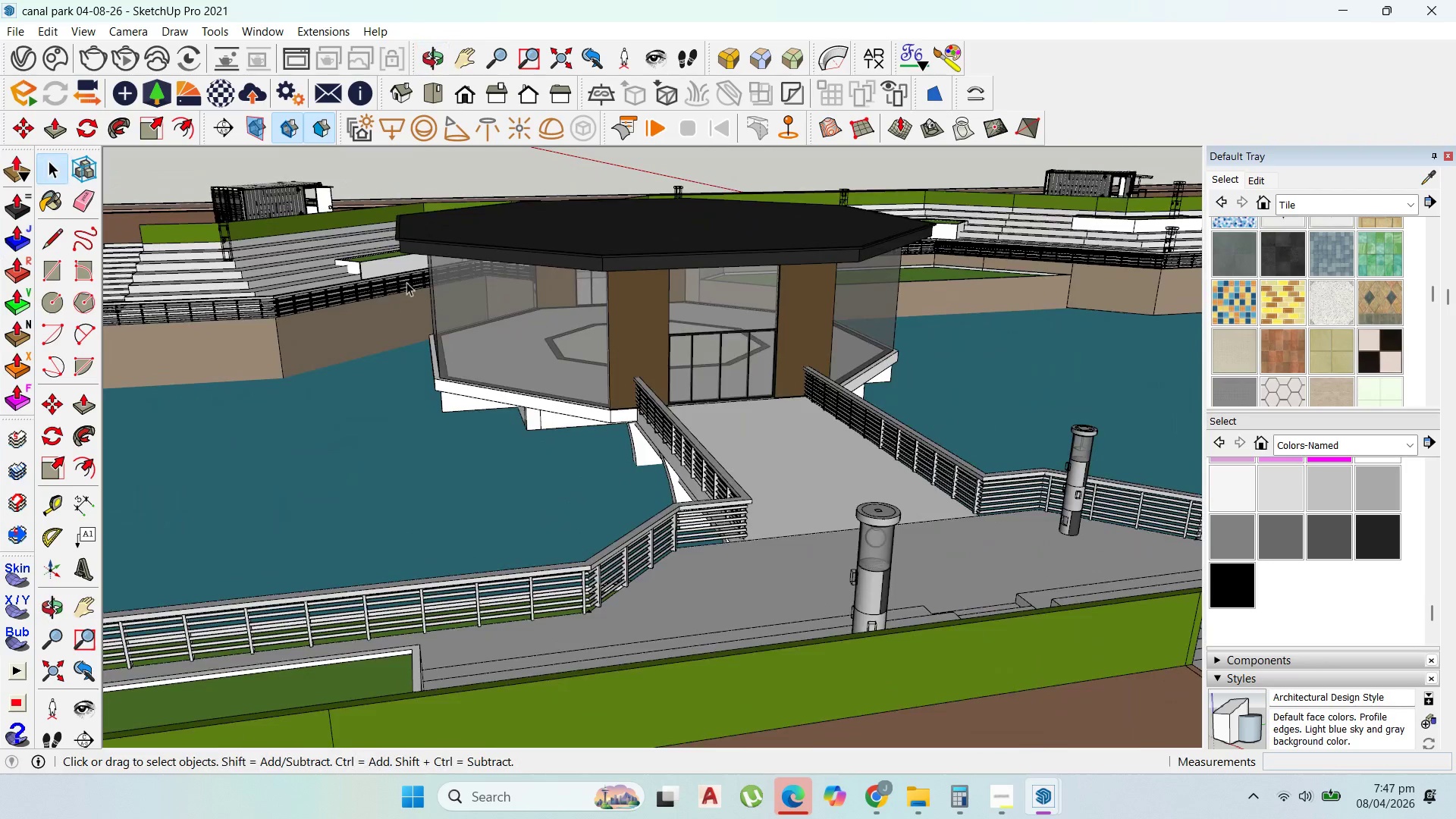 
scroll: coordinate [557, 314], scroll_direction: up, amount: 3.0
 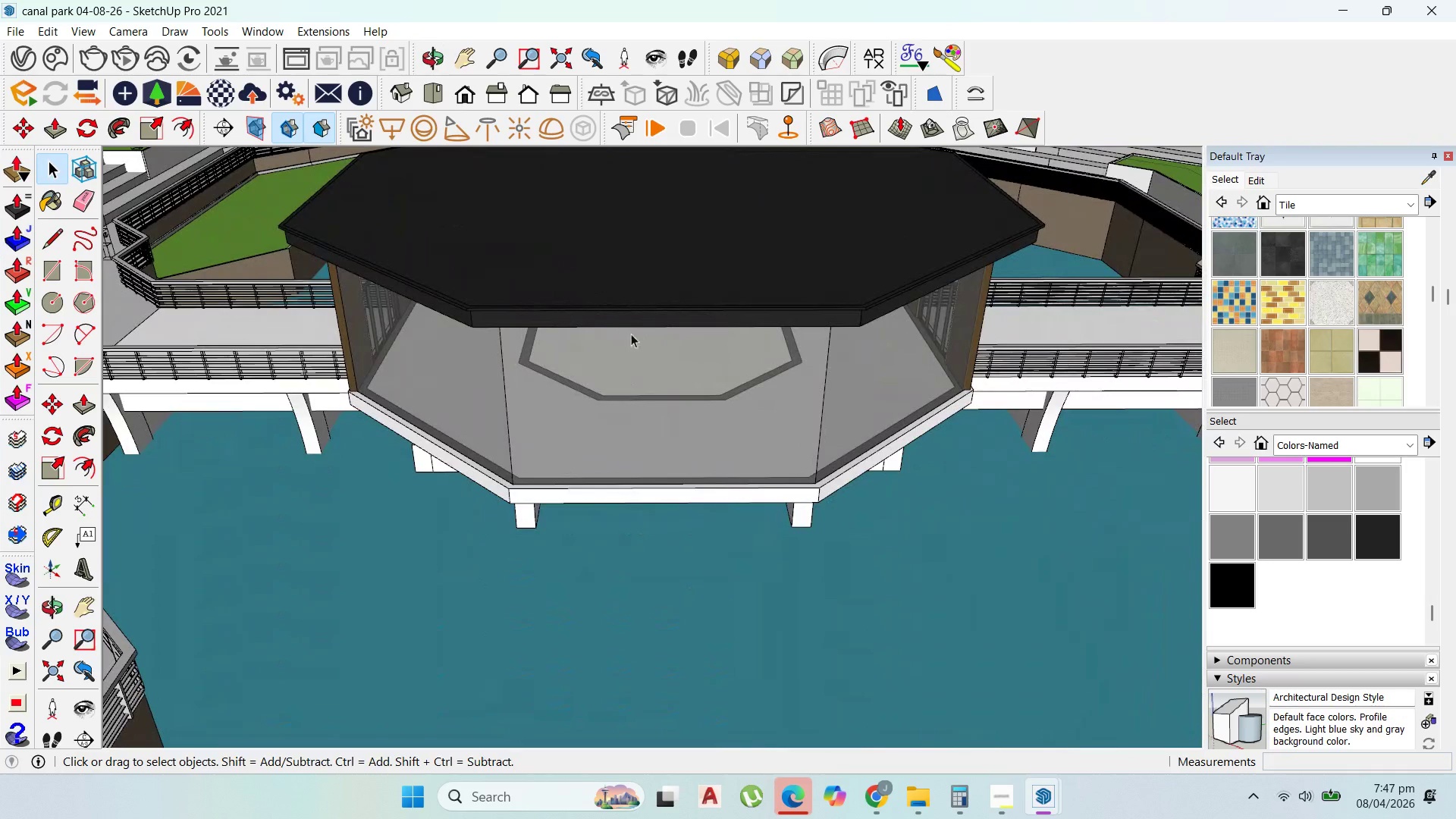 
scroll: coordinate [601, 325], scroll_direction: down, amount: 2.0
 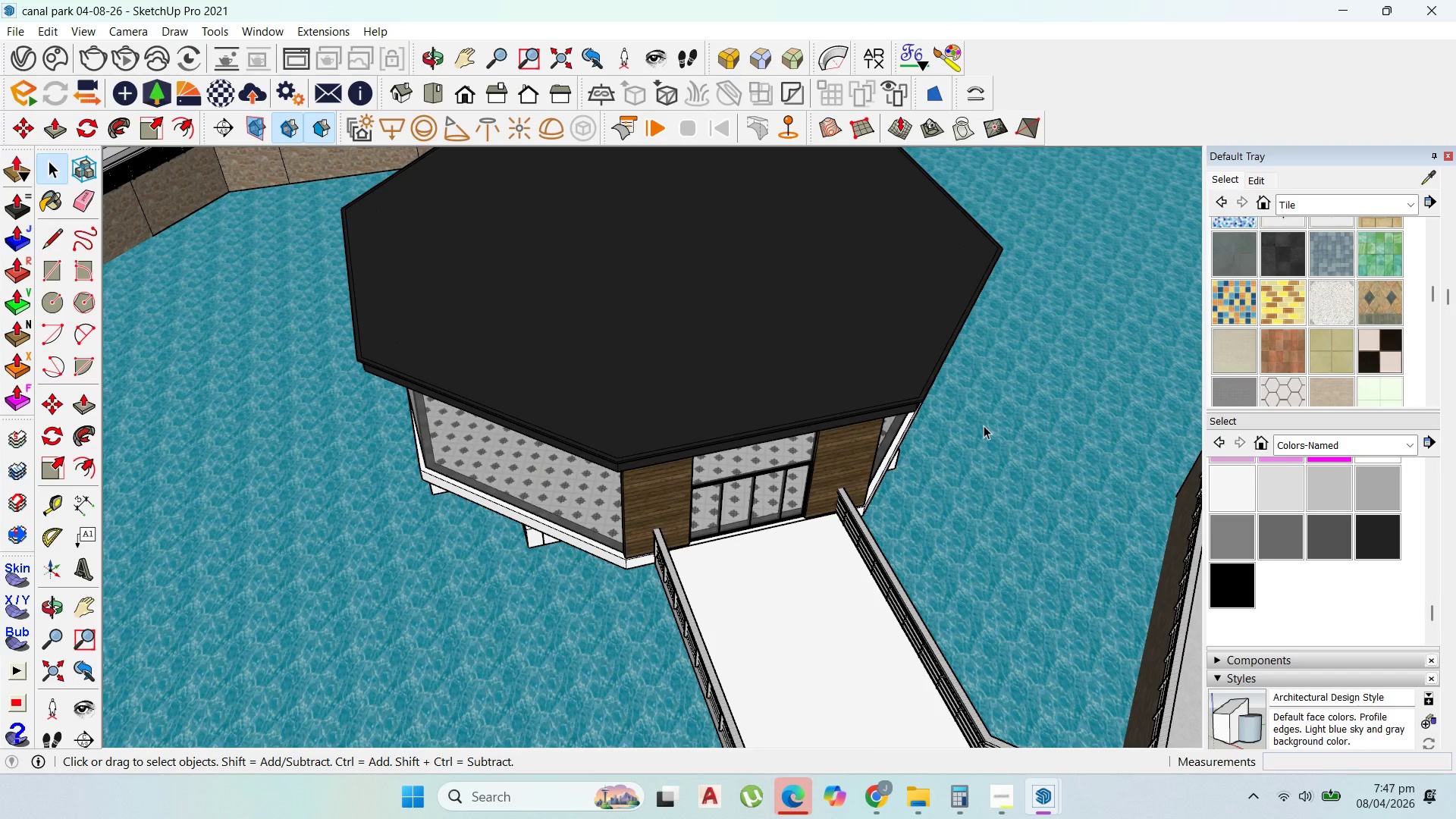 
scroll: coordinate [777, 516], scroll_direction: up, amount: 3.0
 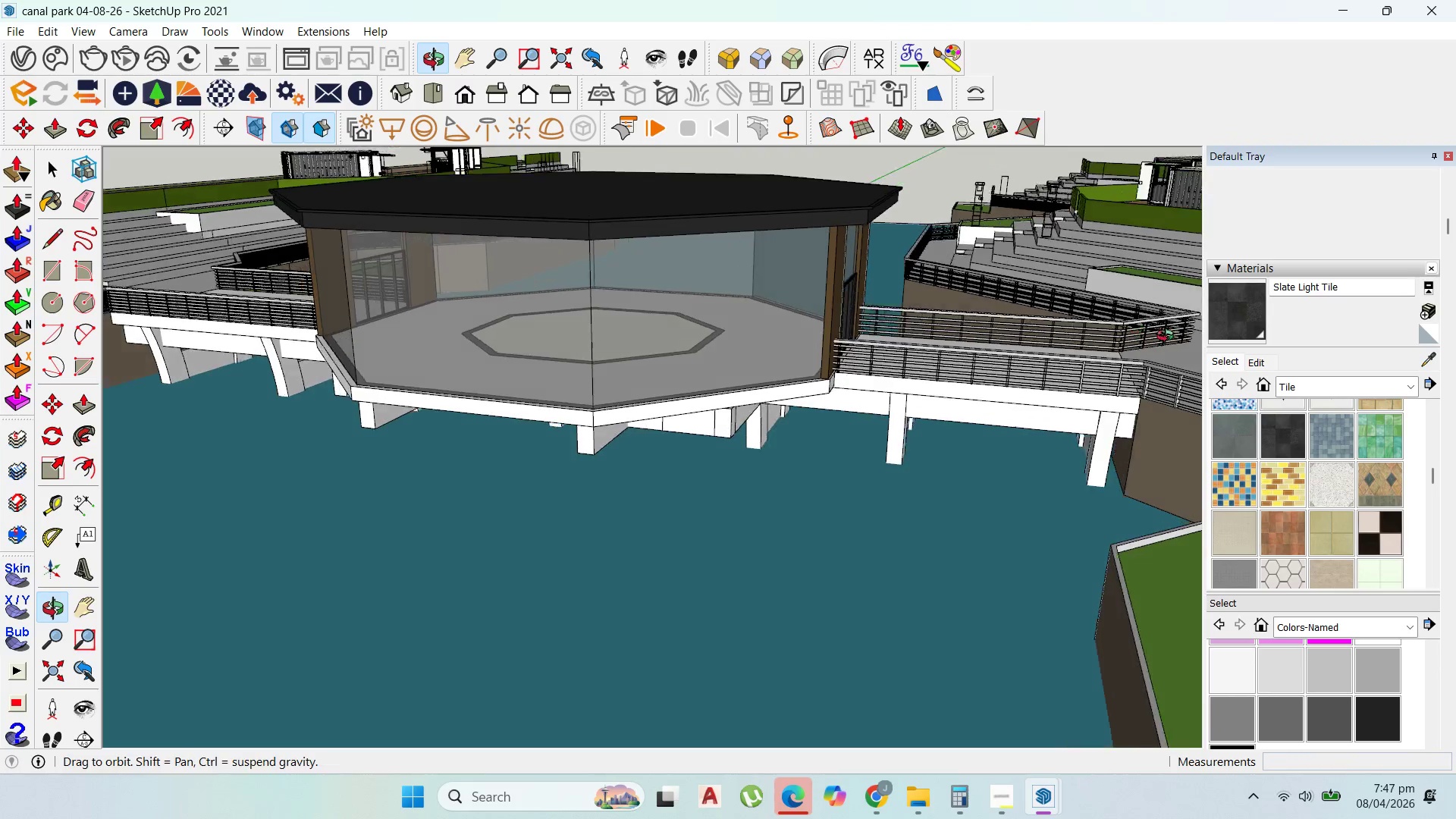 
scroll: coordinate [1009, 381], scroll_direction: down, amount: 11.0
 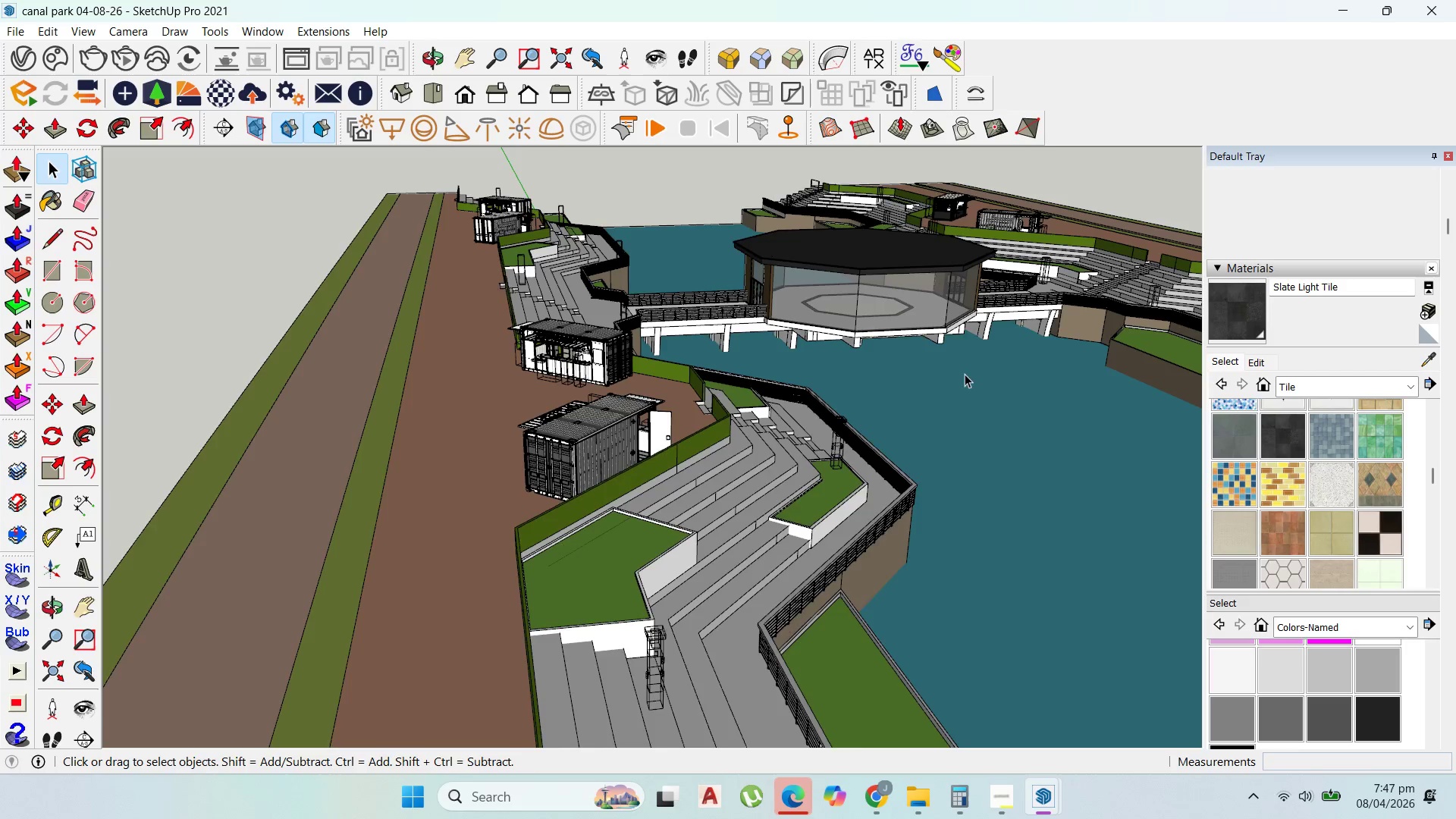 
scroll: coordinate [880, 375], scroll_direction: up, amount: 9.0
 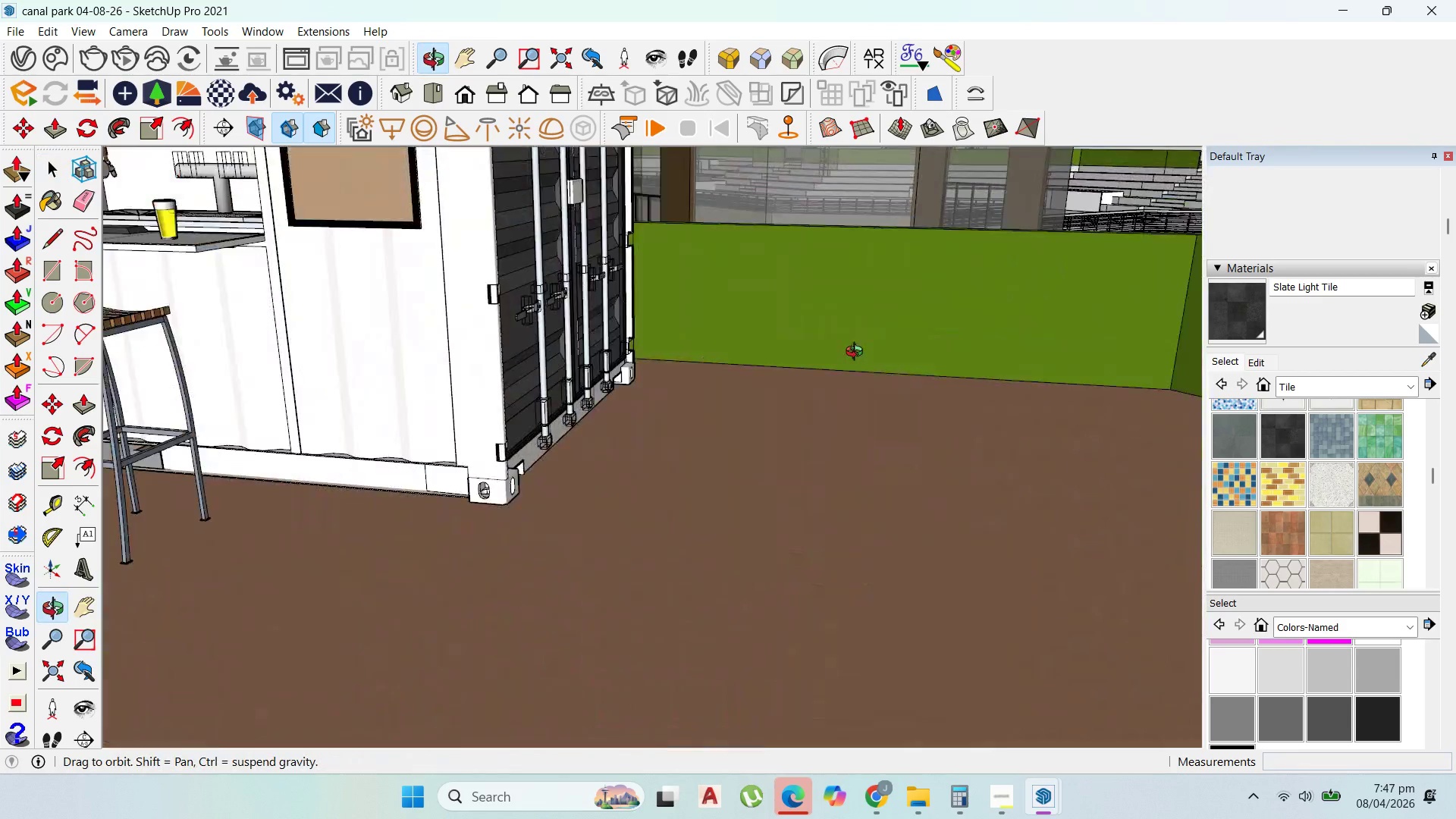 
scroll: coordinate [746, 334], scroll_direction: down, amount: 9.0
 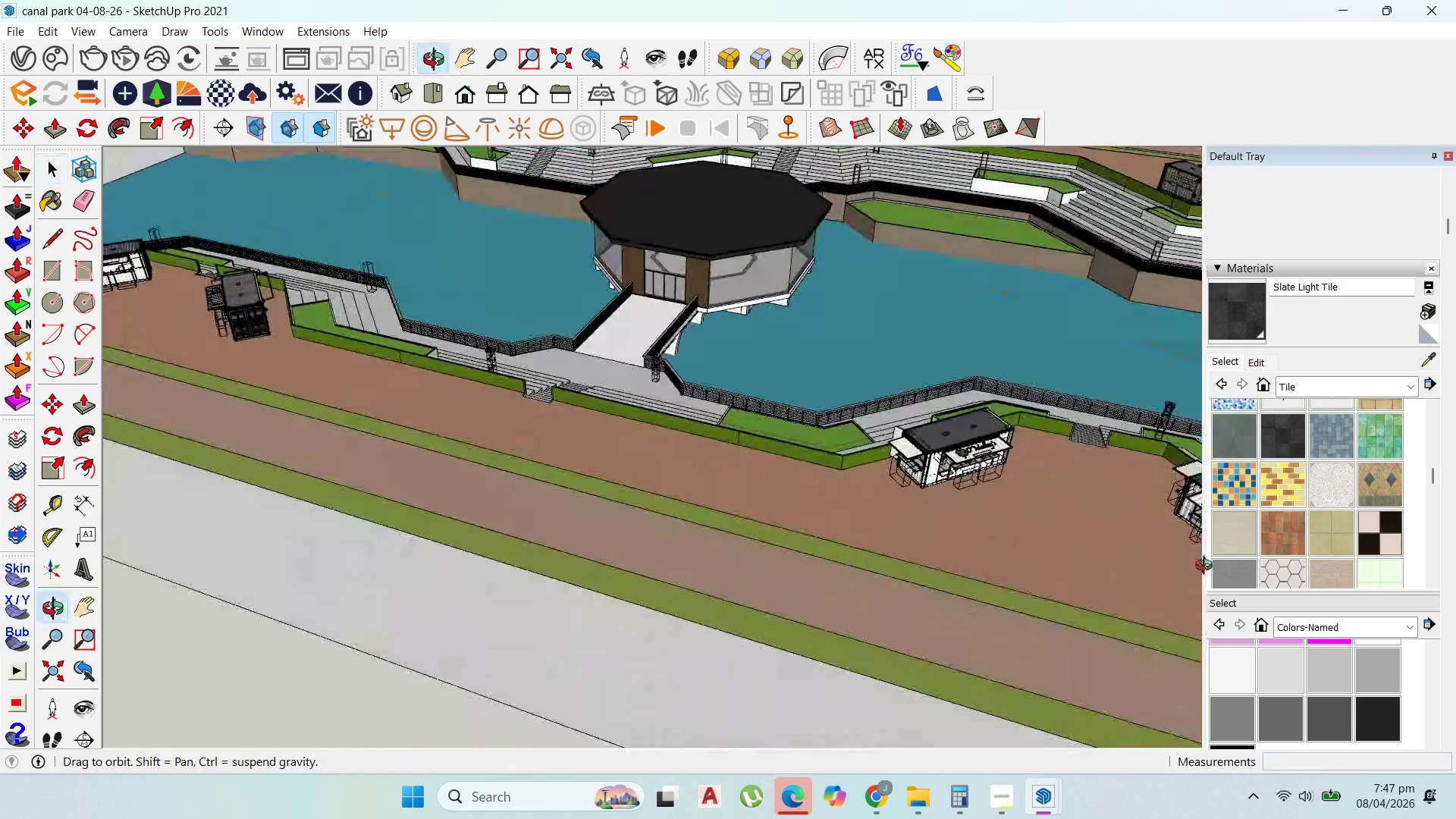 
scroll: coordinate [1003, 546], scroll_direction: up, amount: 18.0
 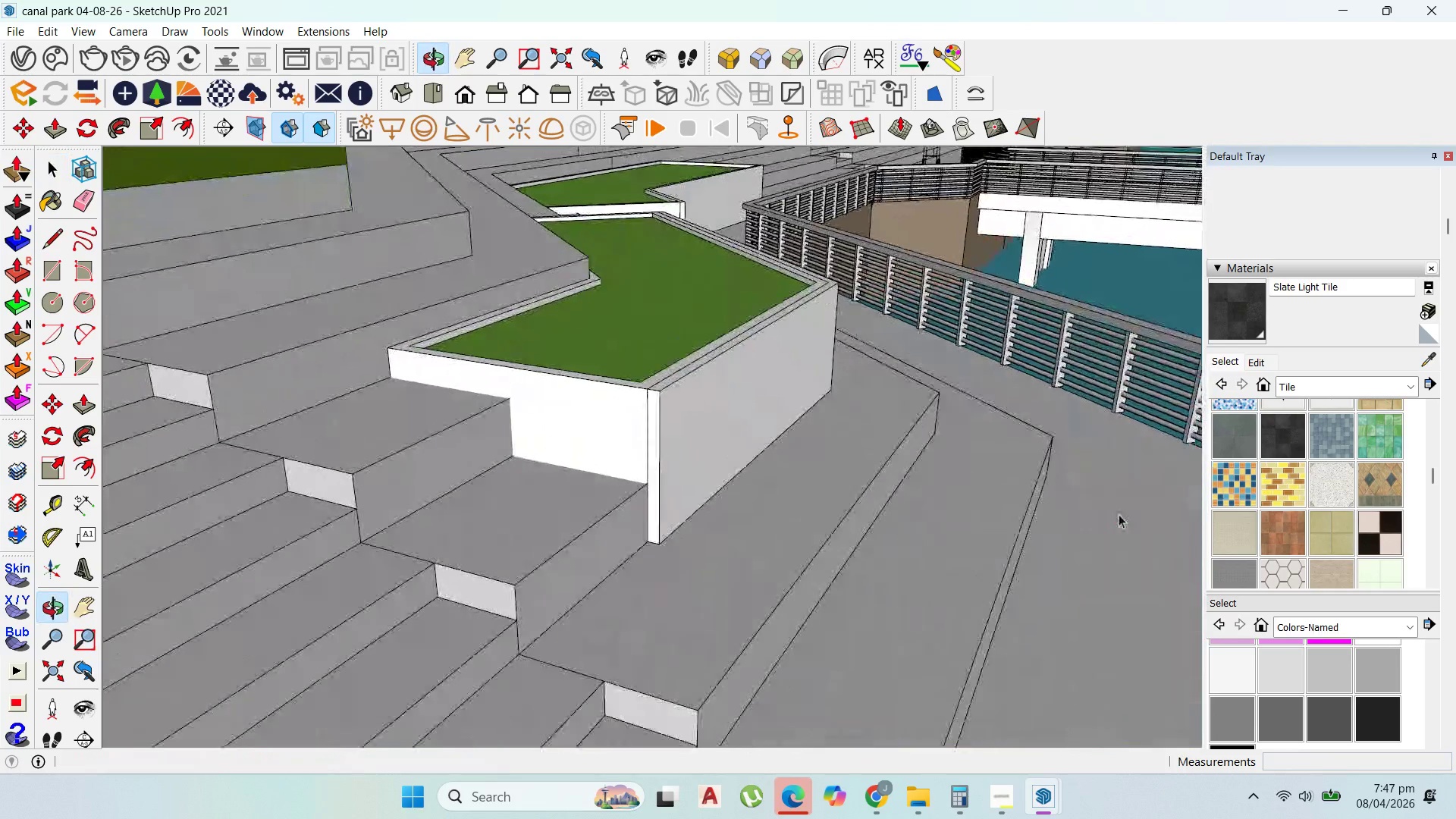 
scroll: coordinate [767, 540], scroll_direction: down, amount: 8.0
 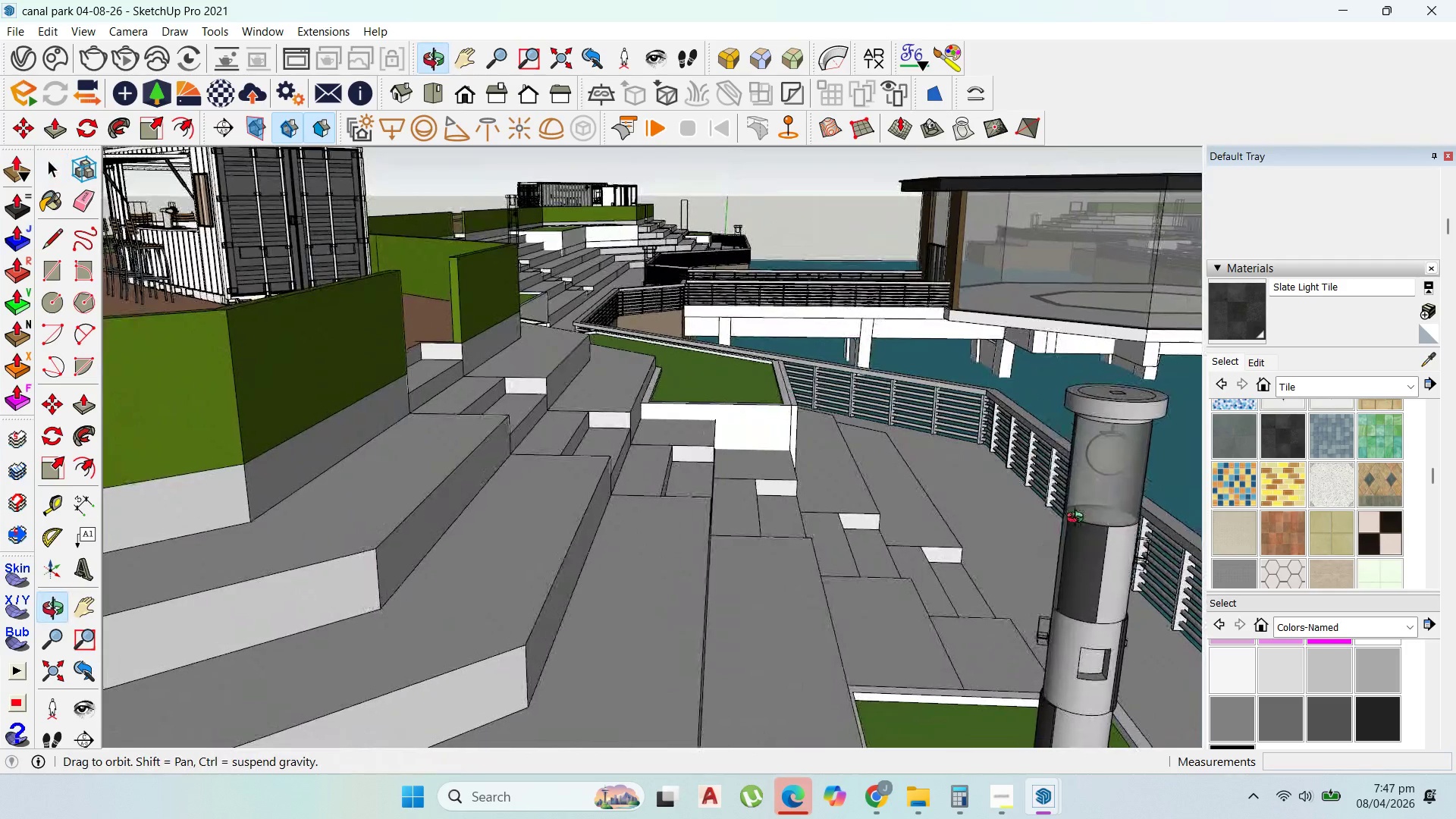 
scroll: coordinate [963, 479], scroll_direction: up, amount: 3.0
 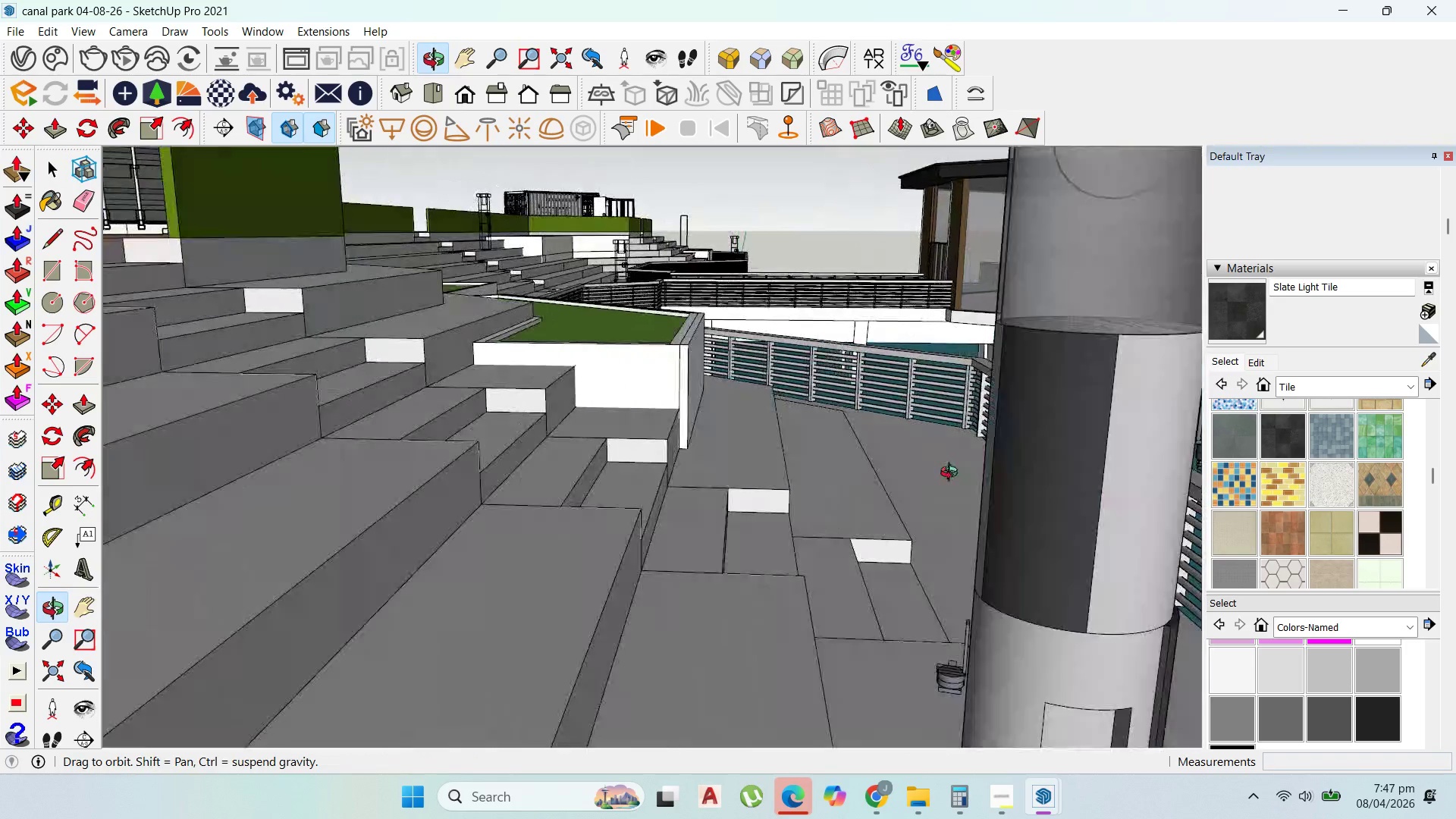 
scroll: coordinate [788, 526], scroll_direction: down, amount: 5.0
 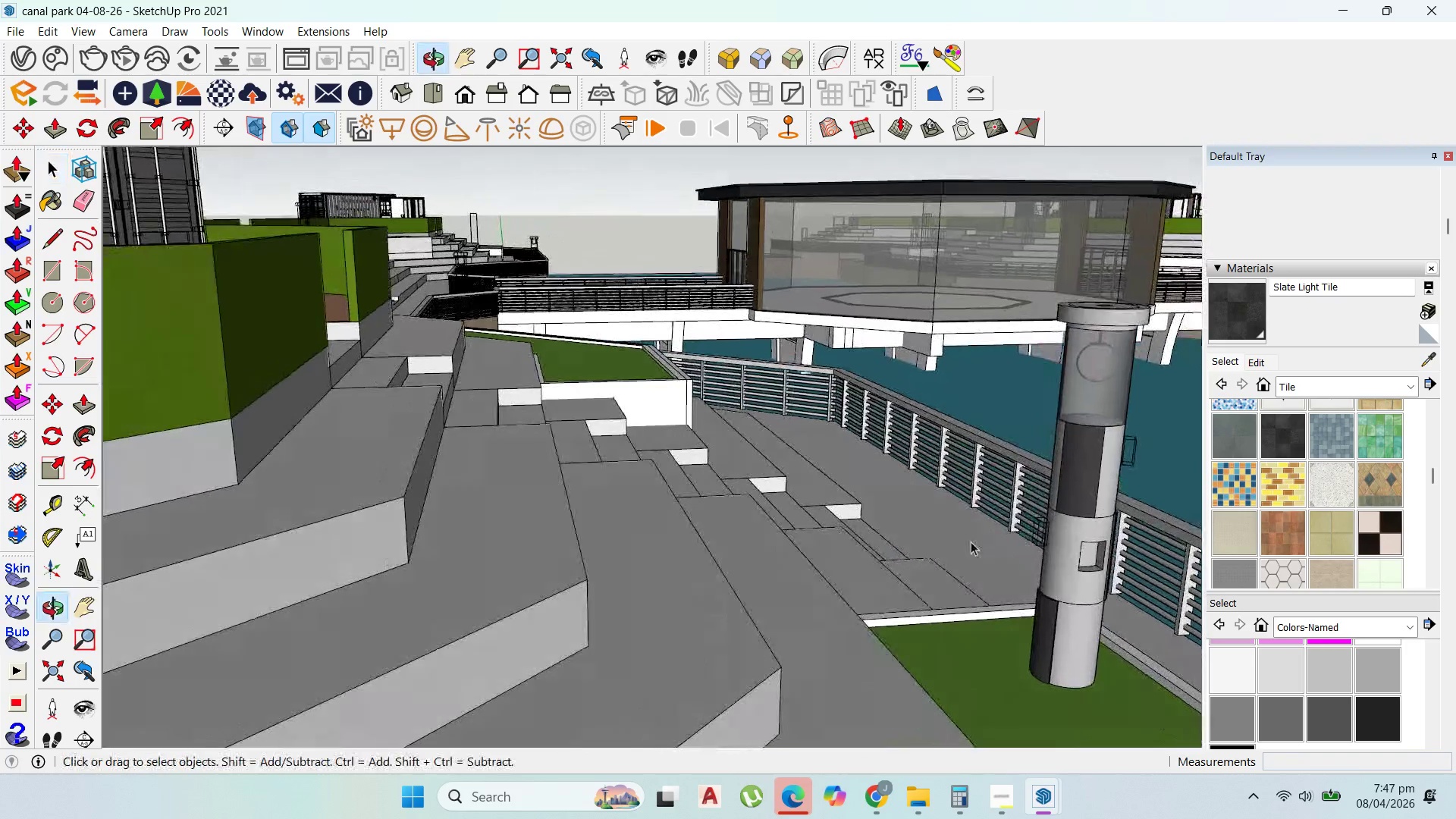 
scroll: coordinate [959, 340], scroll_direction: up, amount: 3.0
 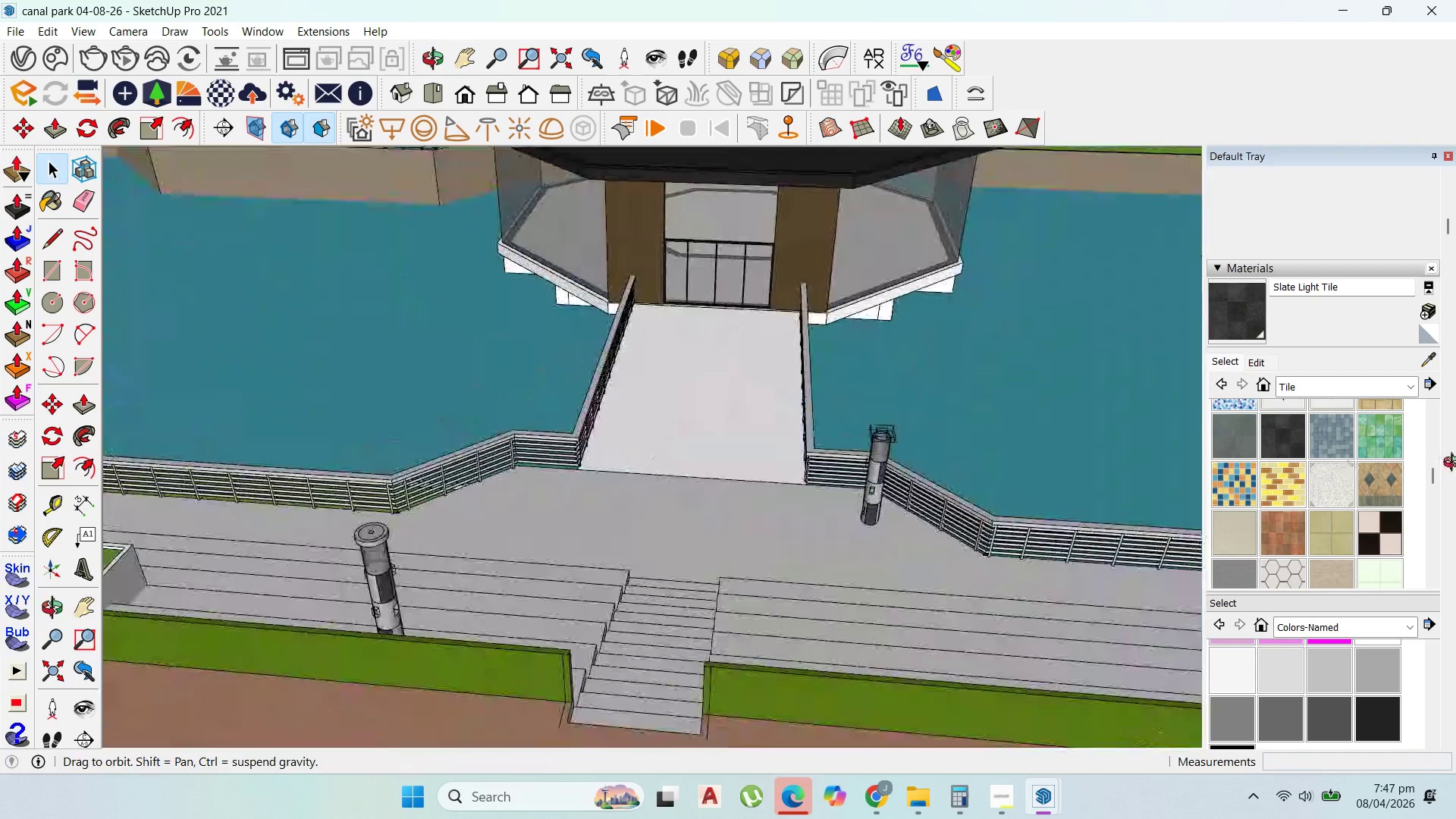 
scroll: coordinate [947, 469], scroll_direction: down, amount: 6.0
 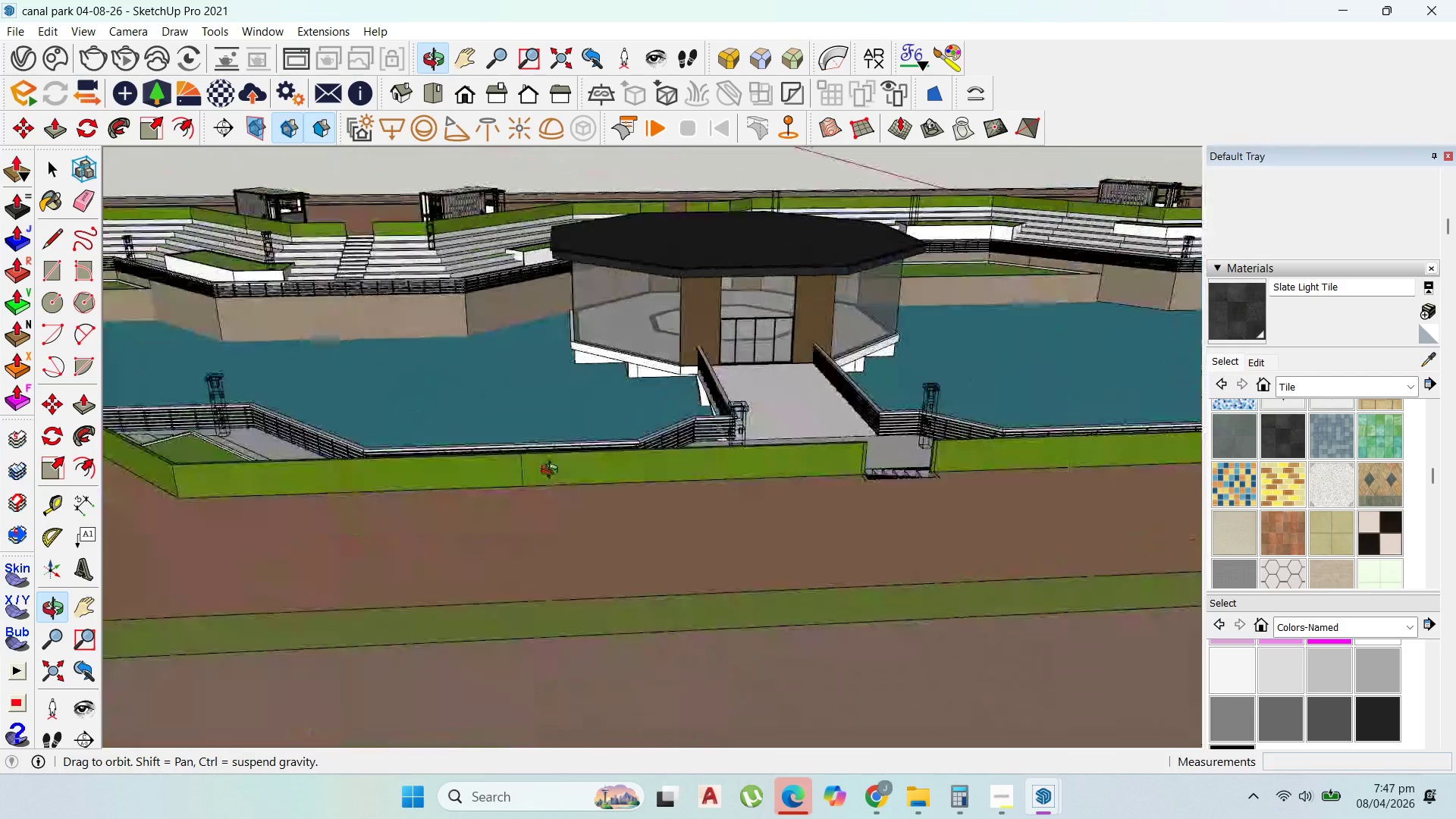 
scroll: coordinate [783, 413], scroll_direction: up, amount: 10.0
 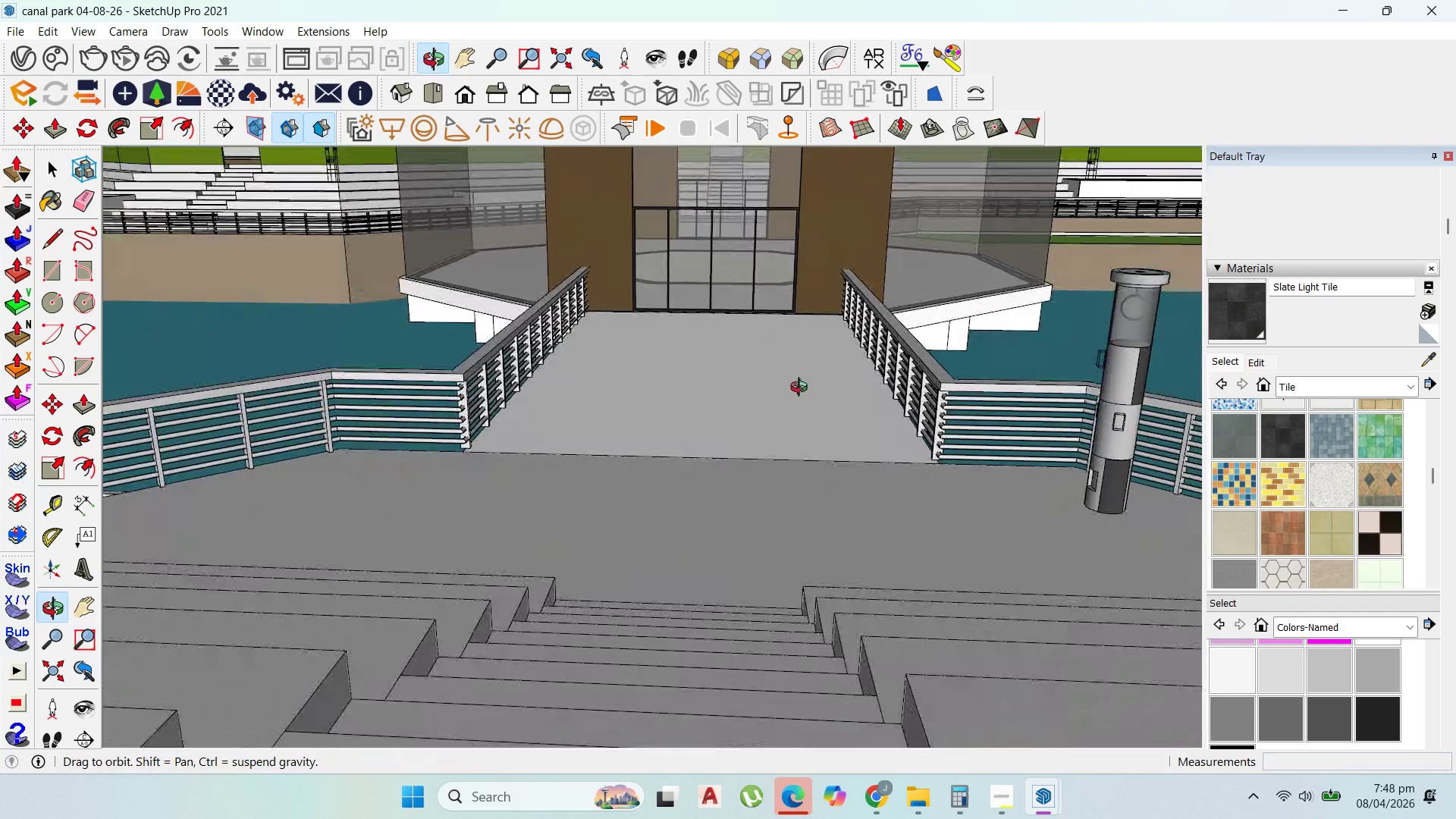 
scroll: coordinate [765, 309], scroll_direction: down, amount: 5.0
 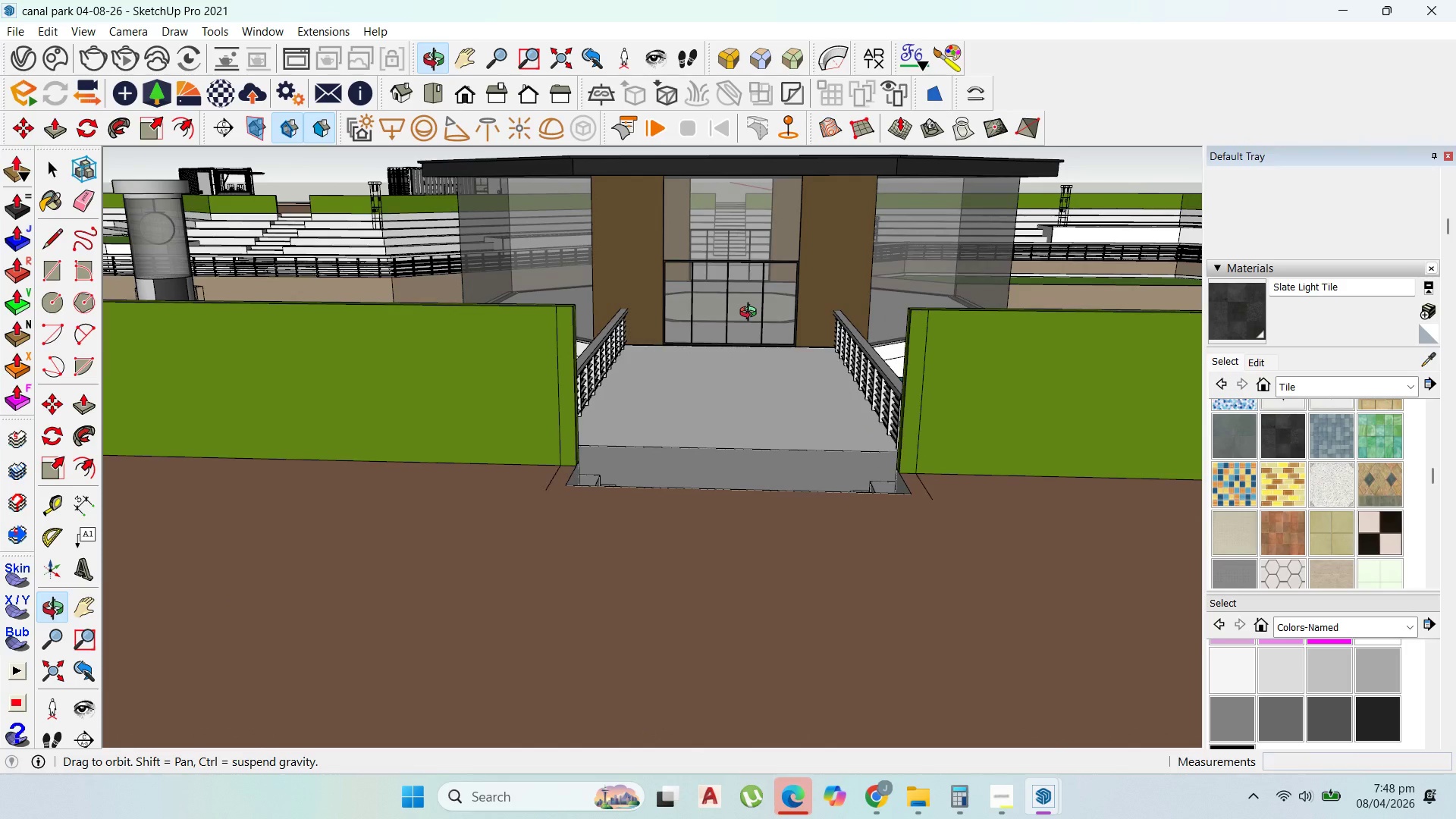 
scroll: coordinate [739, 312], scroll_direction: up, amount: 9.0
 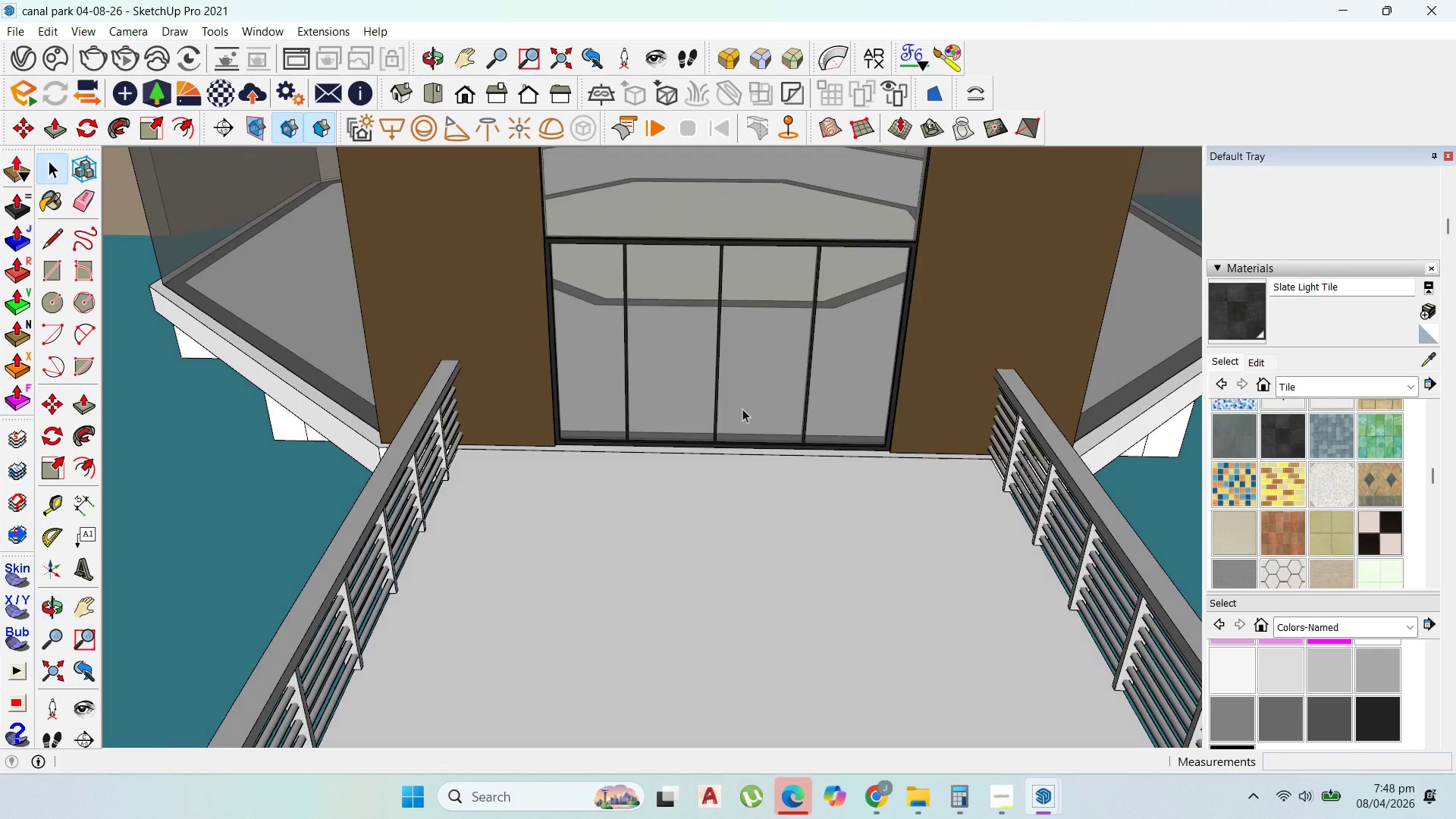 
scroll: coordinate [266, 433], scroll_direction: down, amount: 33.0
 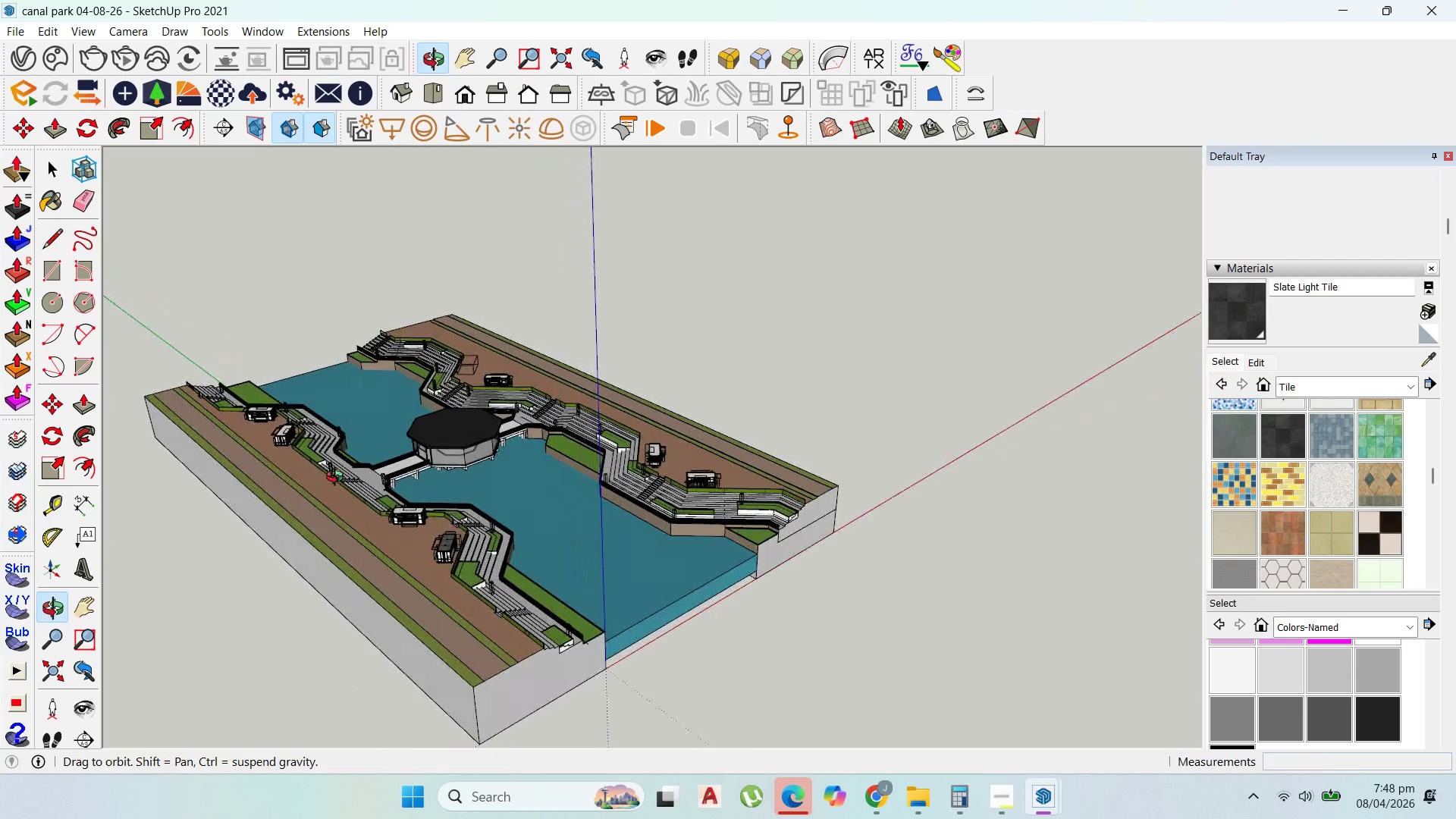 
scroll: coordinate [421, 480], scroll_direction: up, amount: 5.0
 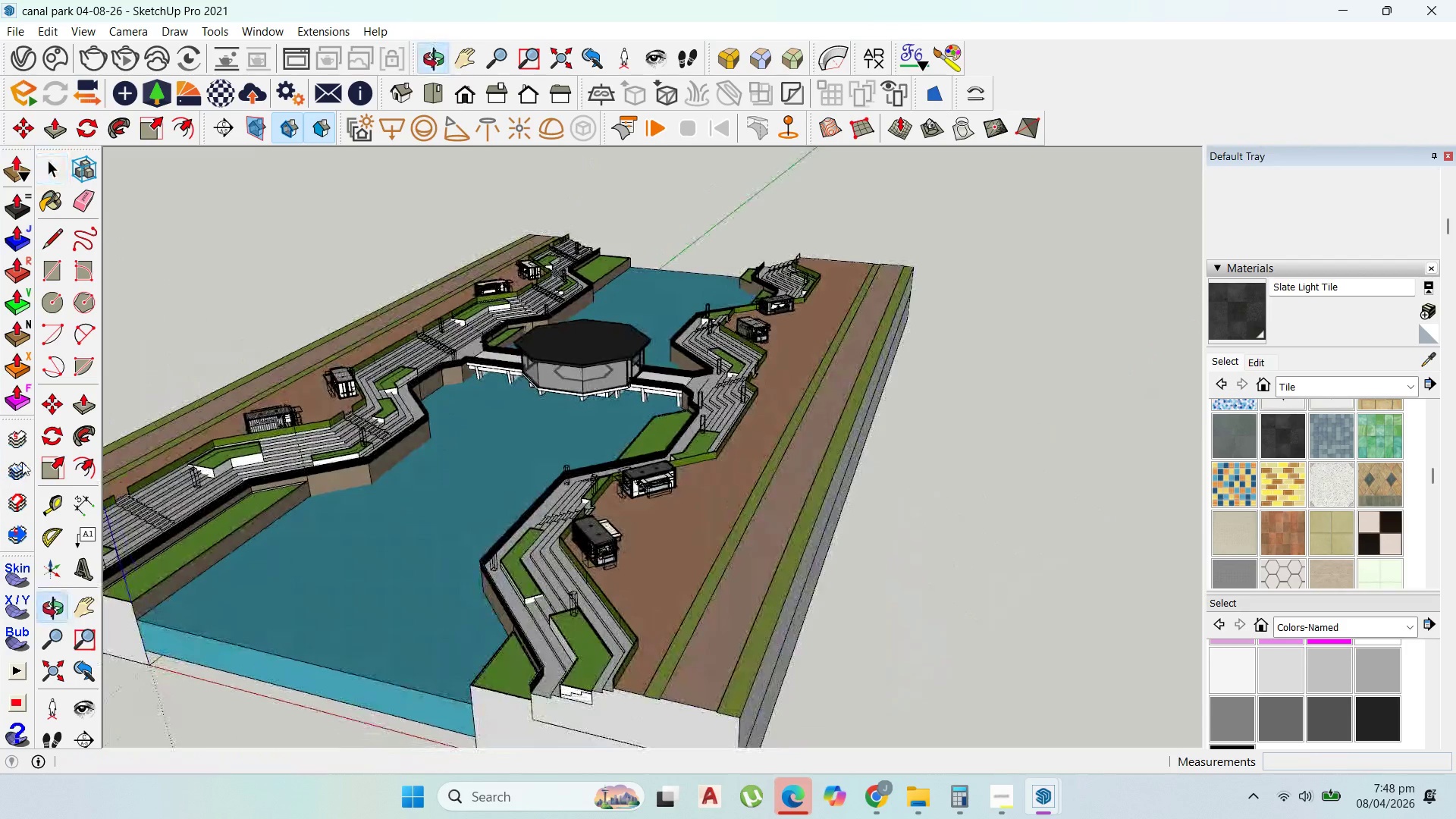 
left_click([576, 507])
 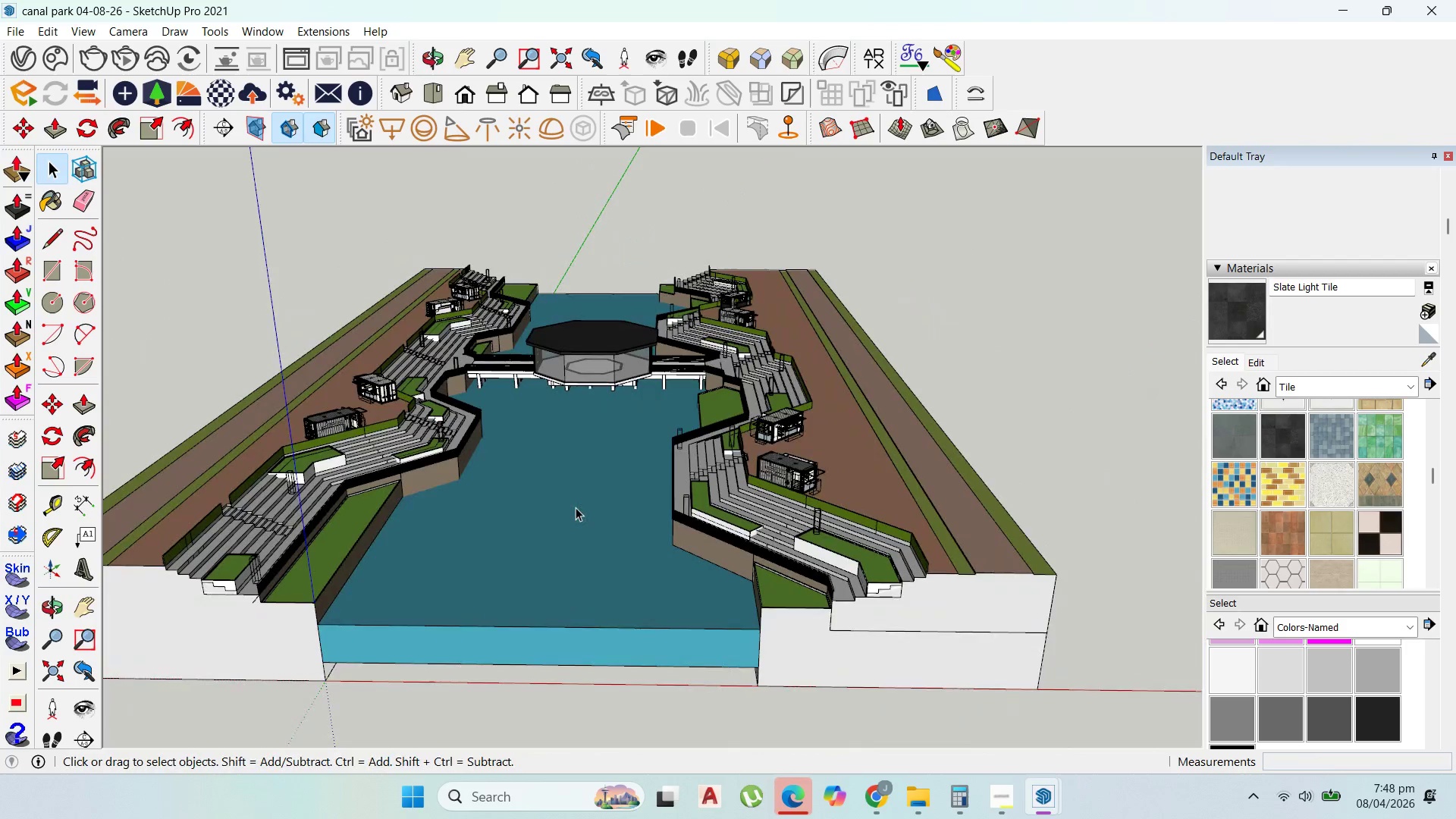 
scroll: coordinate [587, 445], scroll_direction: none, amount: 0.0
 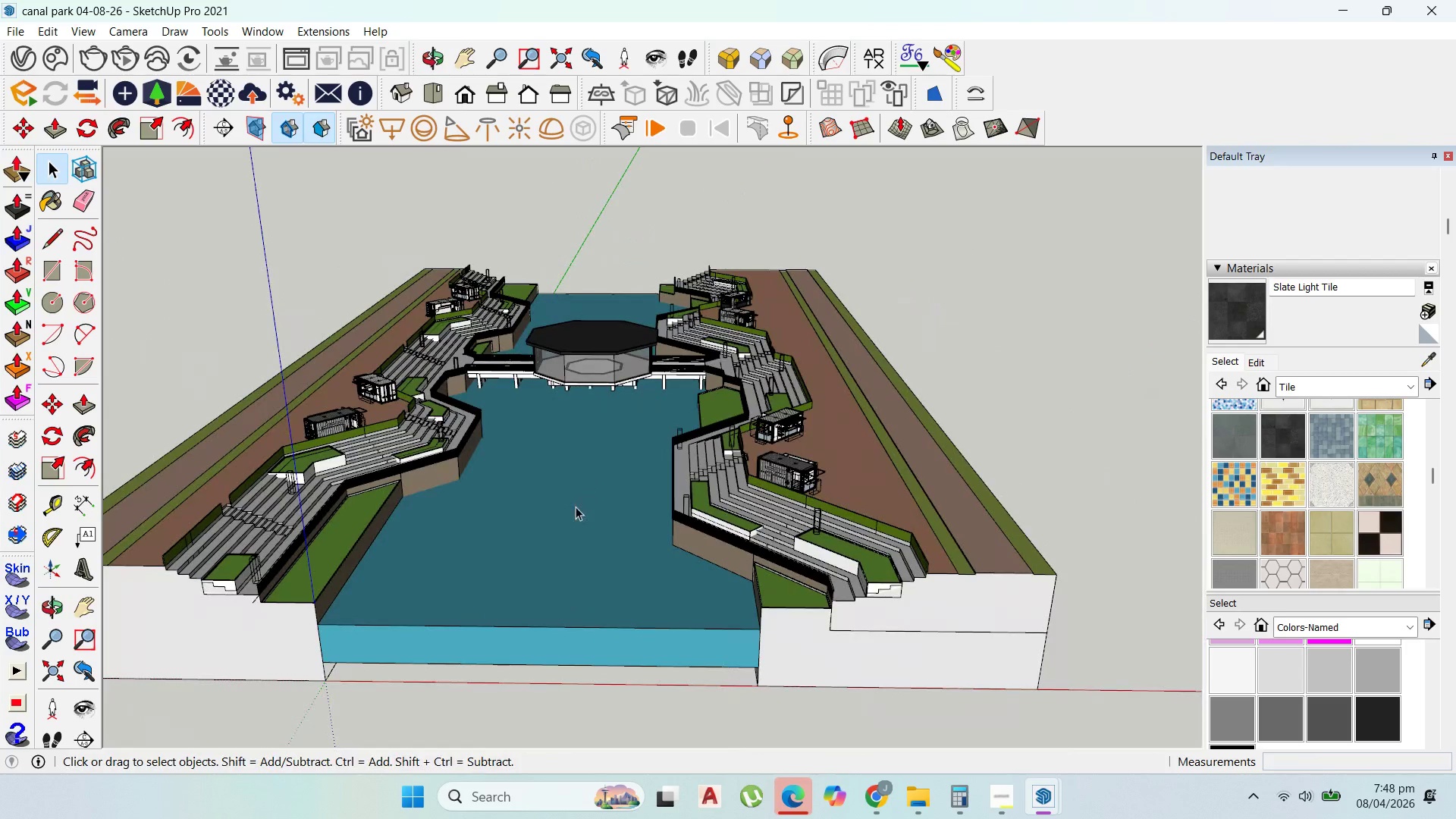 
double_click([576, 507])
 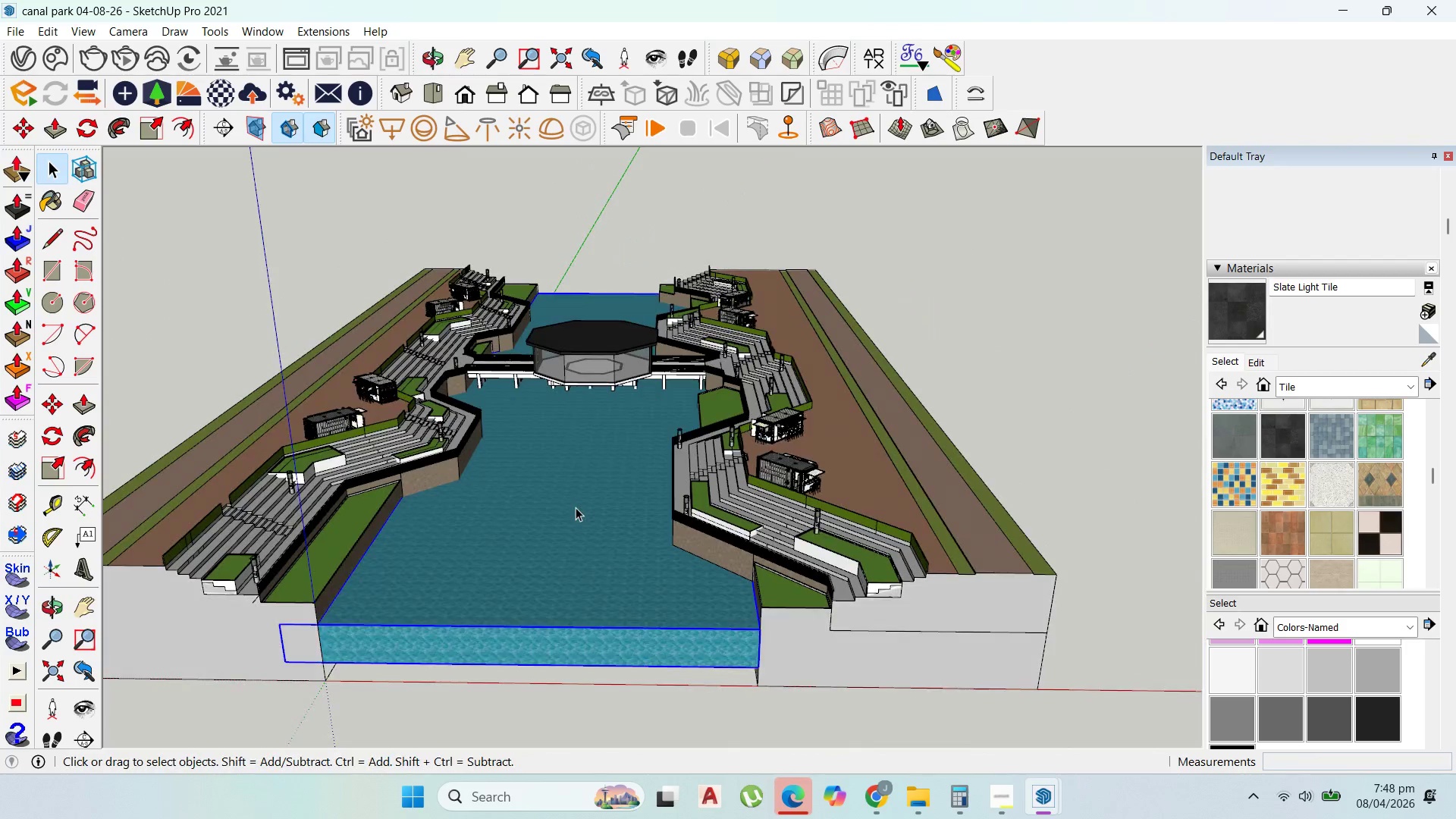 
triple_click([576, 507])
 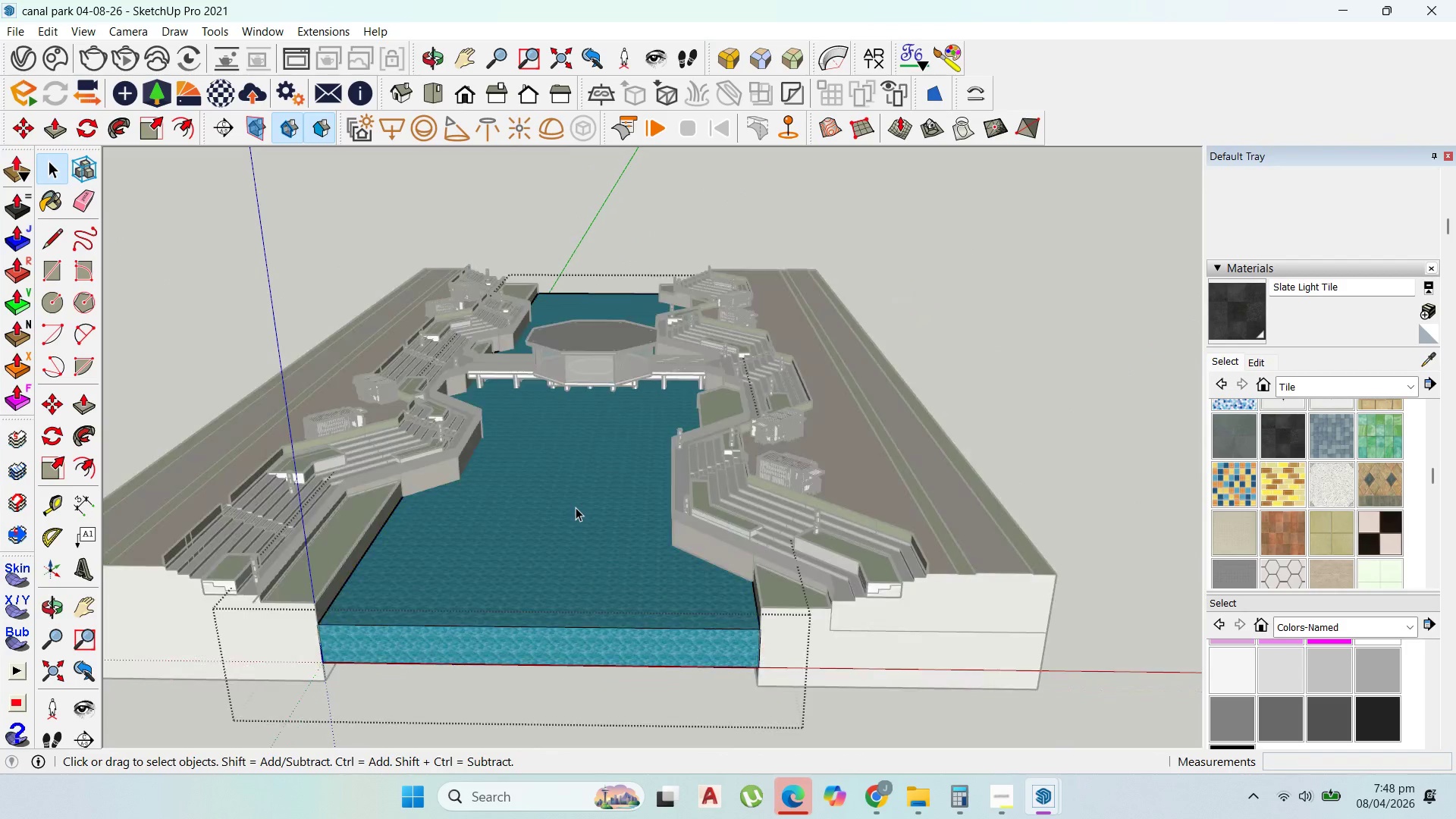 
triple_click([576, 507])
 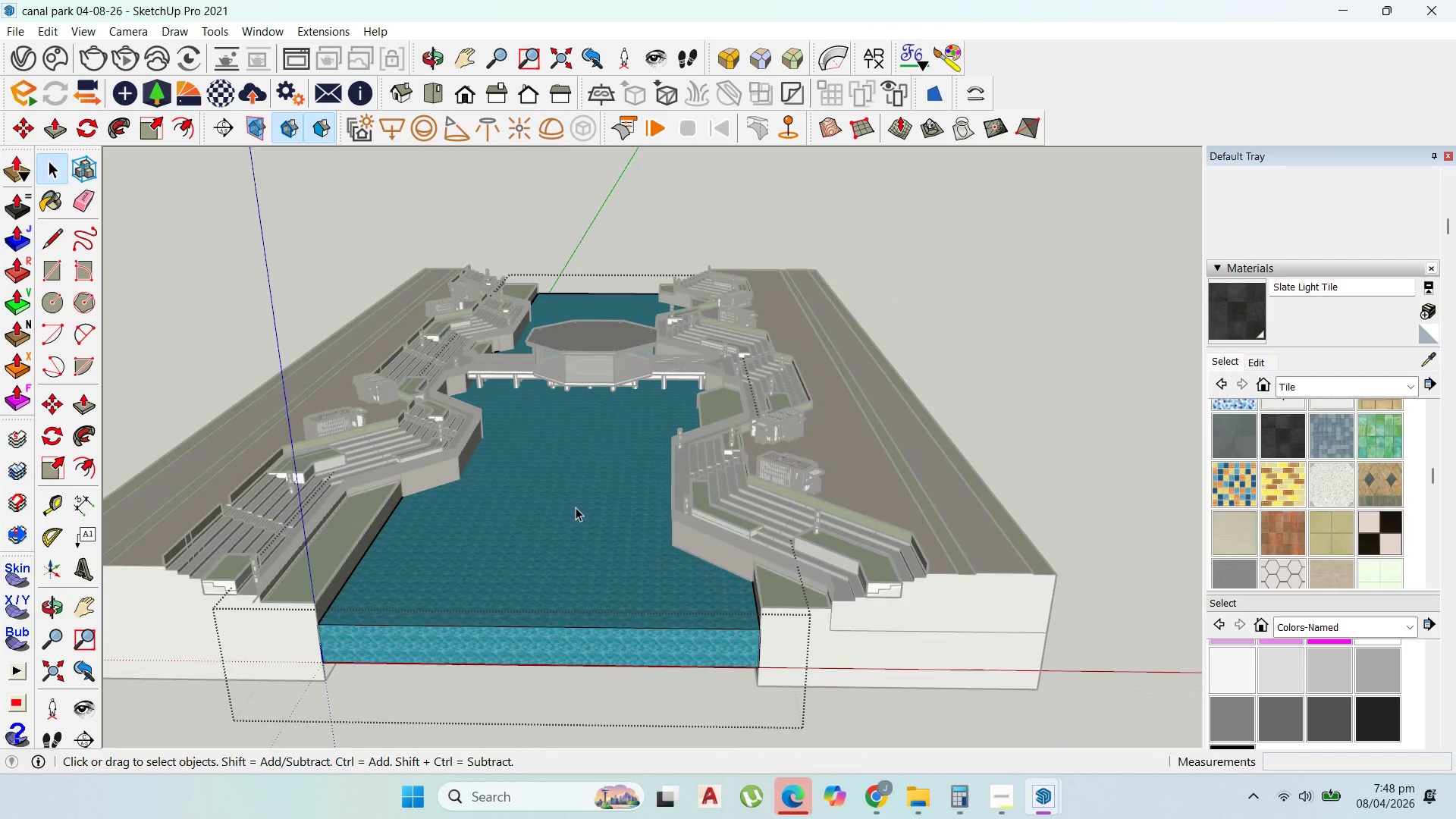 
triple_click([576, 507])
 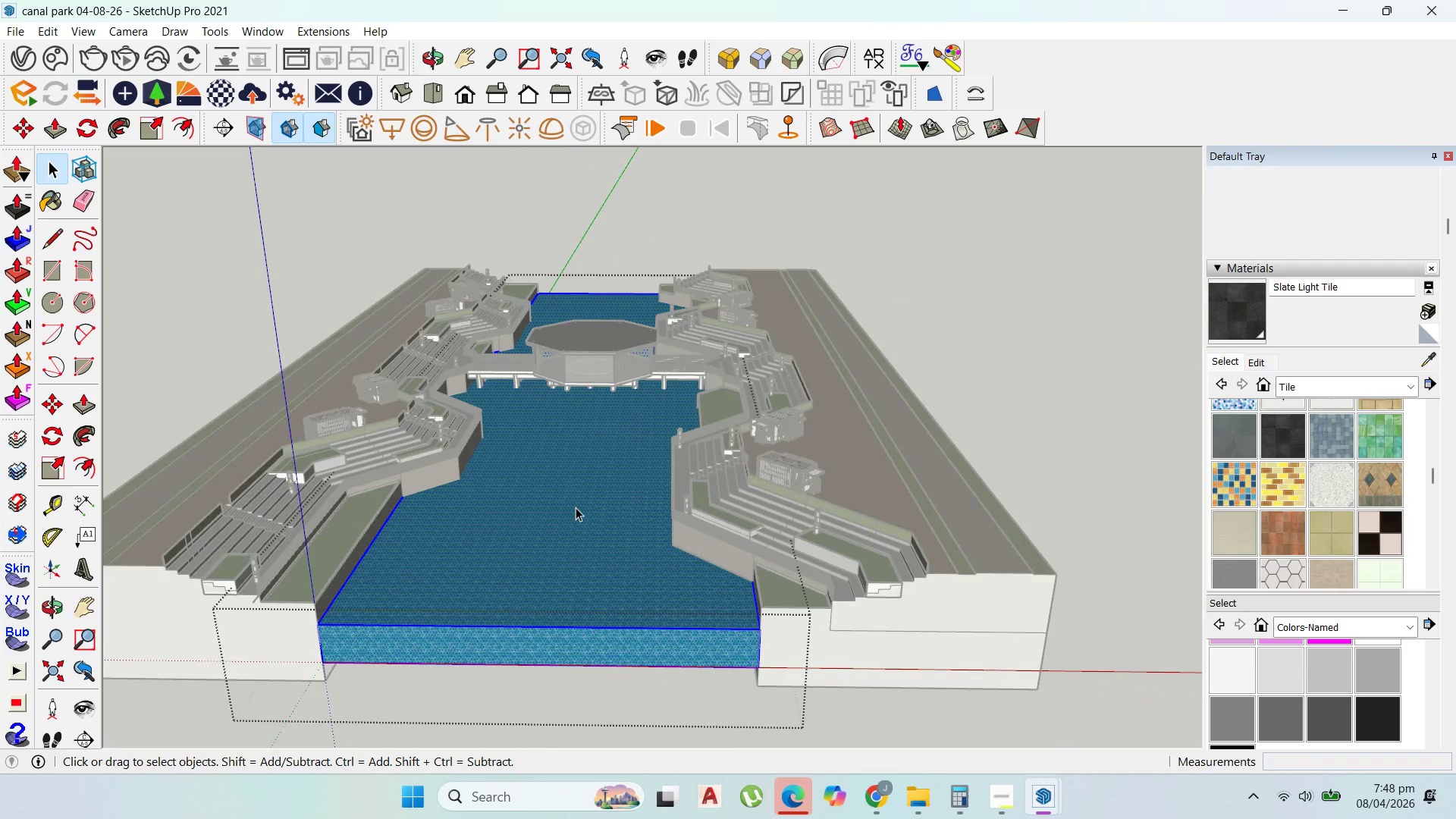 
triple_click([576, 507])
 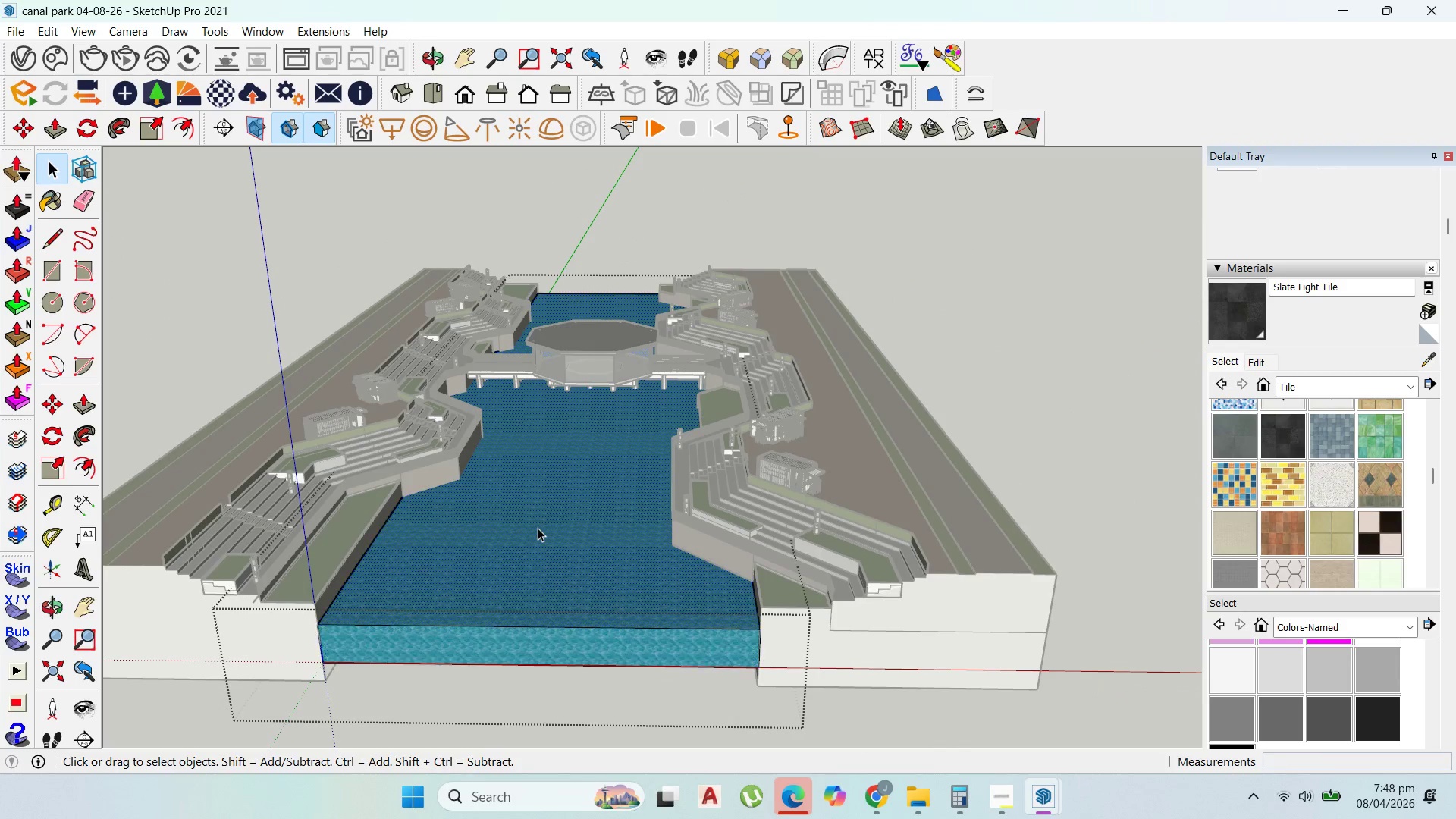 
scroll: coordinate [678, 398], scroll_direction: up, amount: 12.0
 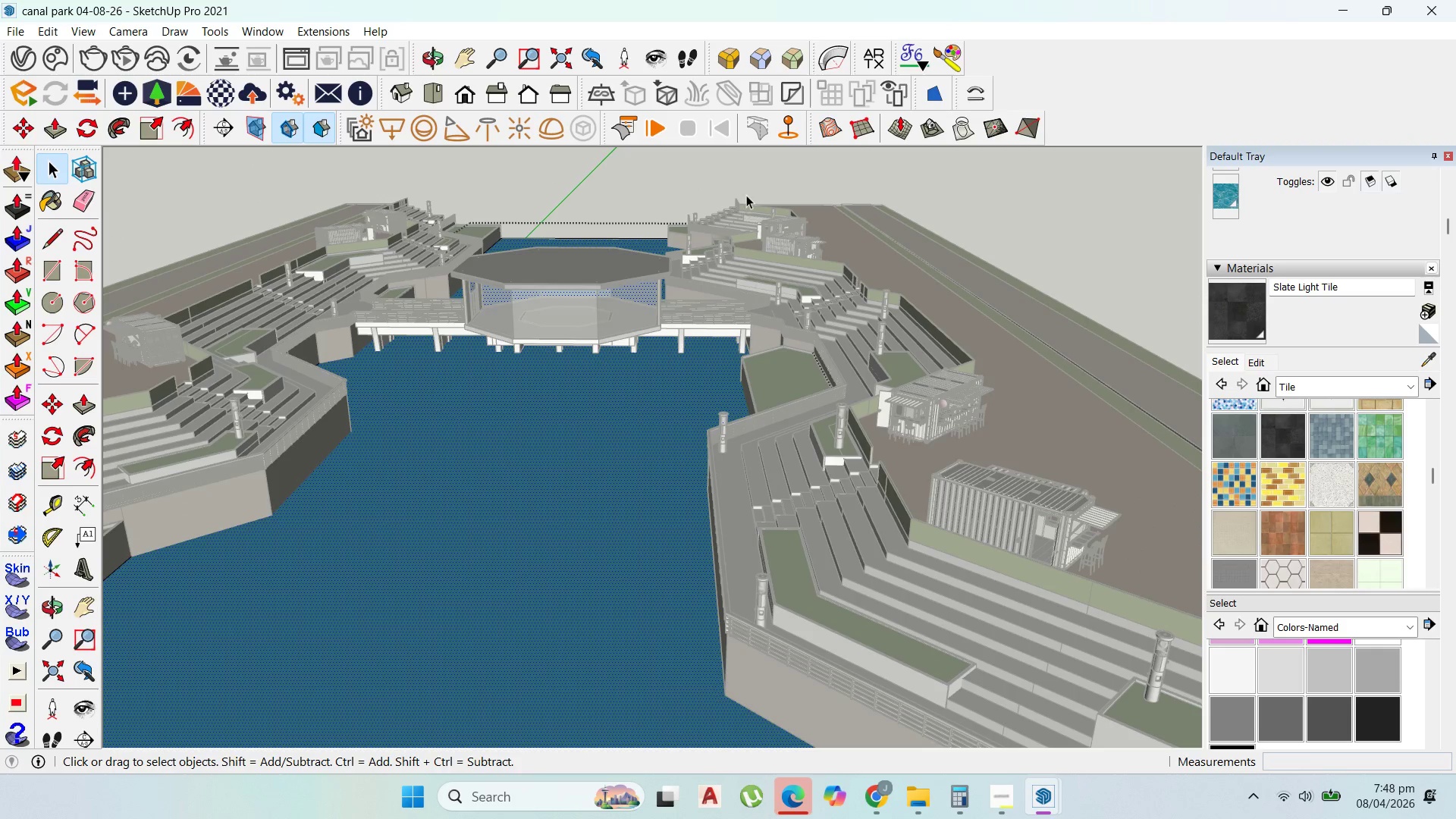 
double_click([728, 178])
 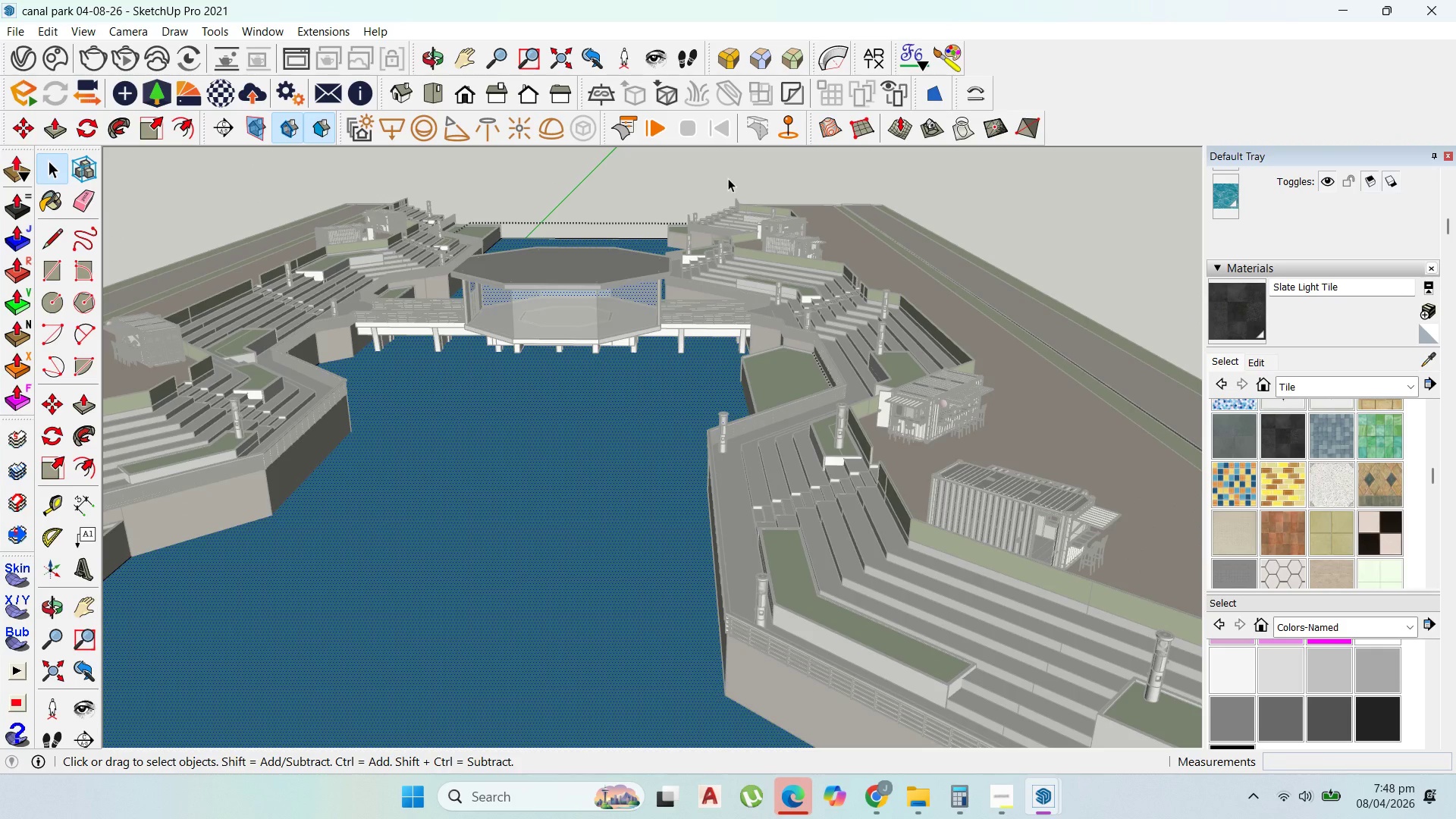 
triple_click([728, 178])
 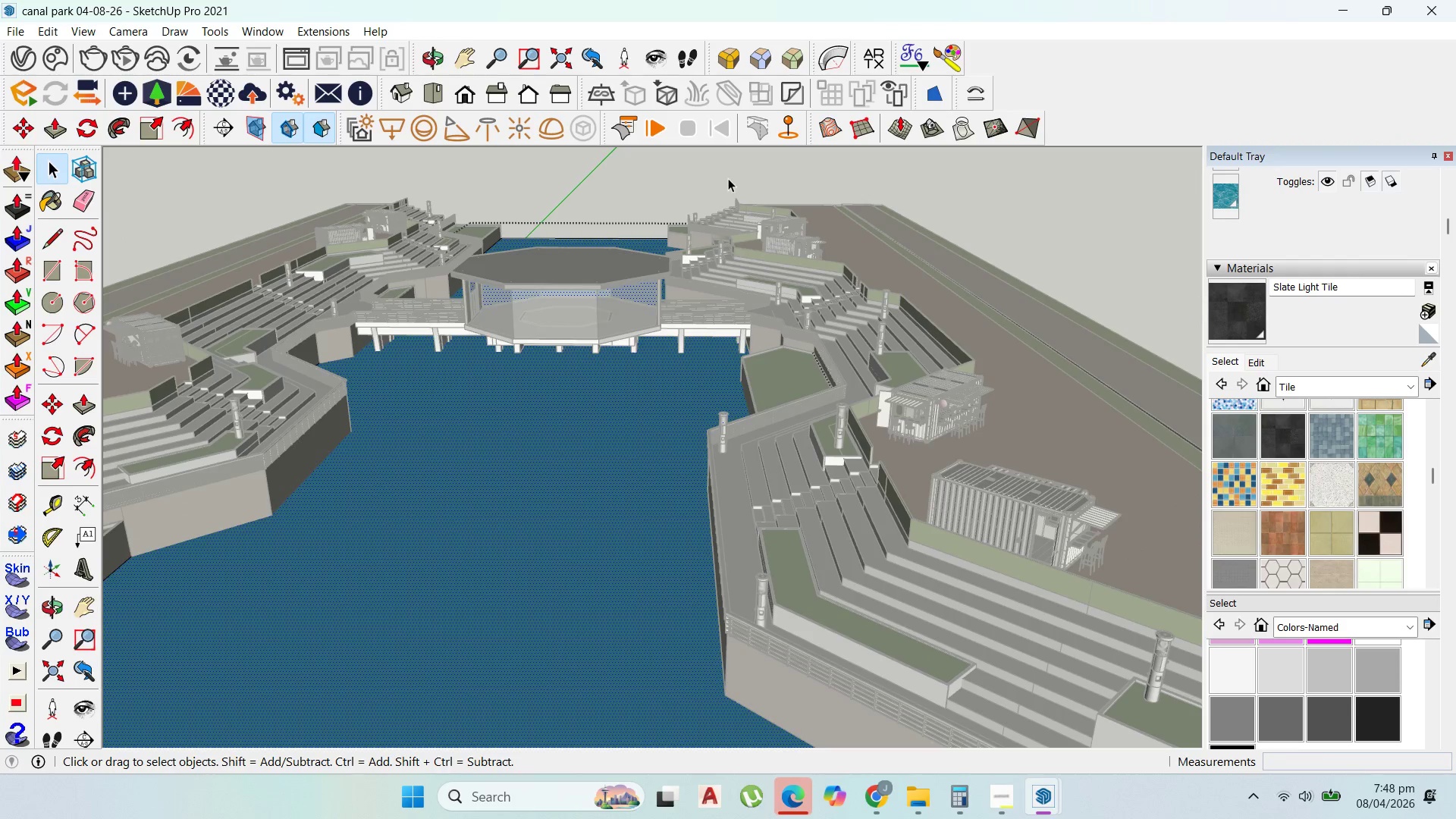 
triple_click([728, 178])
 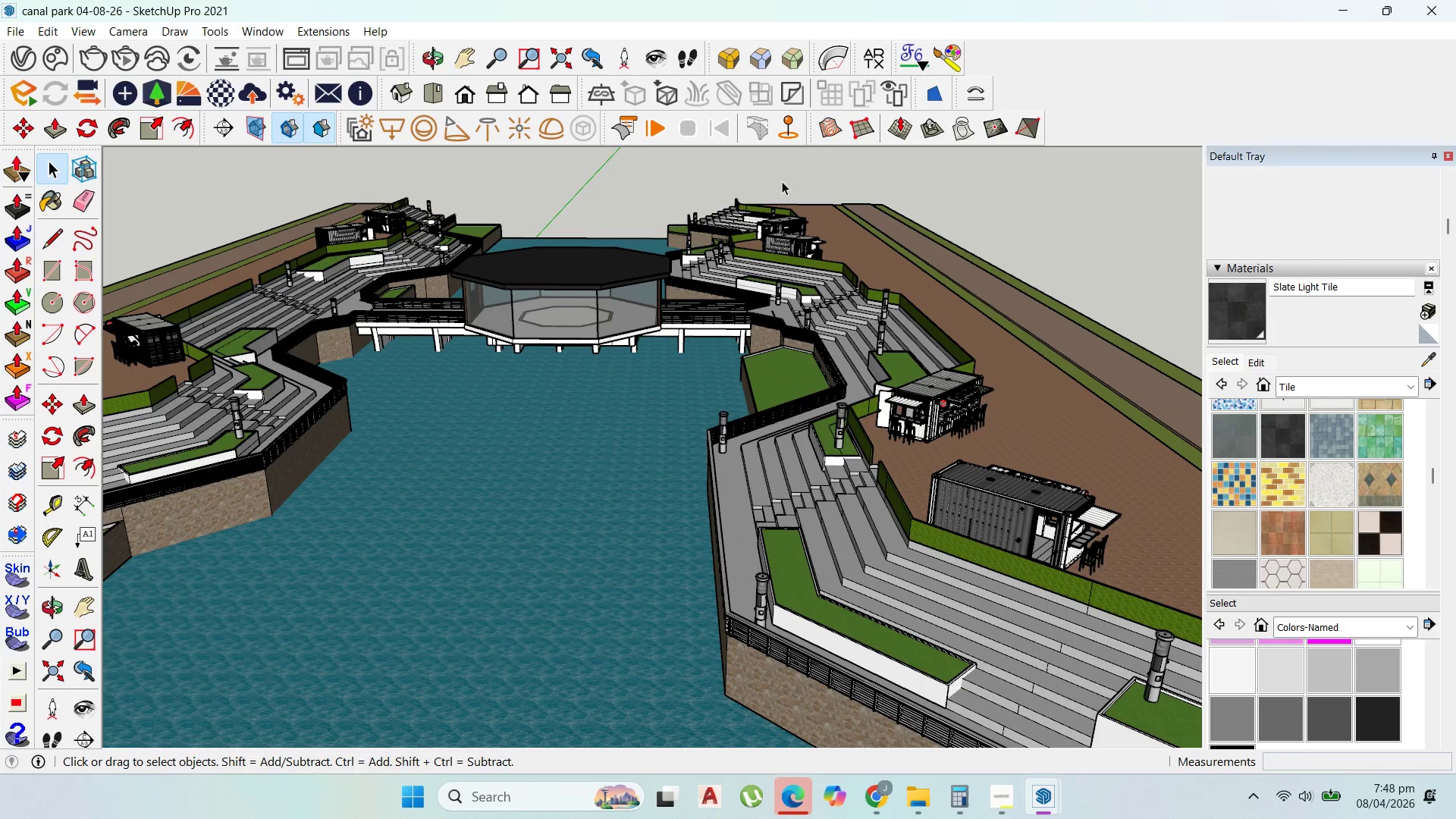 
double_click([782, 181])
 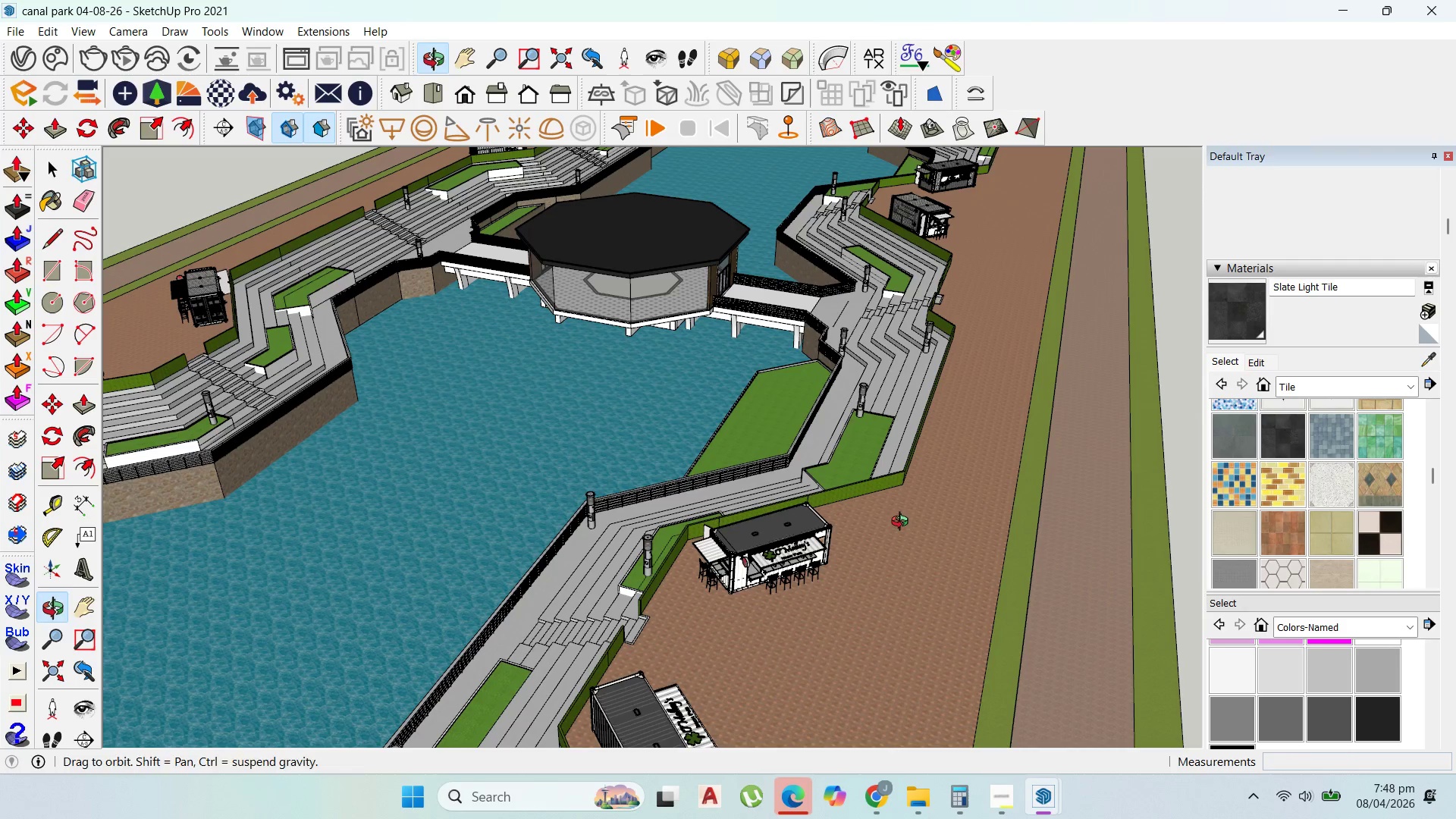 
scroll: coordinate [391, 309], scroll_direction: down, amount: 6.0
 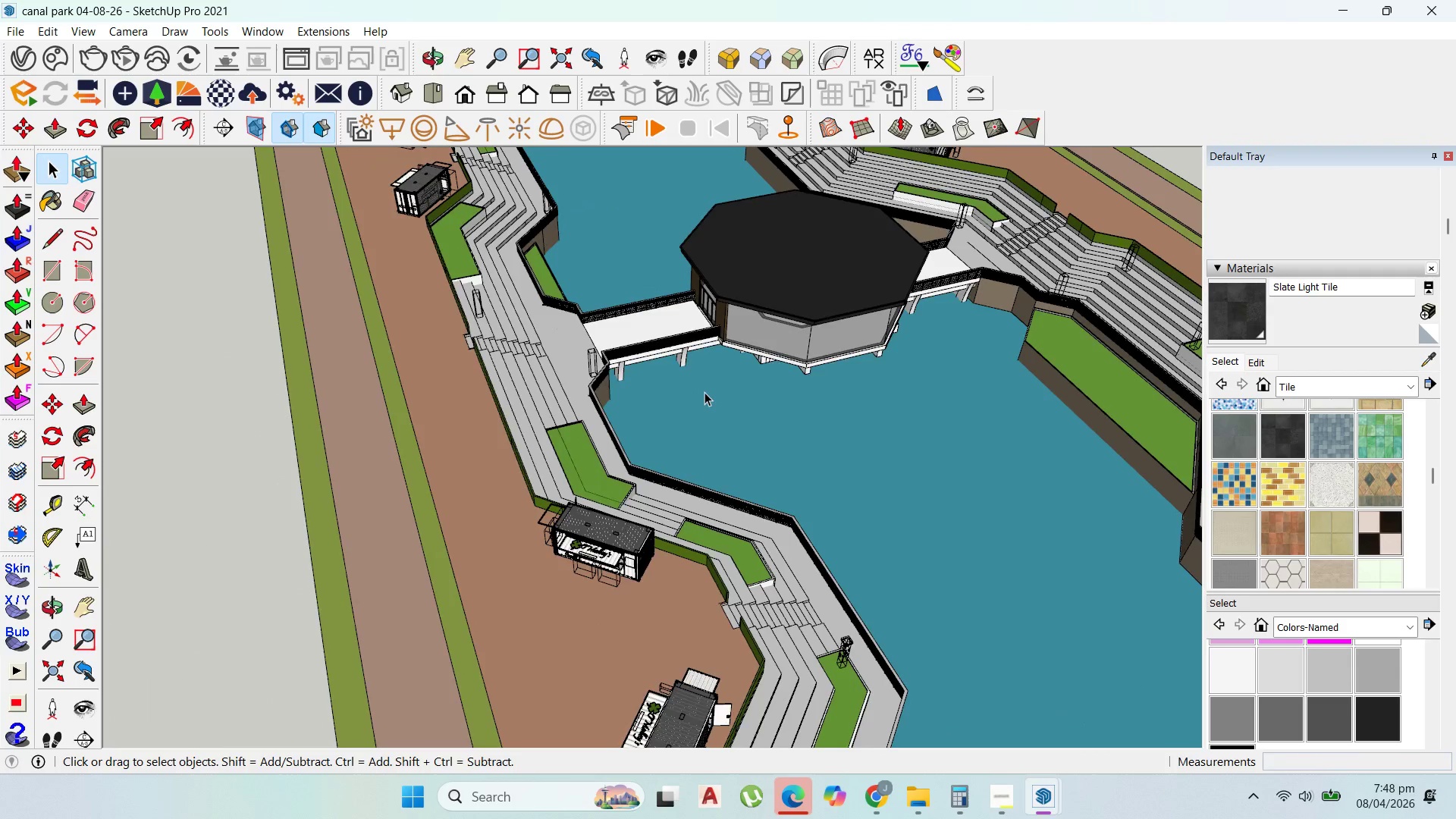 
left_click([448, 451])
 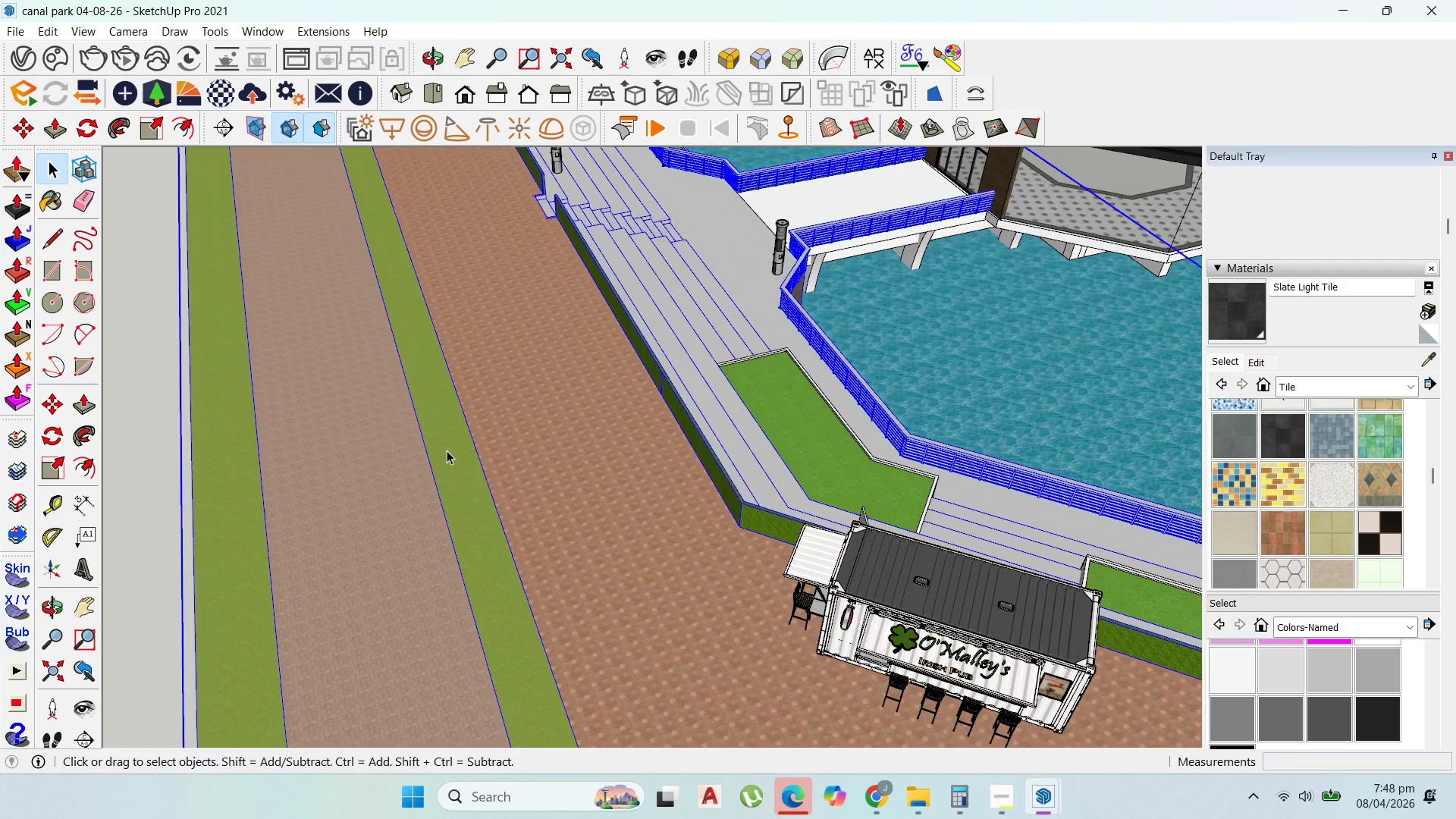 
scroll: coordinate [448, 451], scroll_direction: up, amount: 8.0
 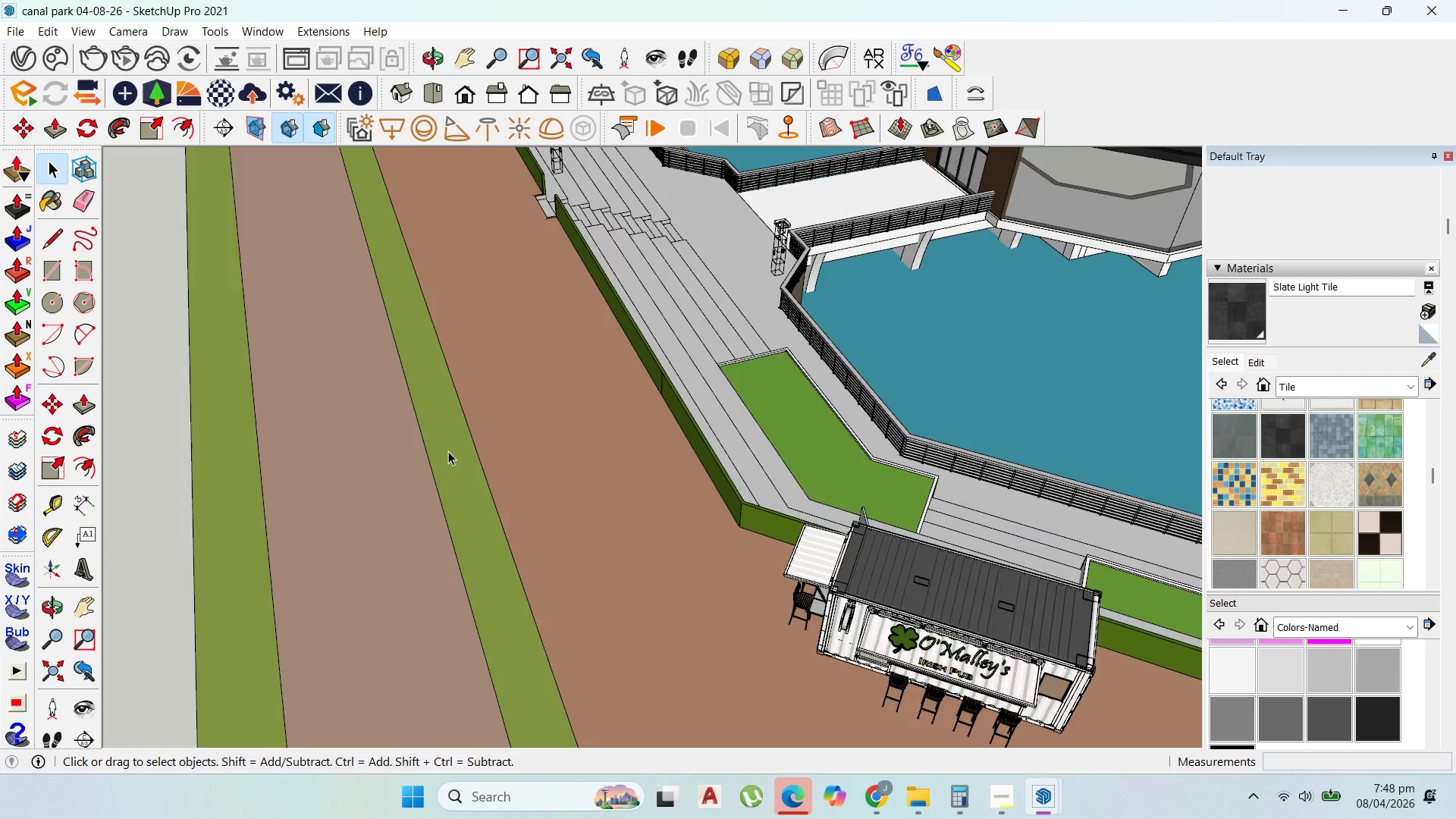 
triple_click([447, 450])
 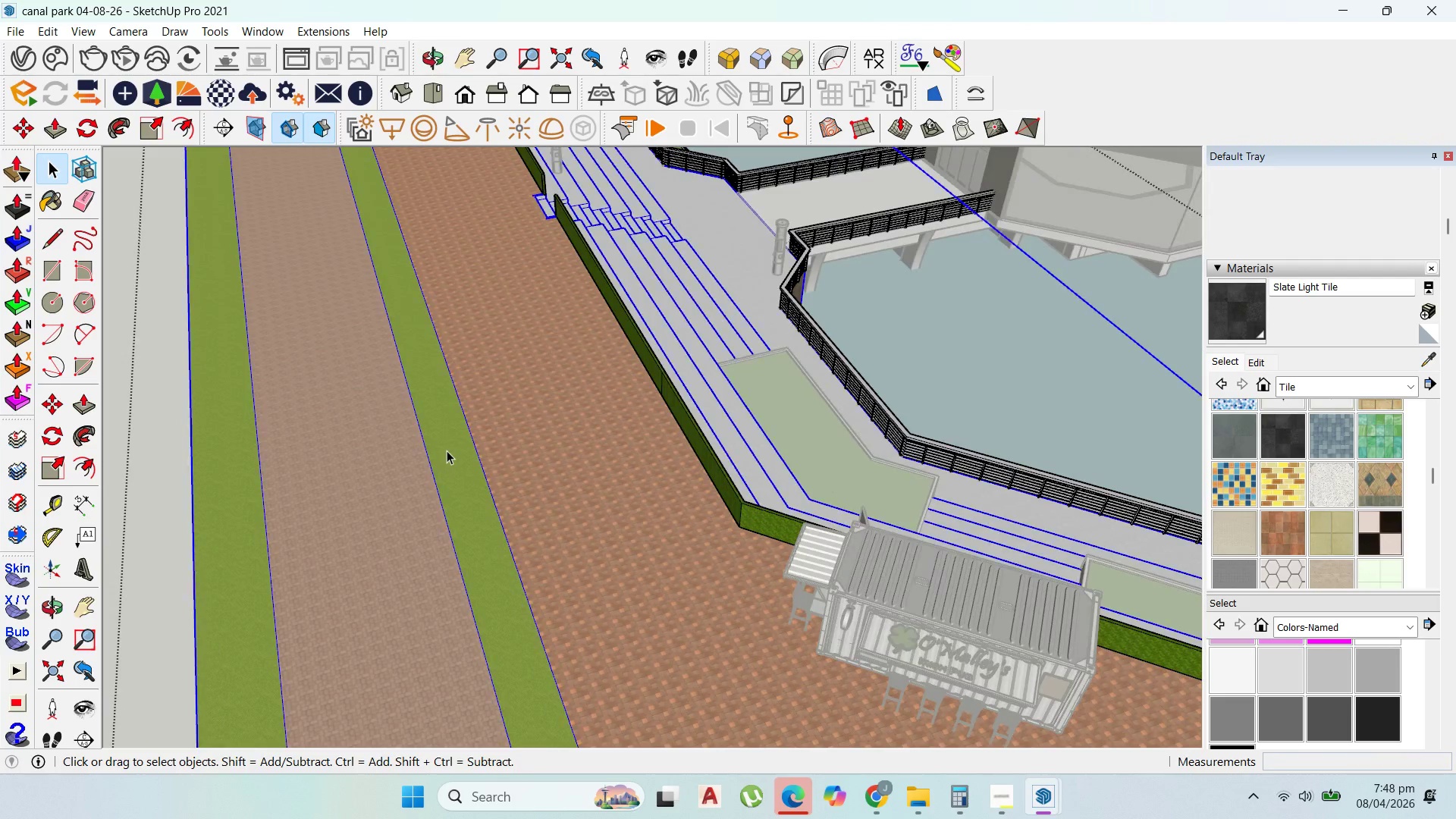 
triple_click([447, 450])
 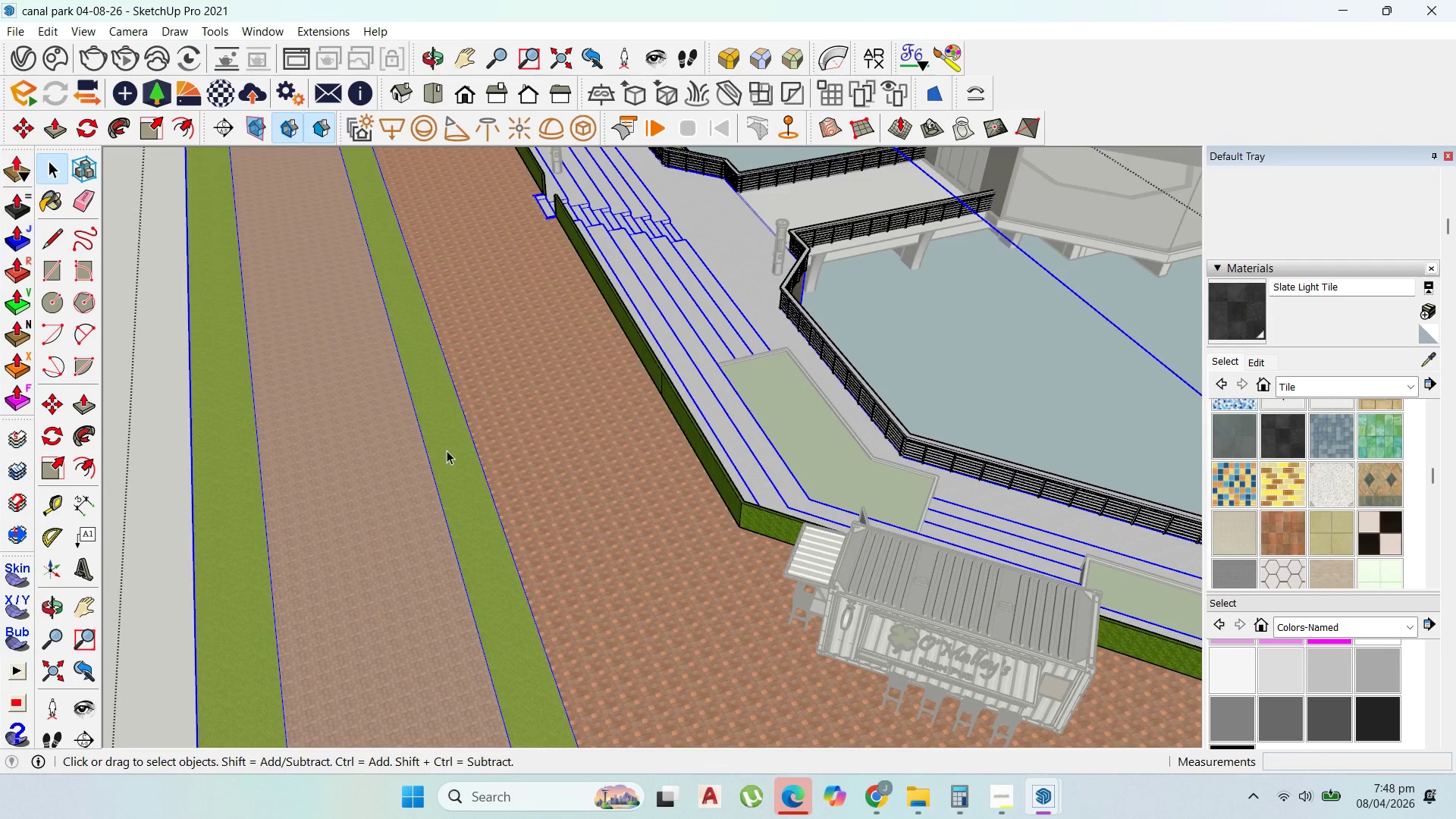 
triple_click([447, 450])
 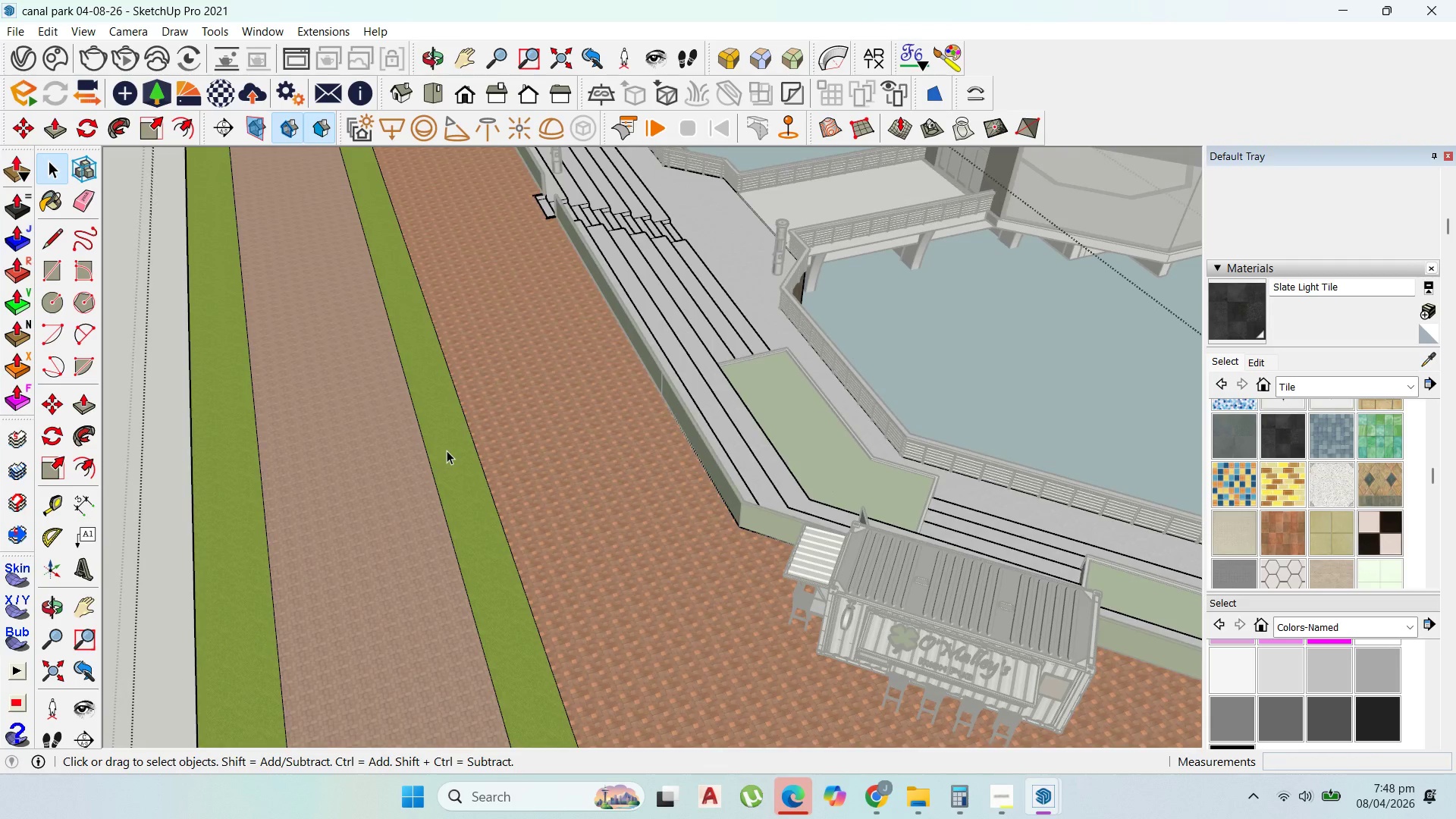 
triple_click([447, 450])
 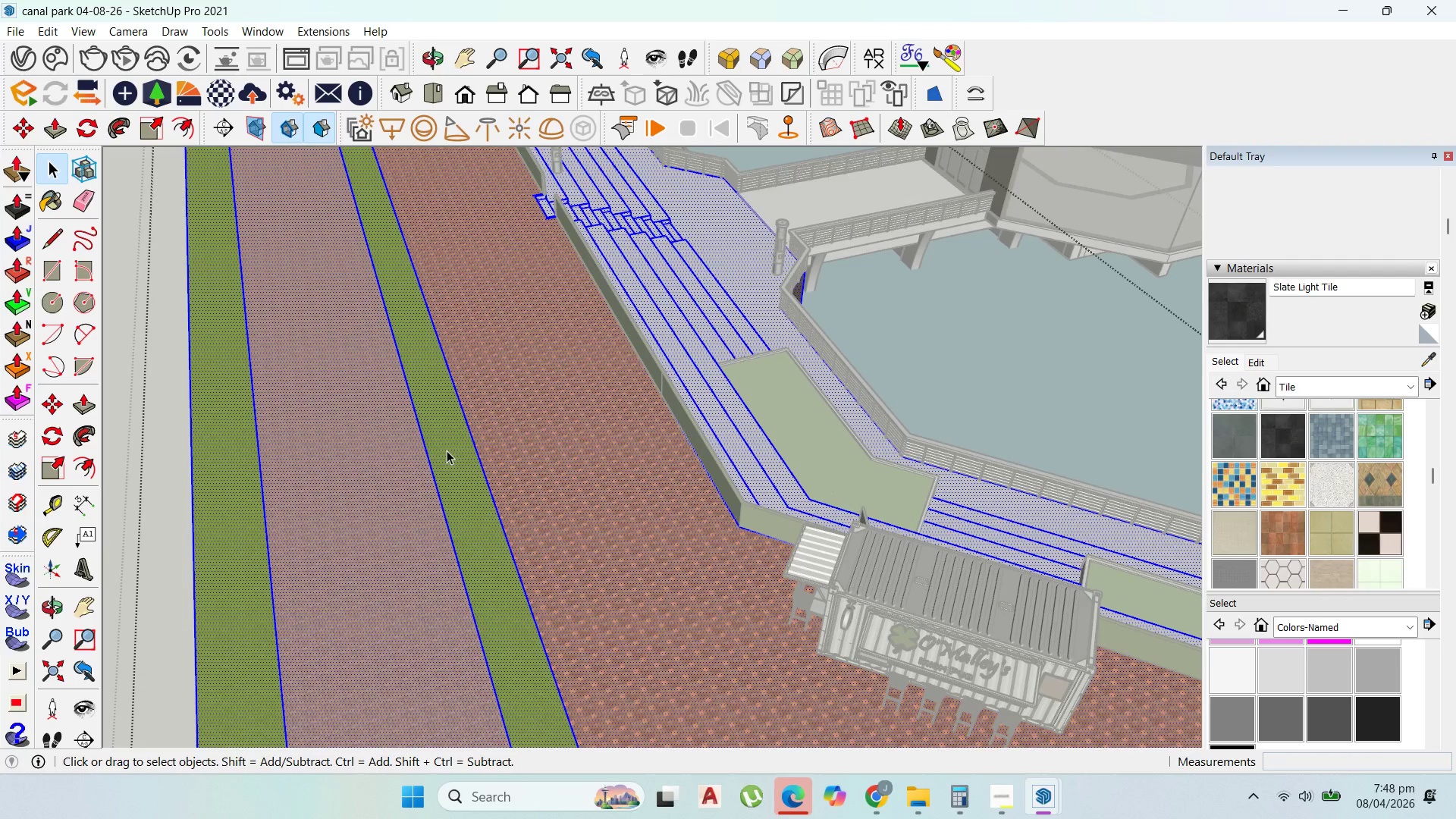 
triple_click([447, 450])
 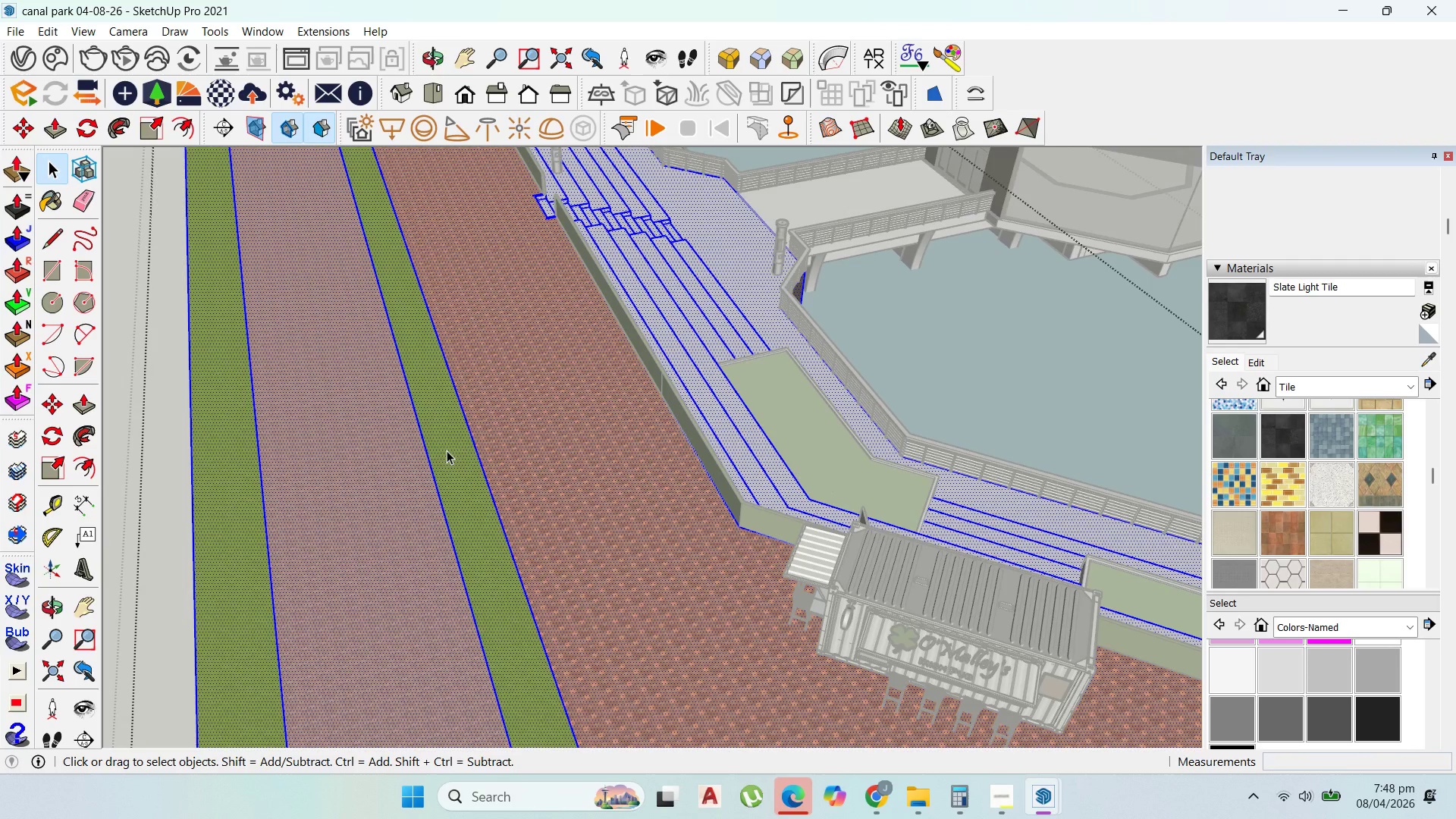 
triple_click([447, 450])
 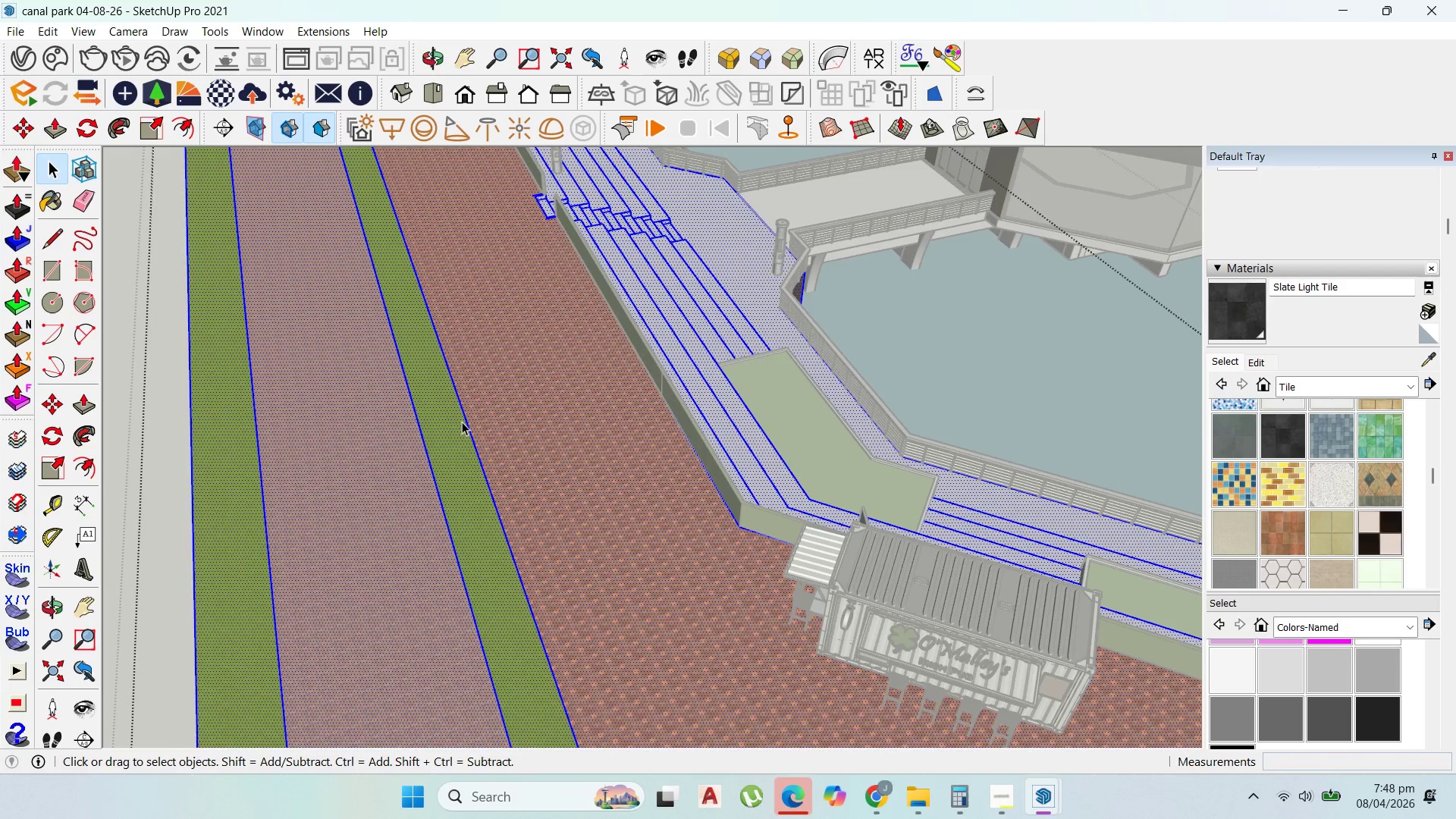 
scroll: coordinate [465, 430], scroll_direction: down, amount: 6.0
 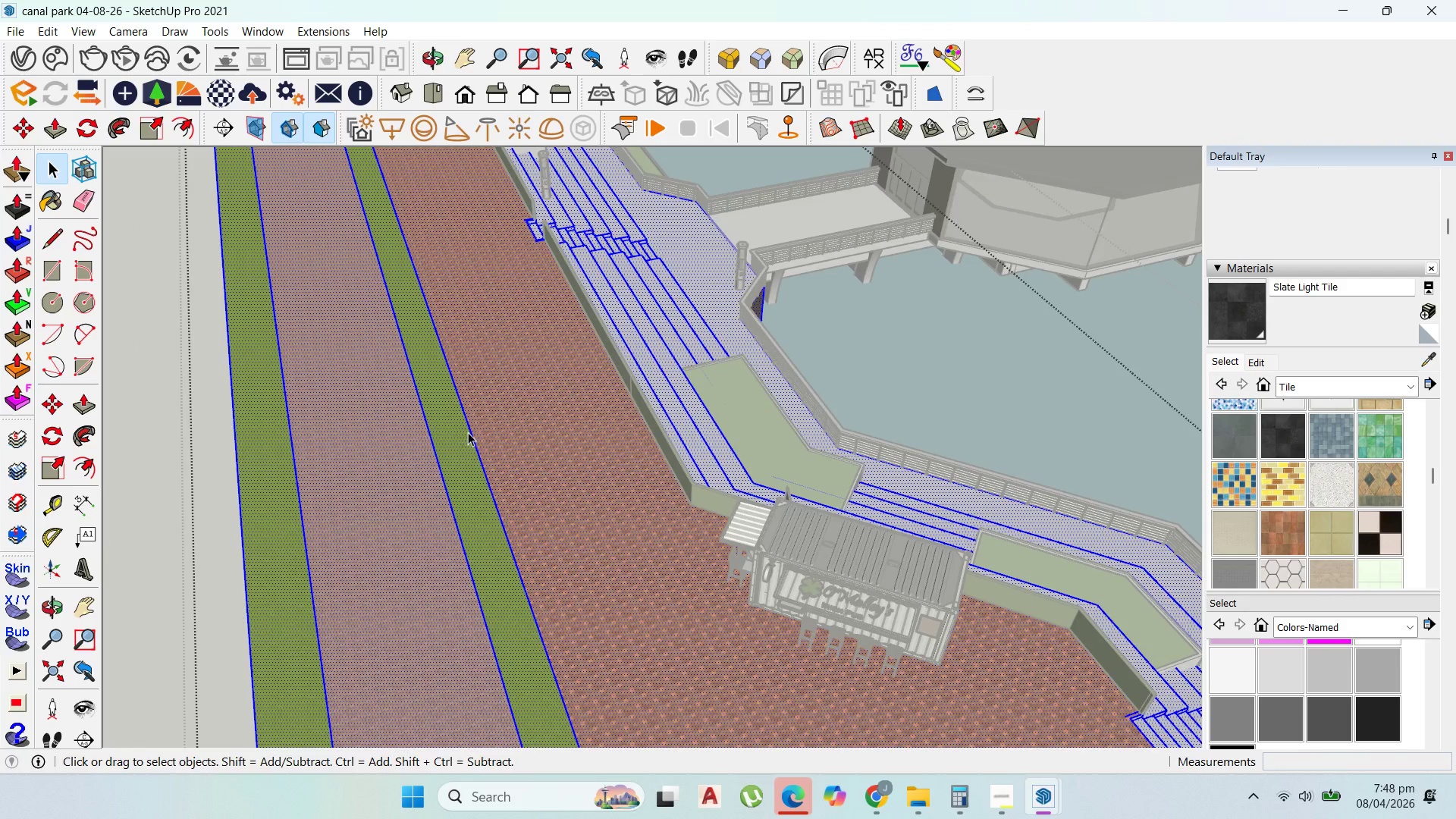 
scroll: coordinate [524, 481], scroll_direction: up, amount: 21.0
 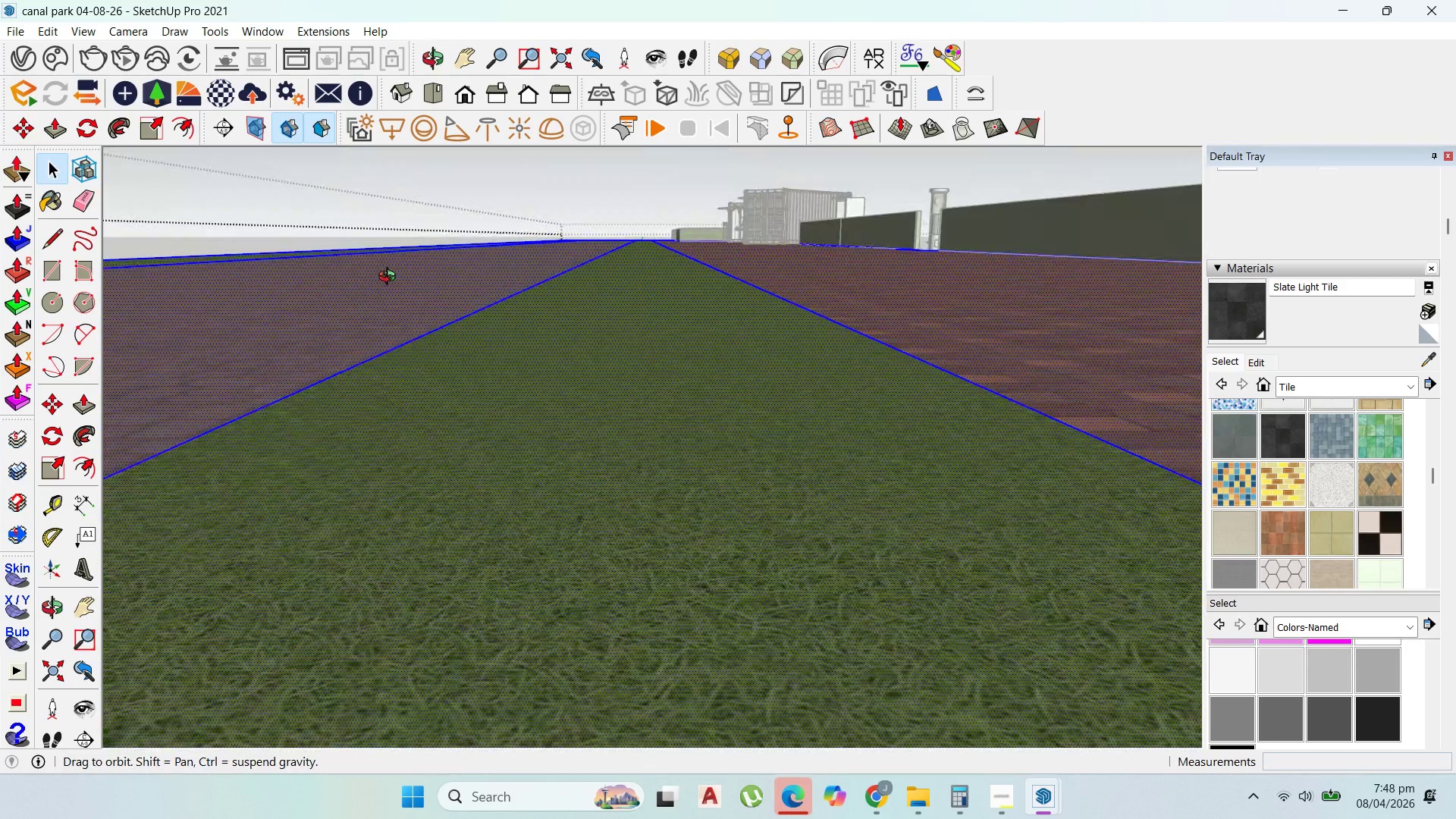 
scroll: coordinate [920, 626], scroll_direction: down, amount: 99.0
 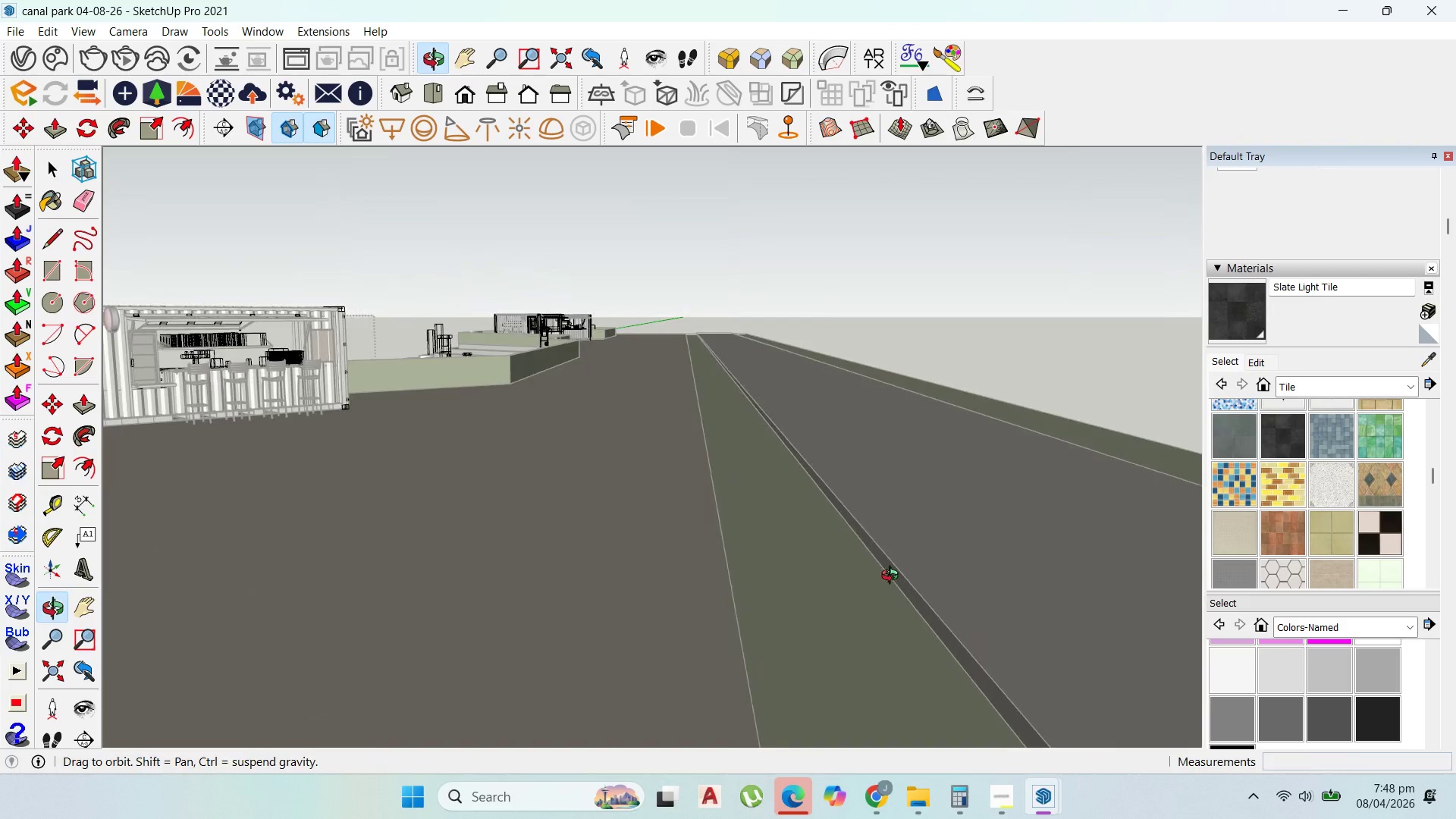 
key(Escape)
 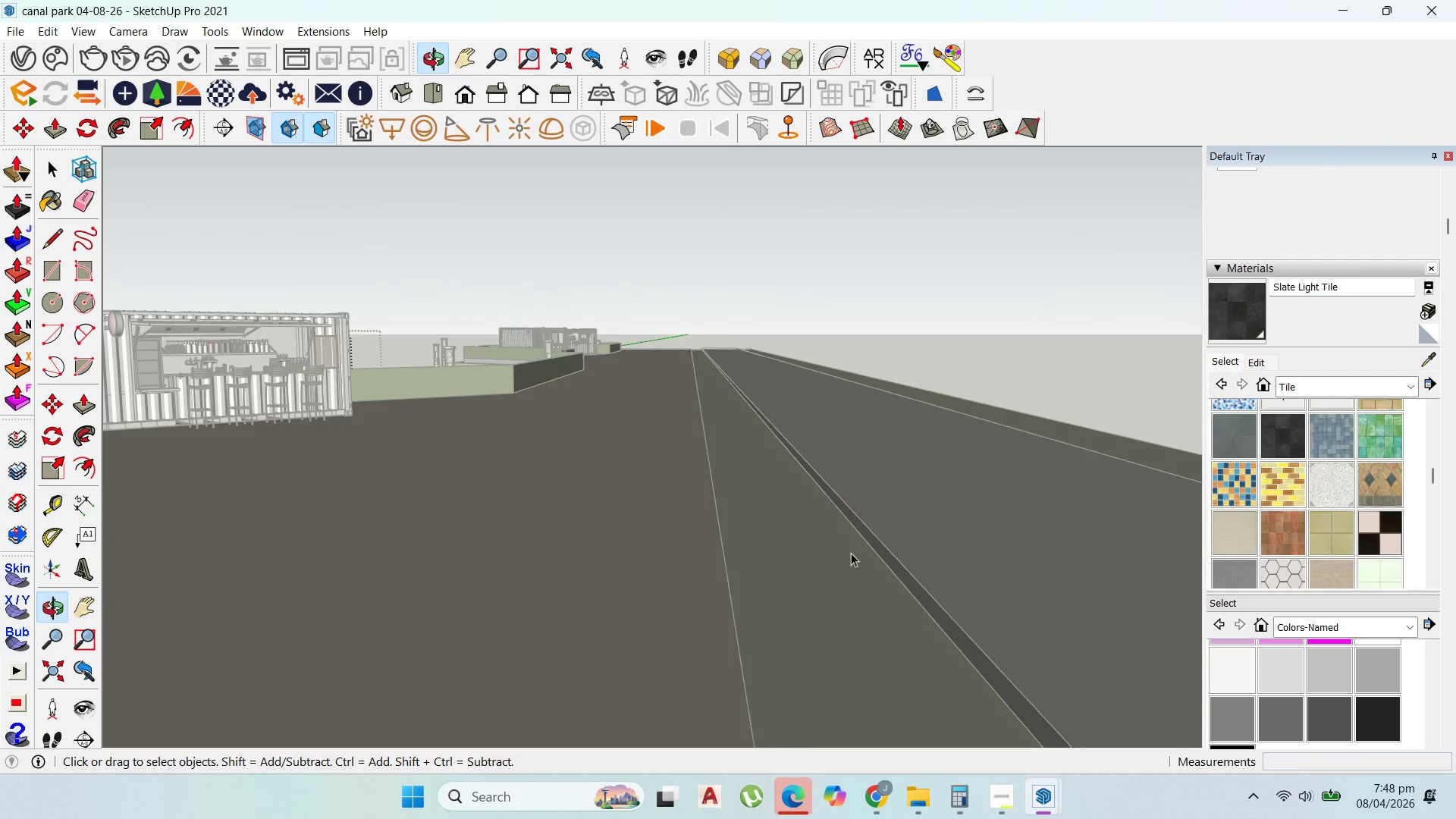 
key(Escape)
 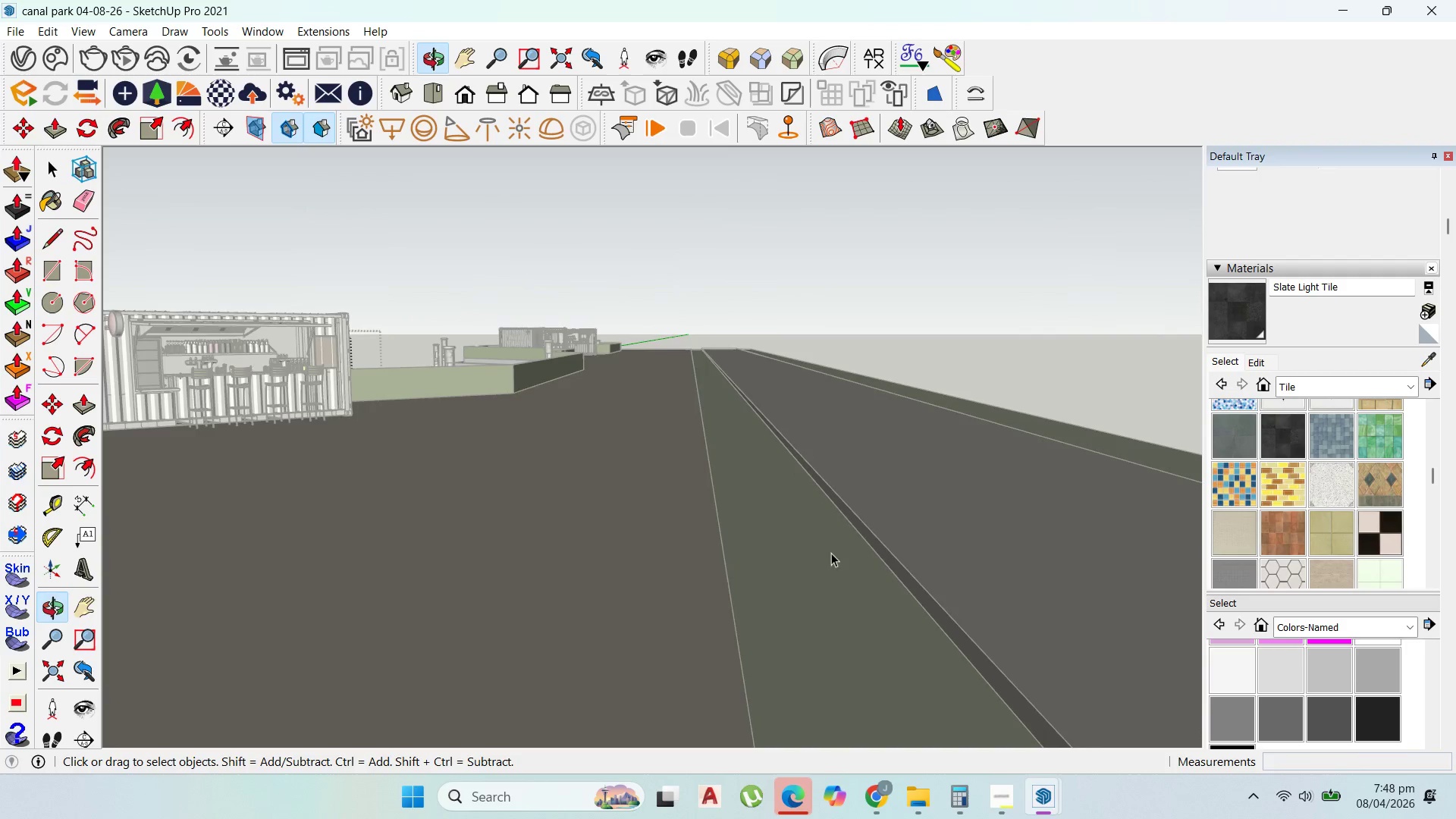 
key(Escape)
 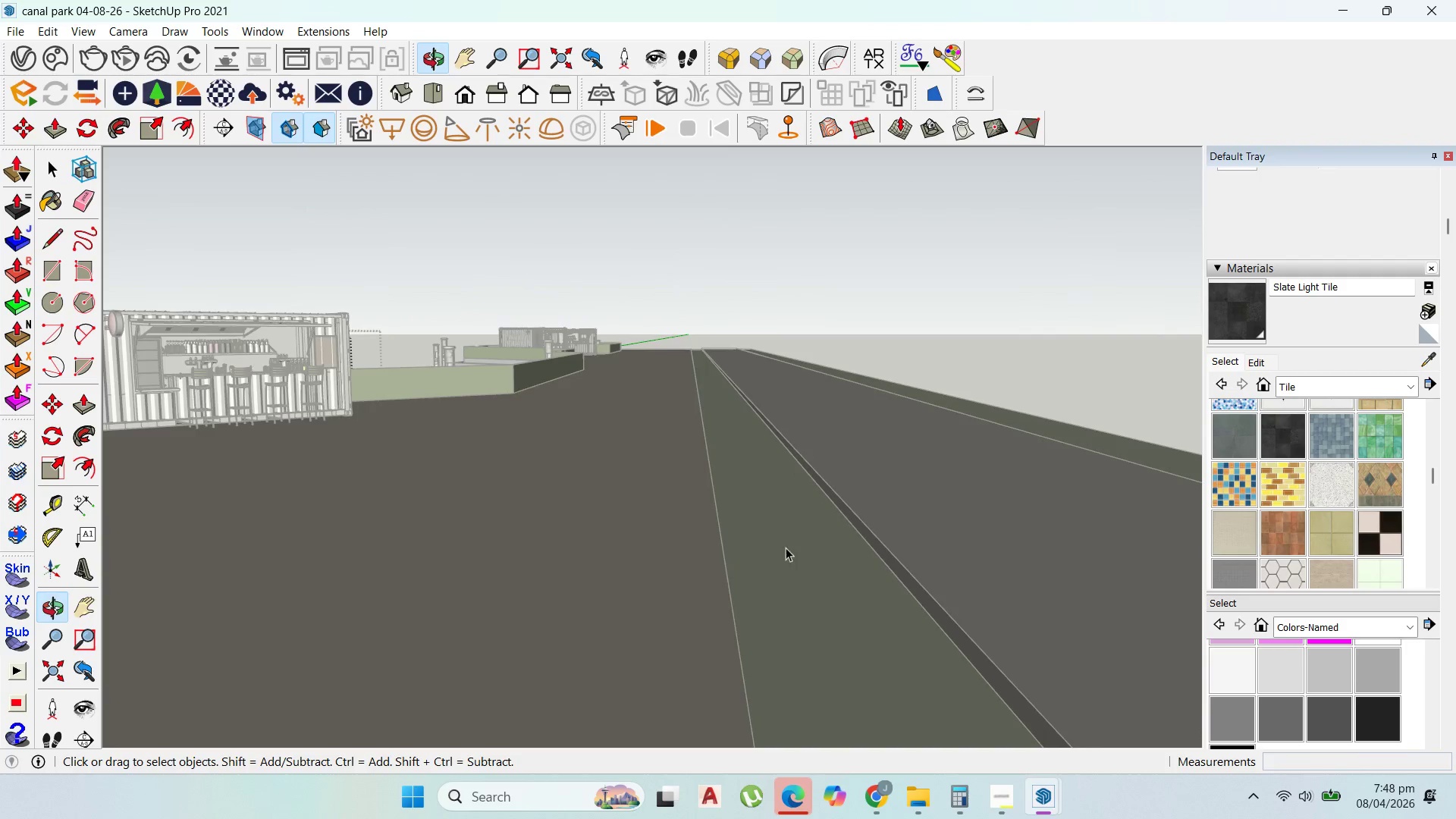 
key(Escape)
 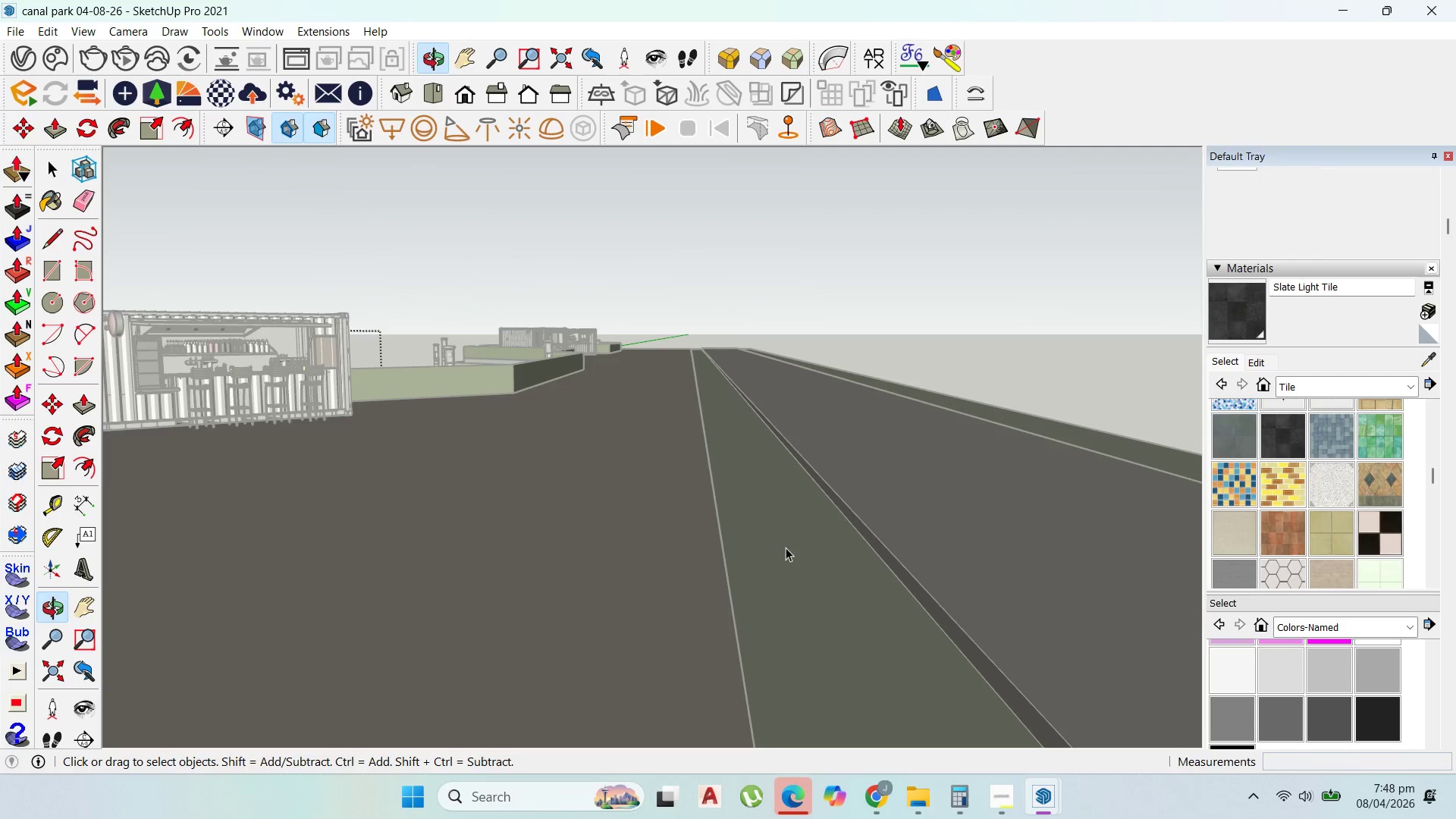 
key(Escape)
 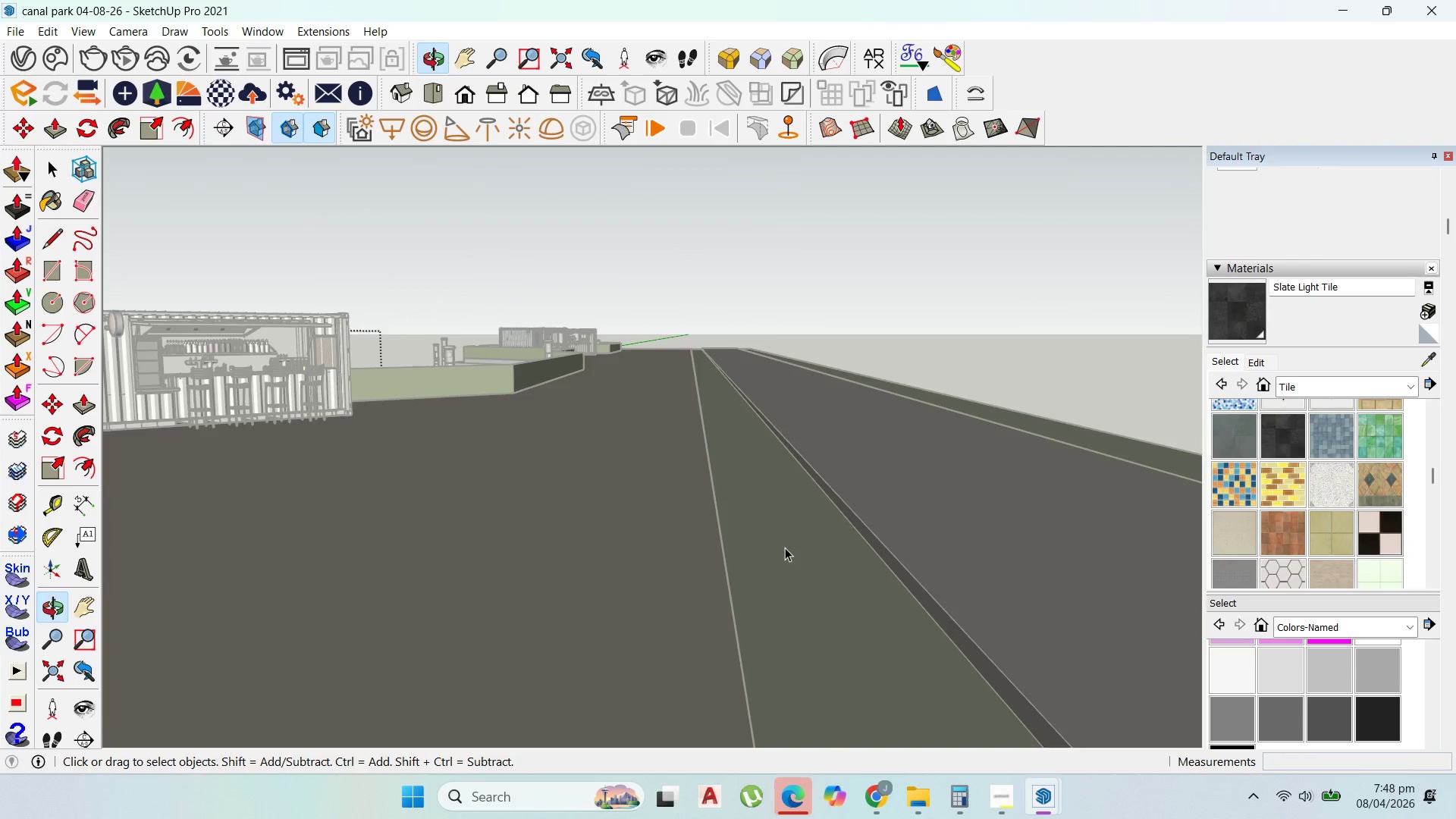 
key(Escape)
 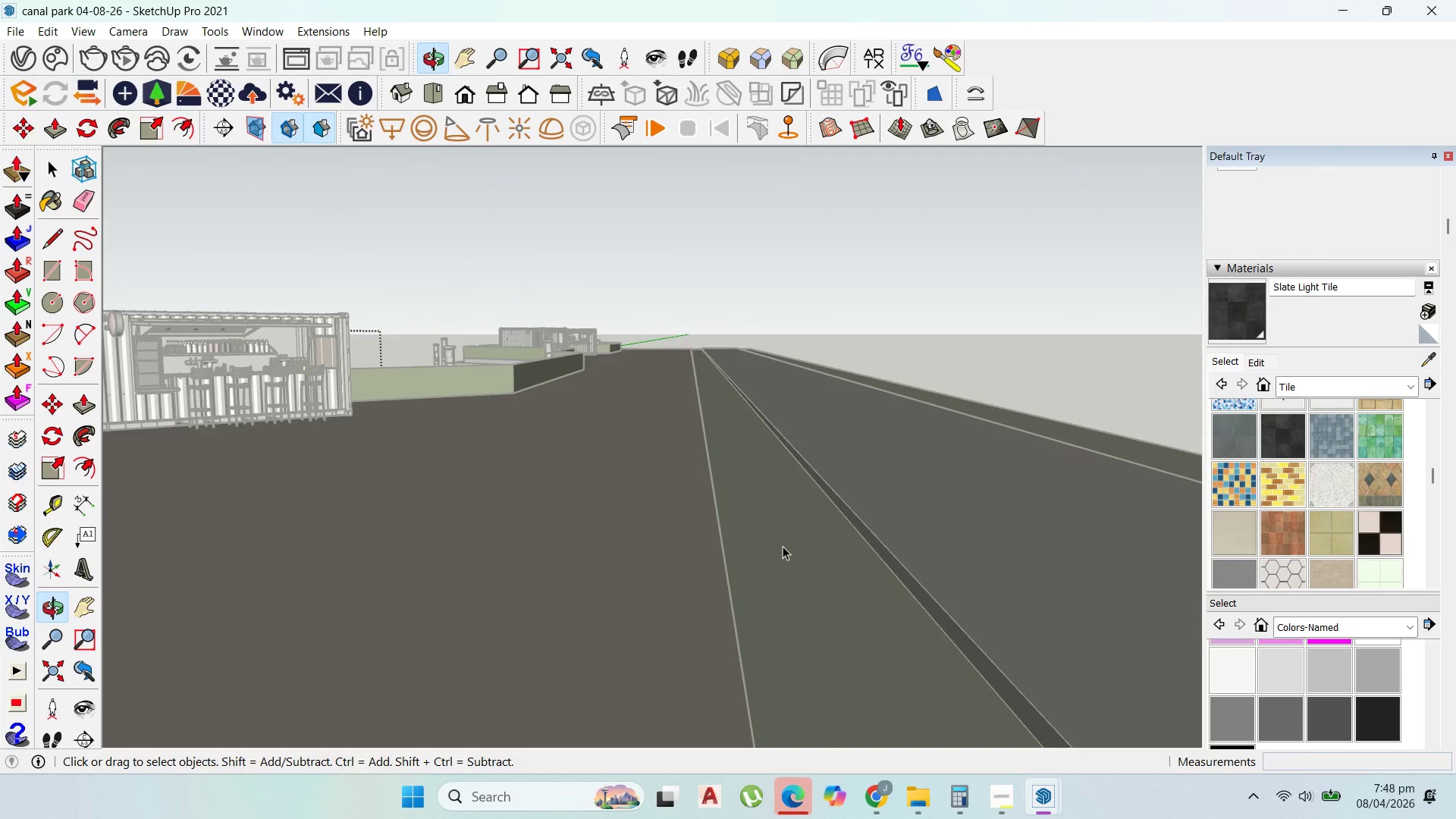 
key(Escape)
 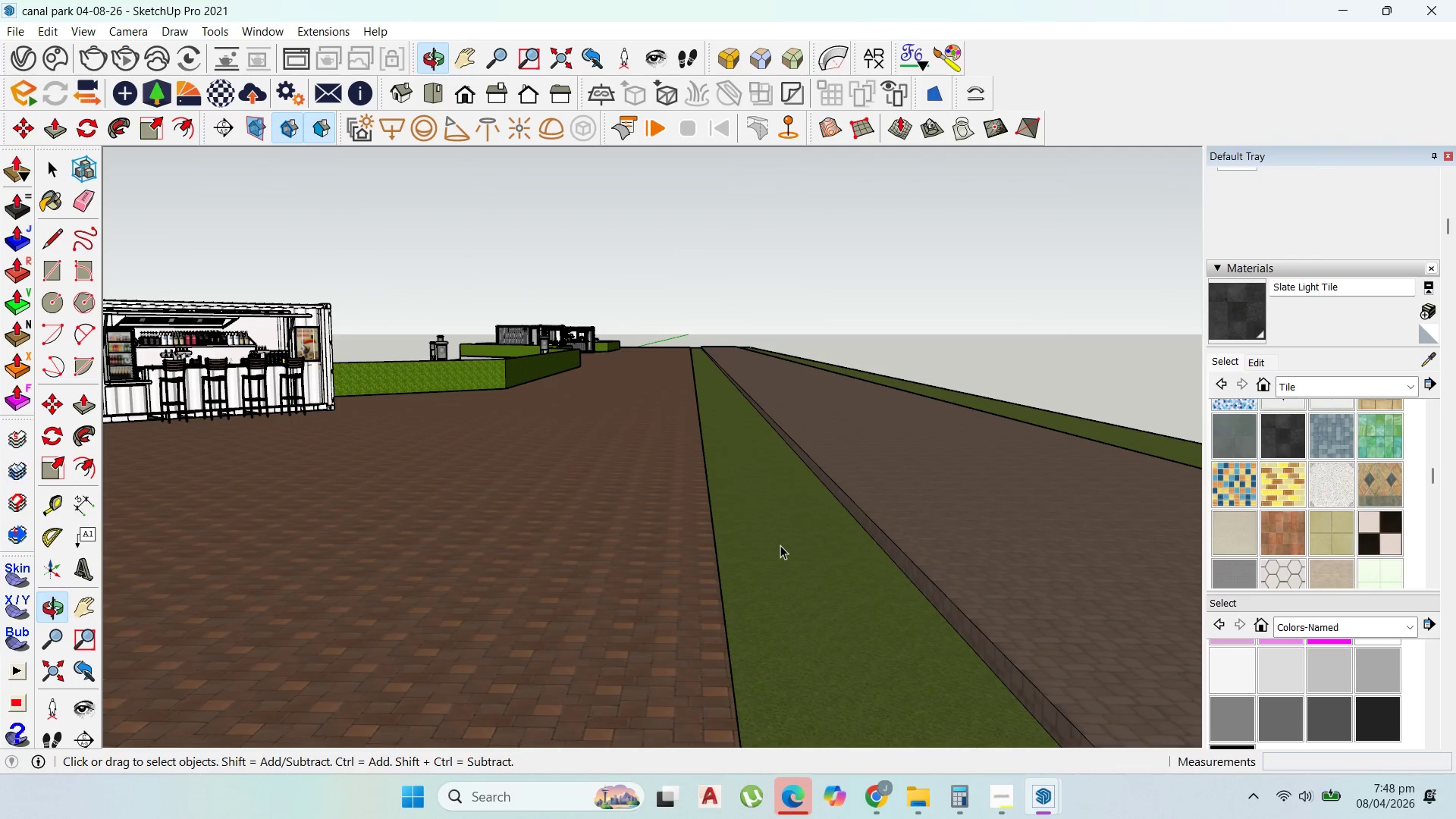 
scroll: coordinate [786, 548], scroll_direction: up, amount: 1.0
 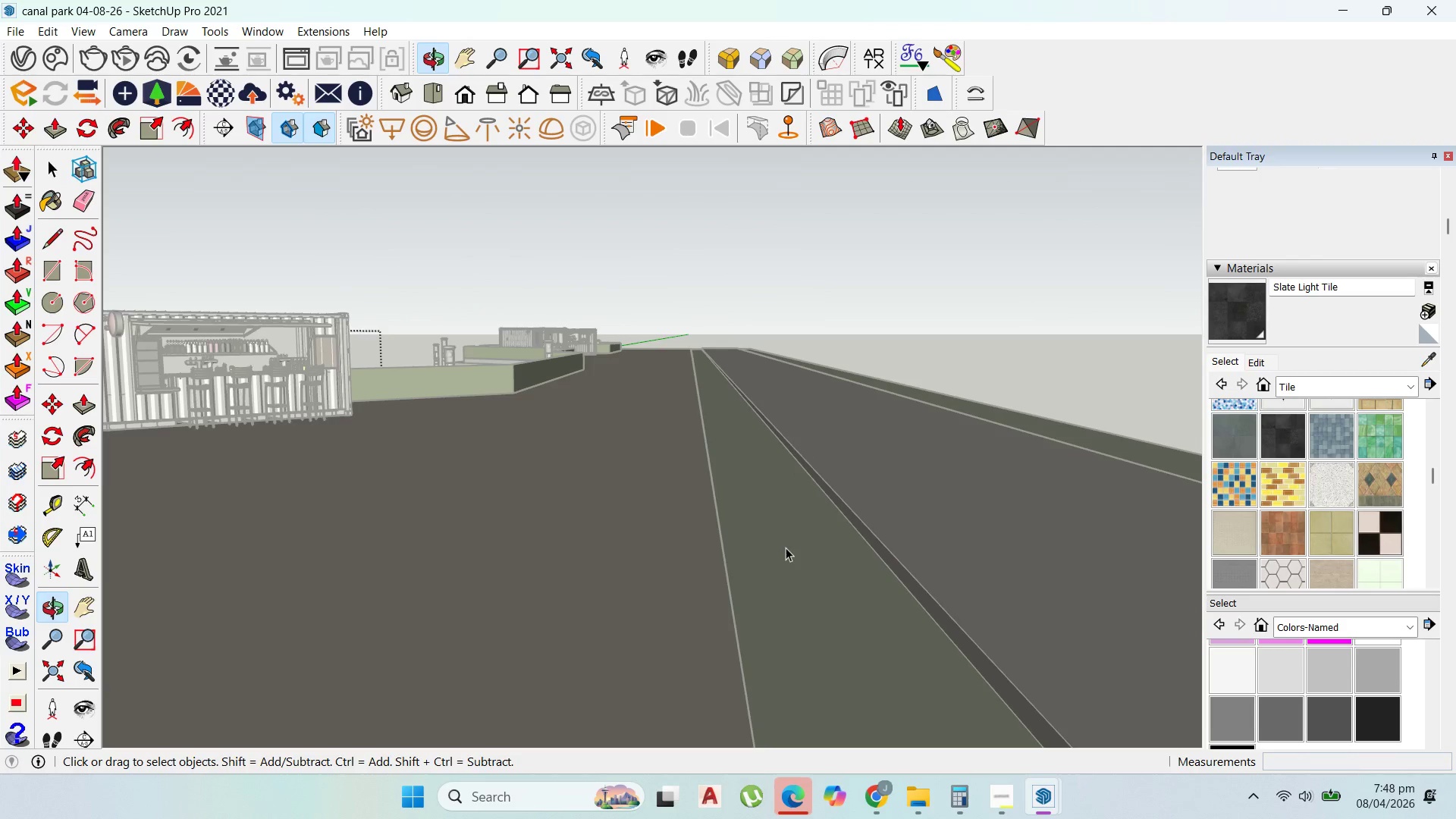 
key(Escape)
 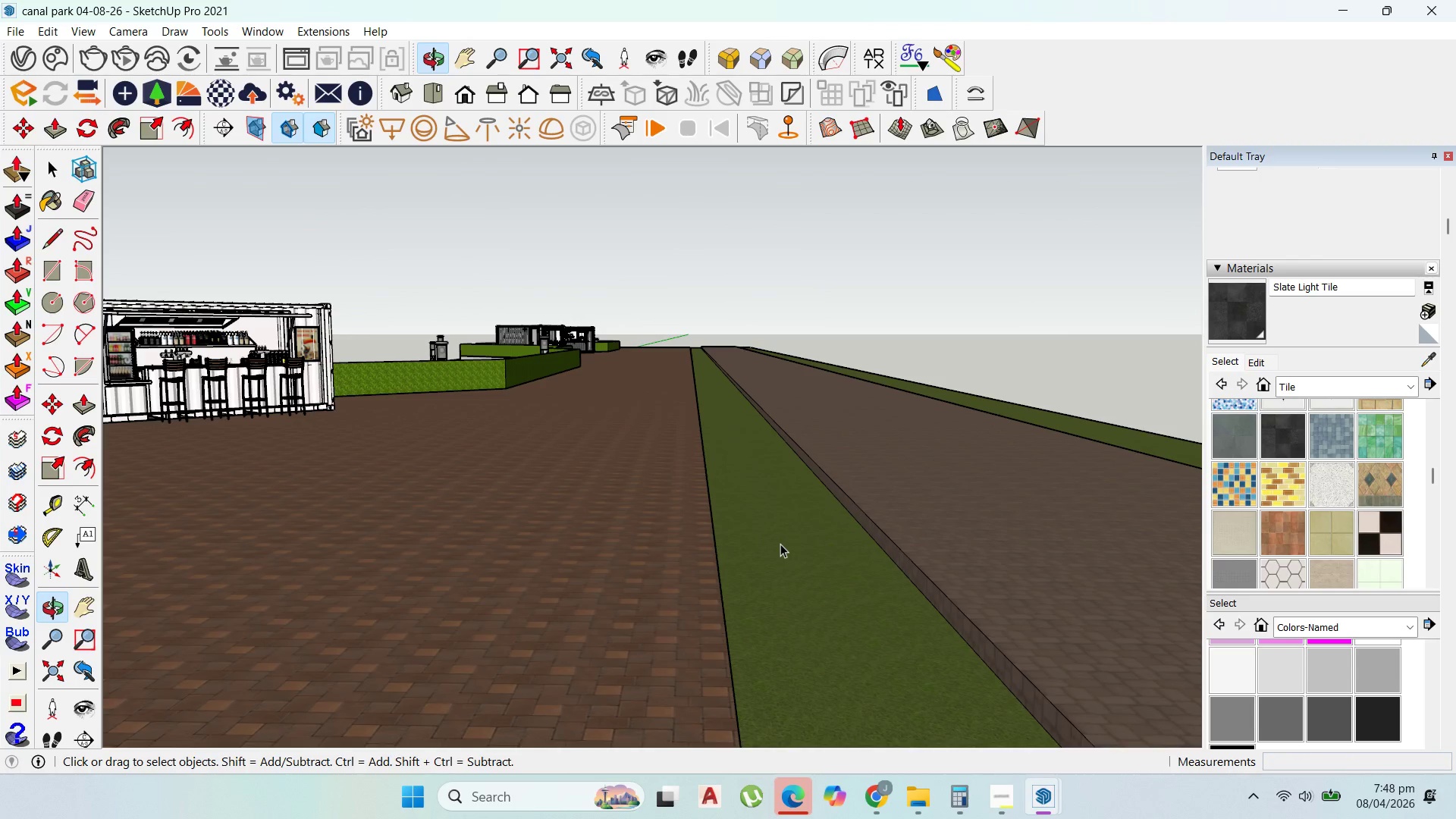 
double_click([780, 544])
 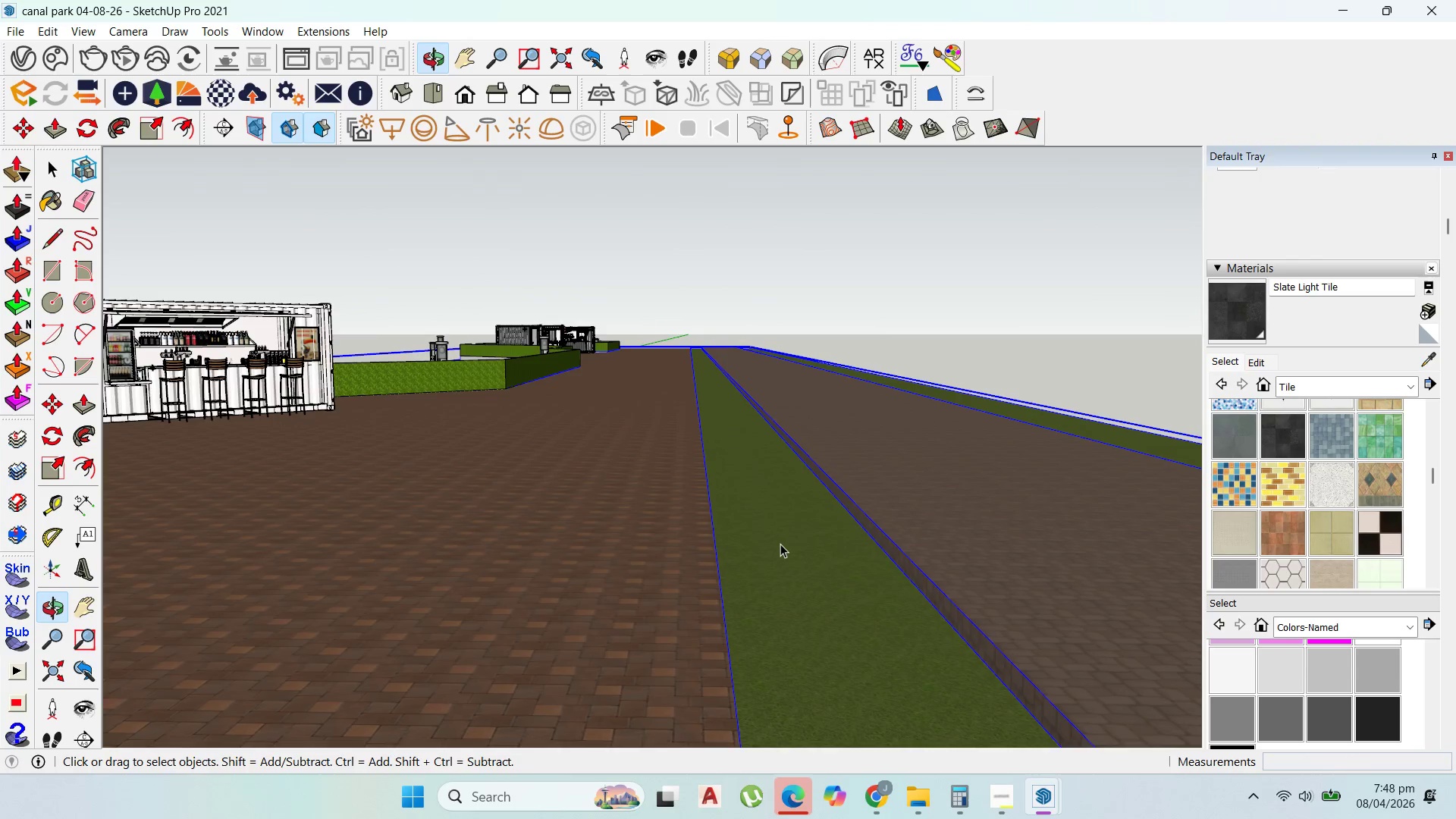 
triple_click([780, 544])
 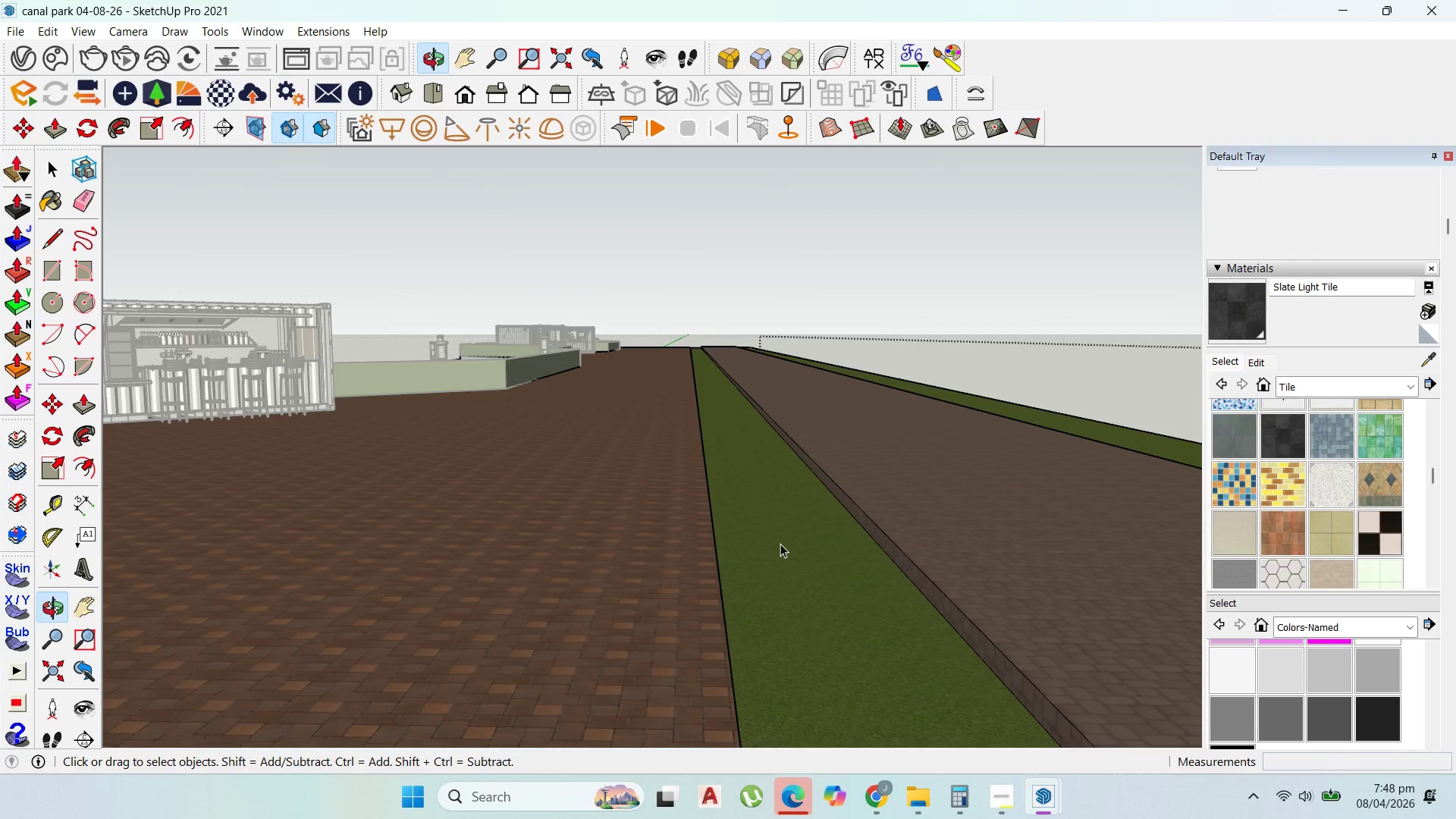 
triple_click([780, 544])
 